 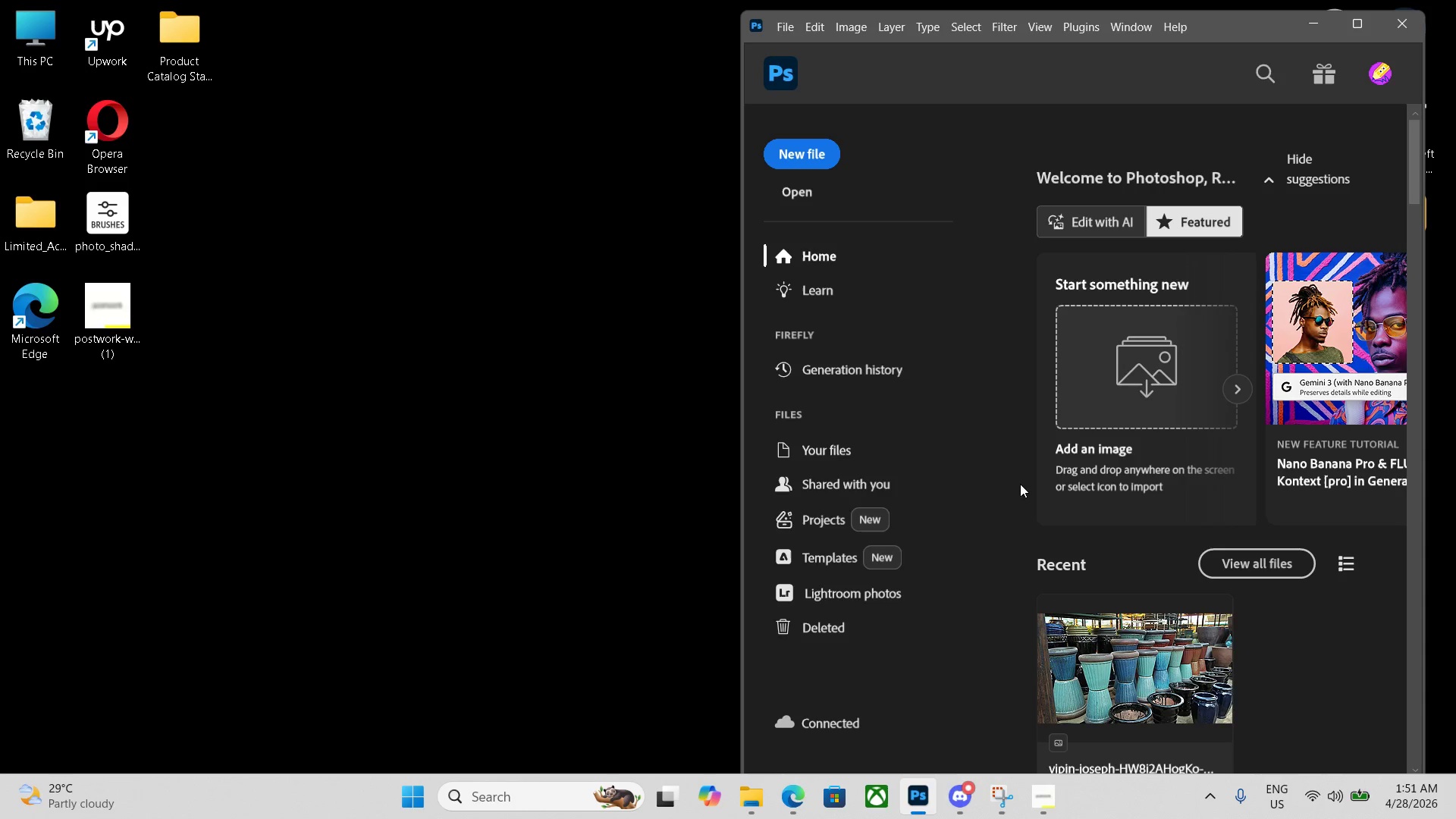 
key(Control+N)
 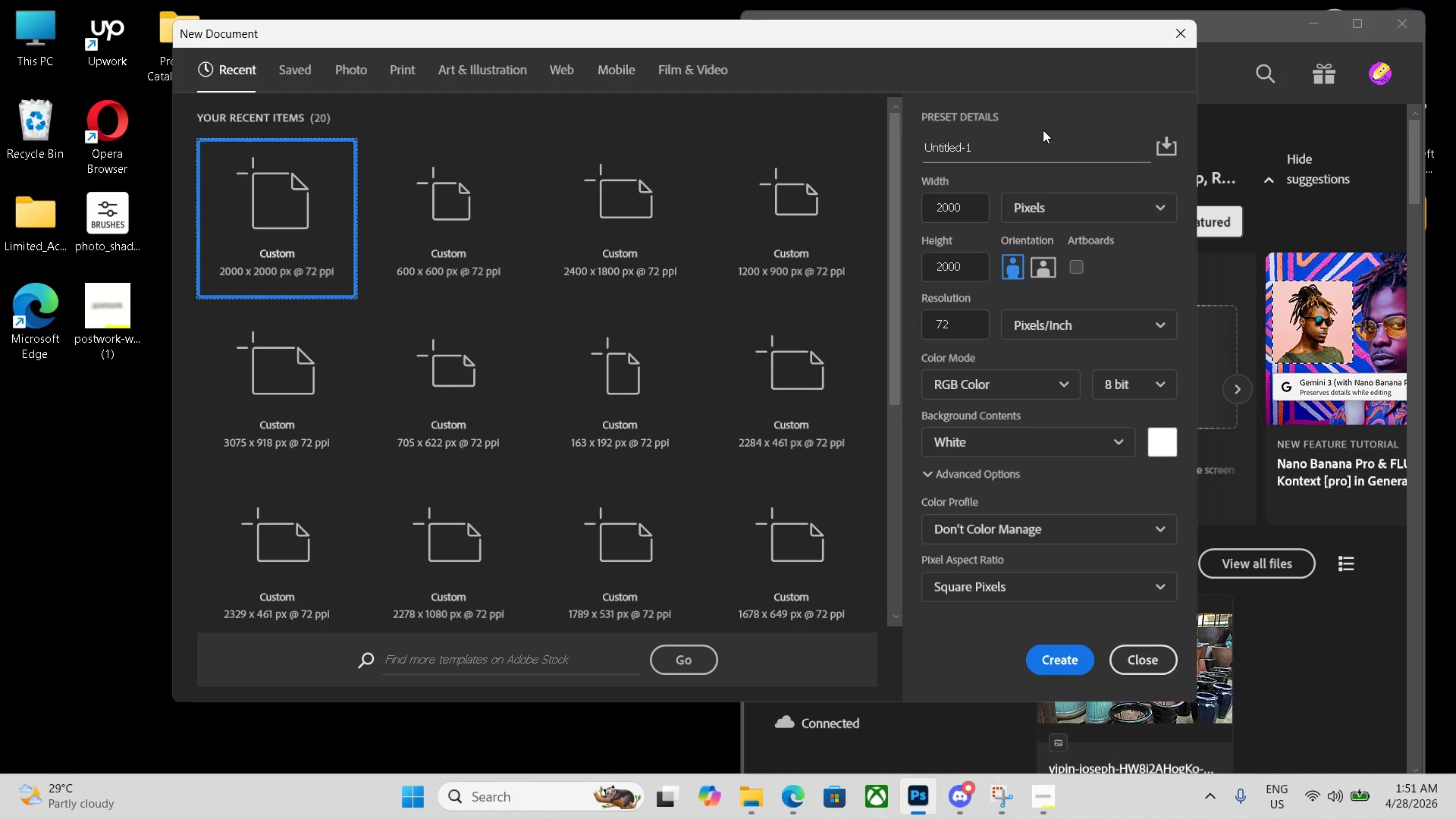 
double_click([1023, 139])
 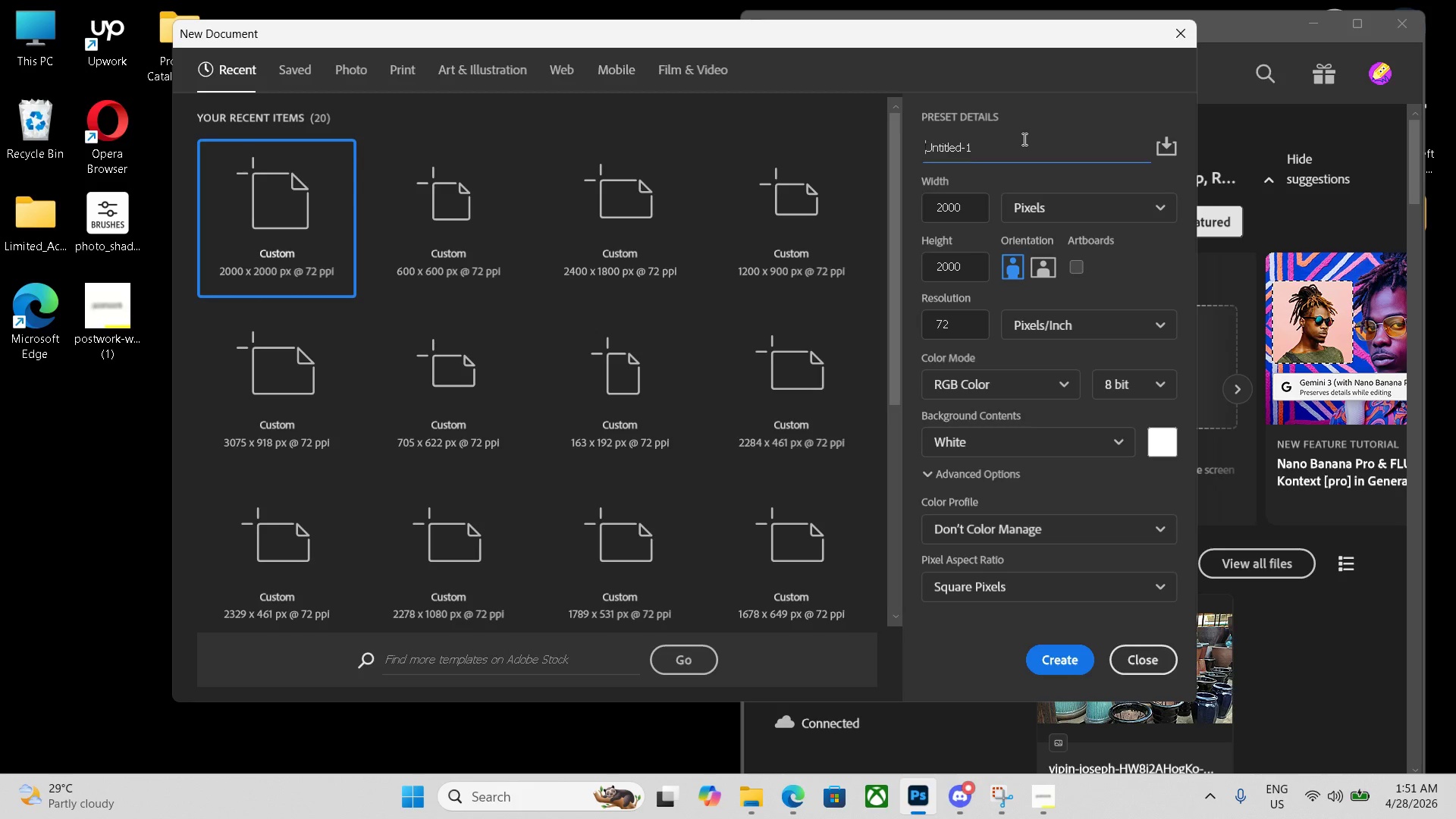 
triple_click([1023, 139])
 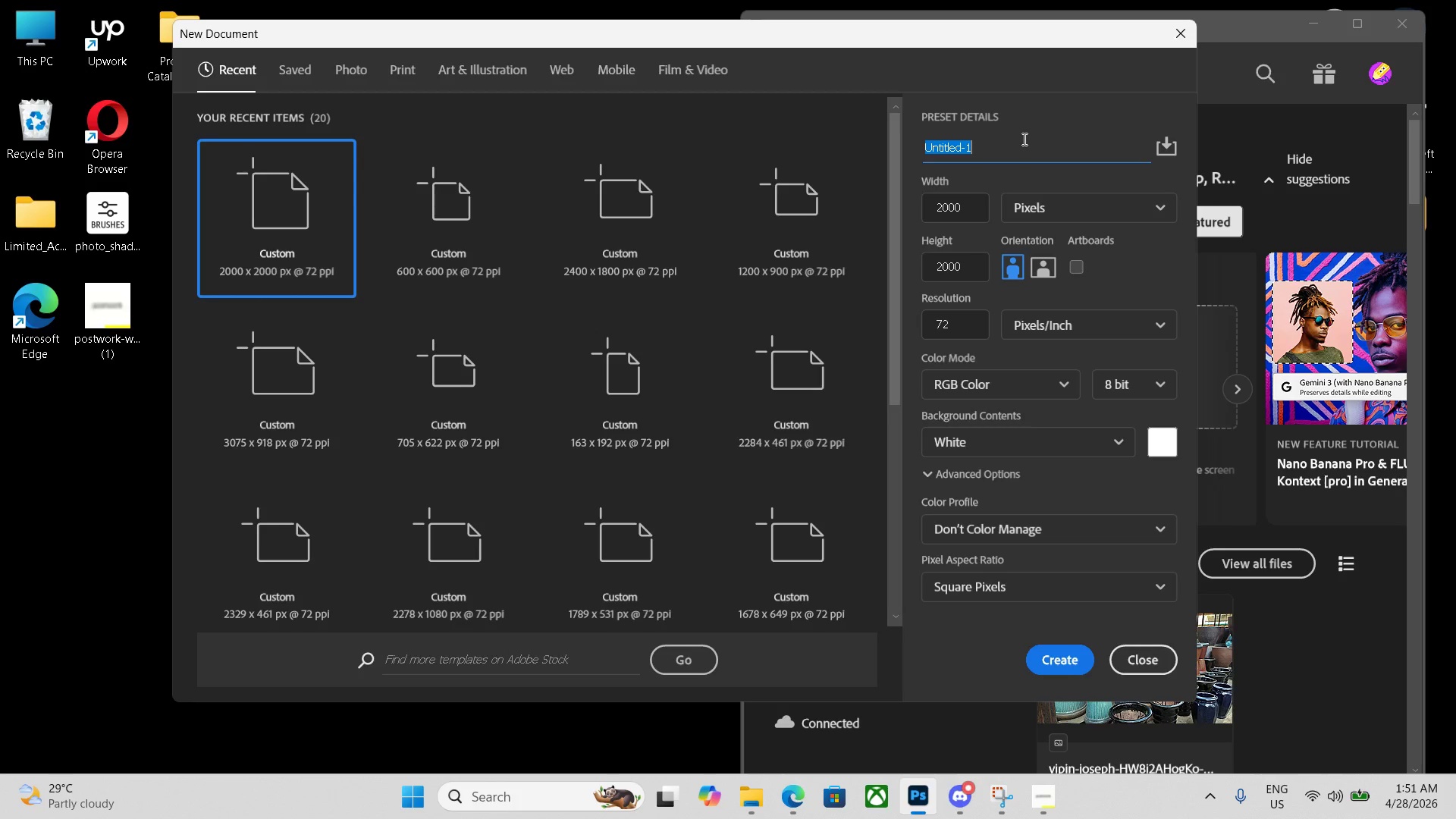 
triple_click([1023, 139])
 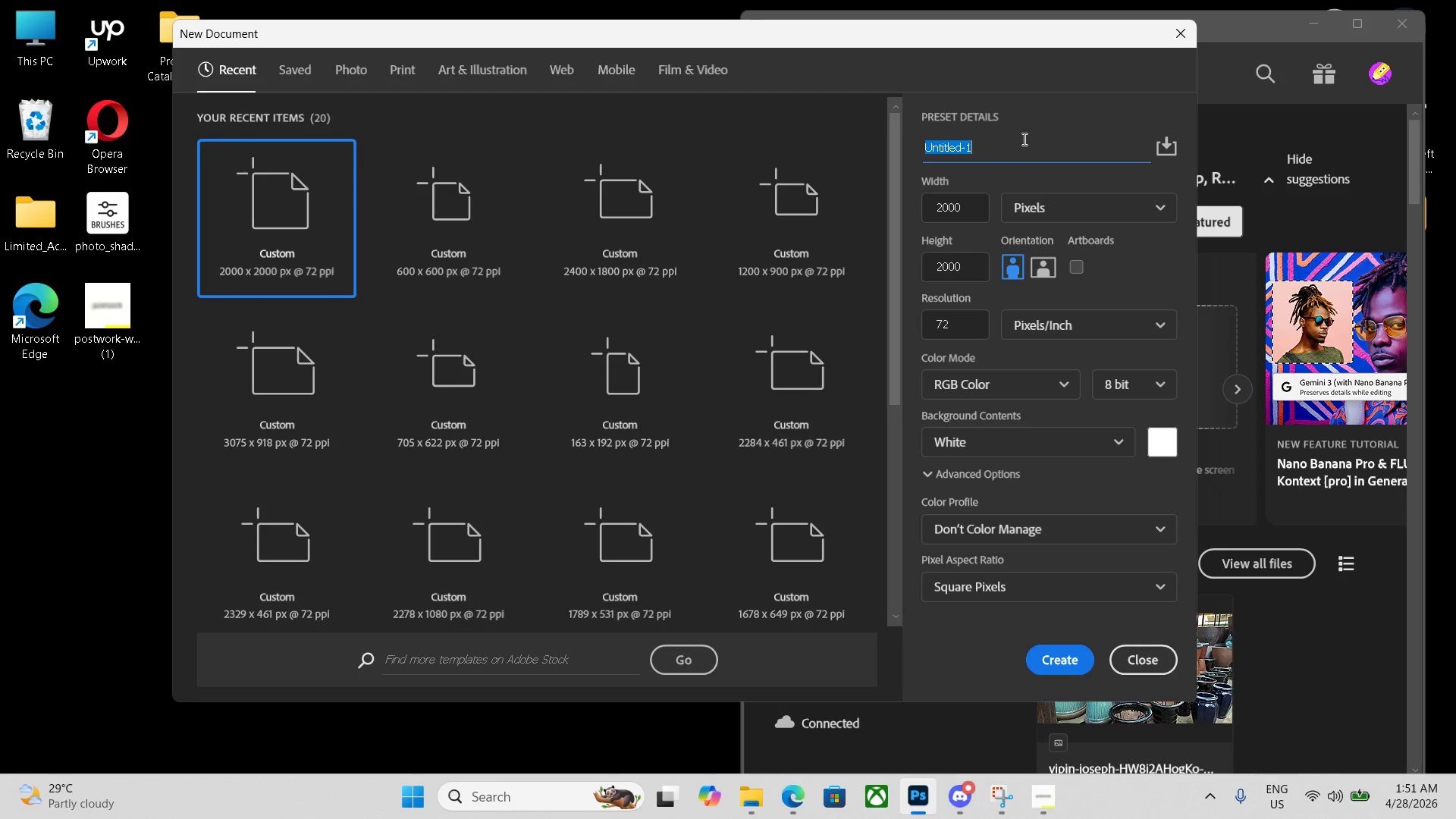 
triple_click([1023, 139])
 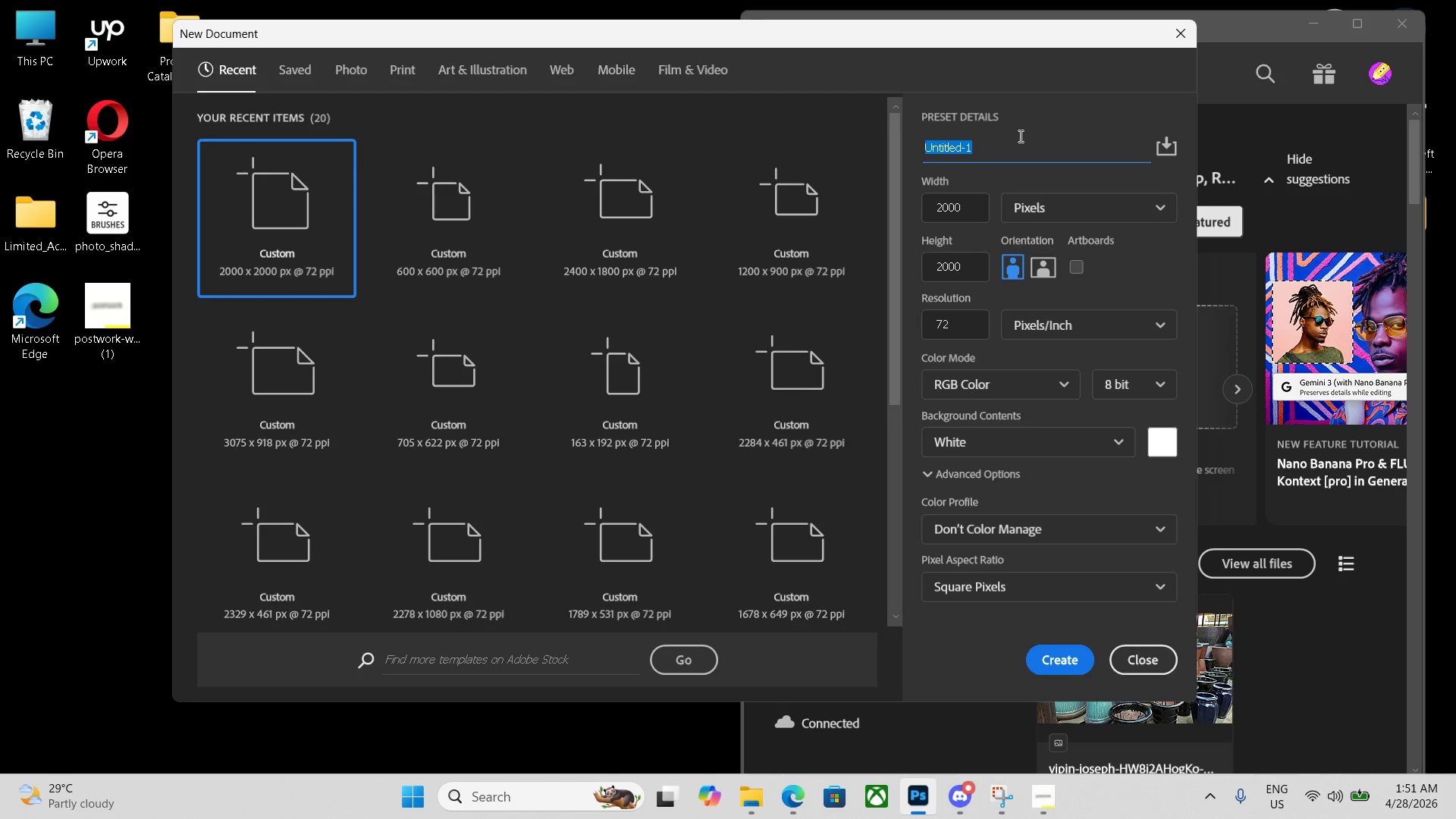 
key(Backspace)
 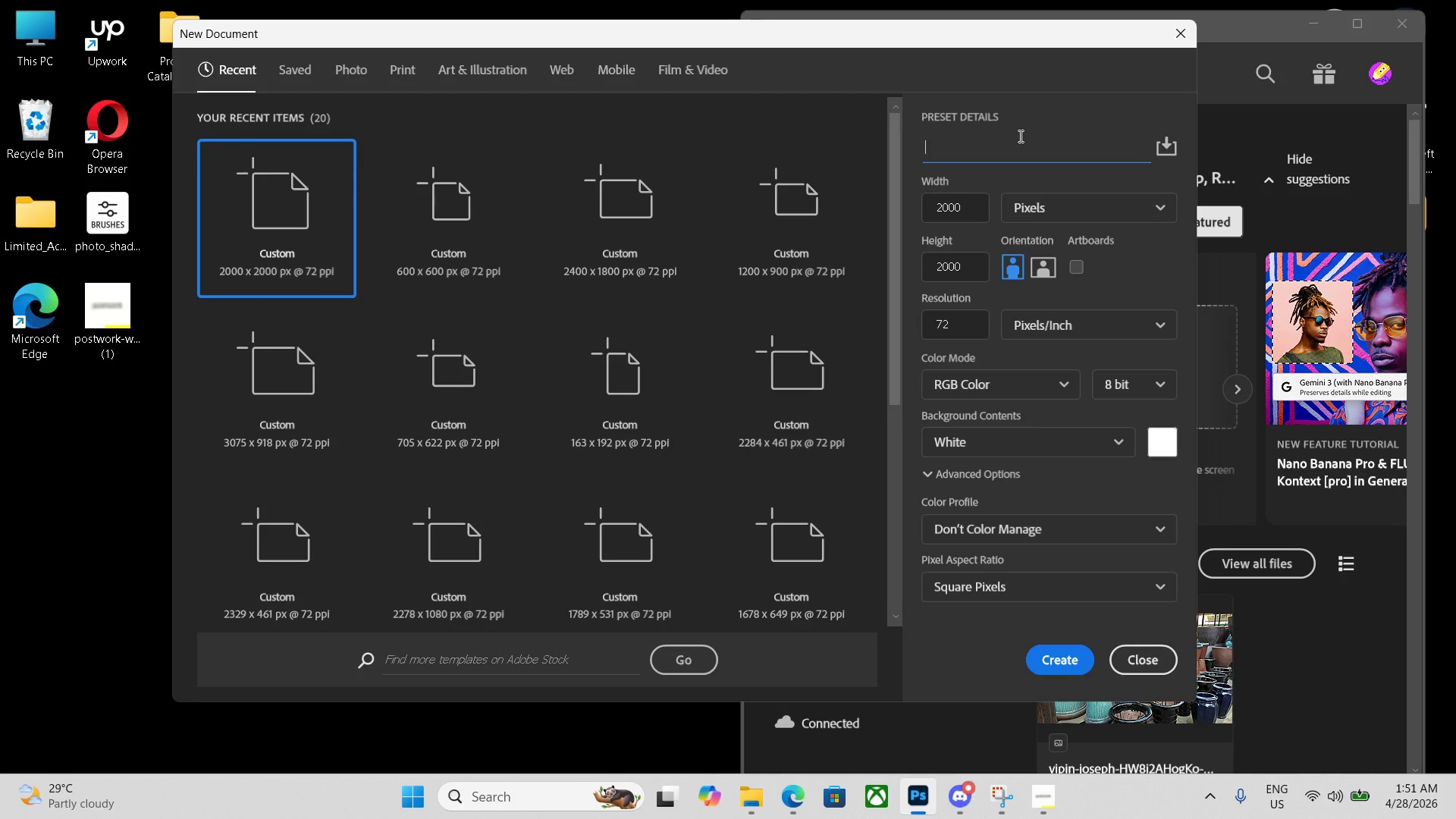 
key(Control+V)
 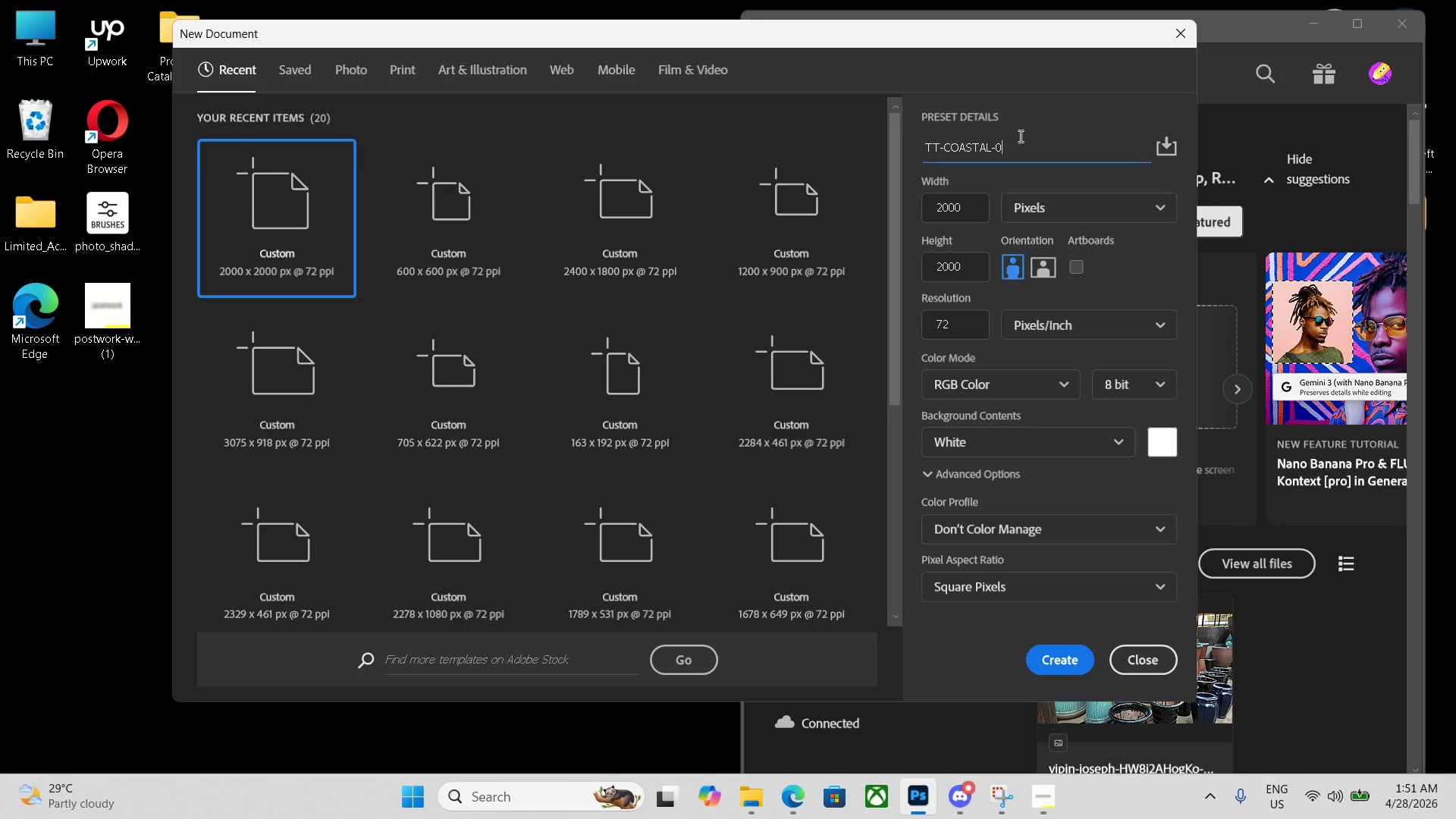 
key(Numpad3)
 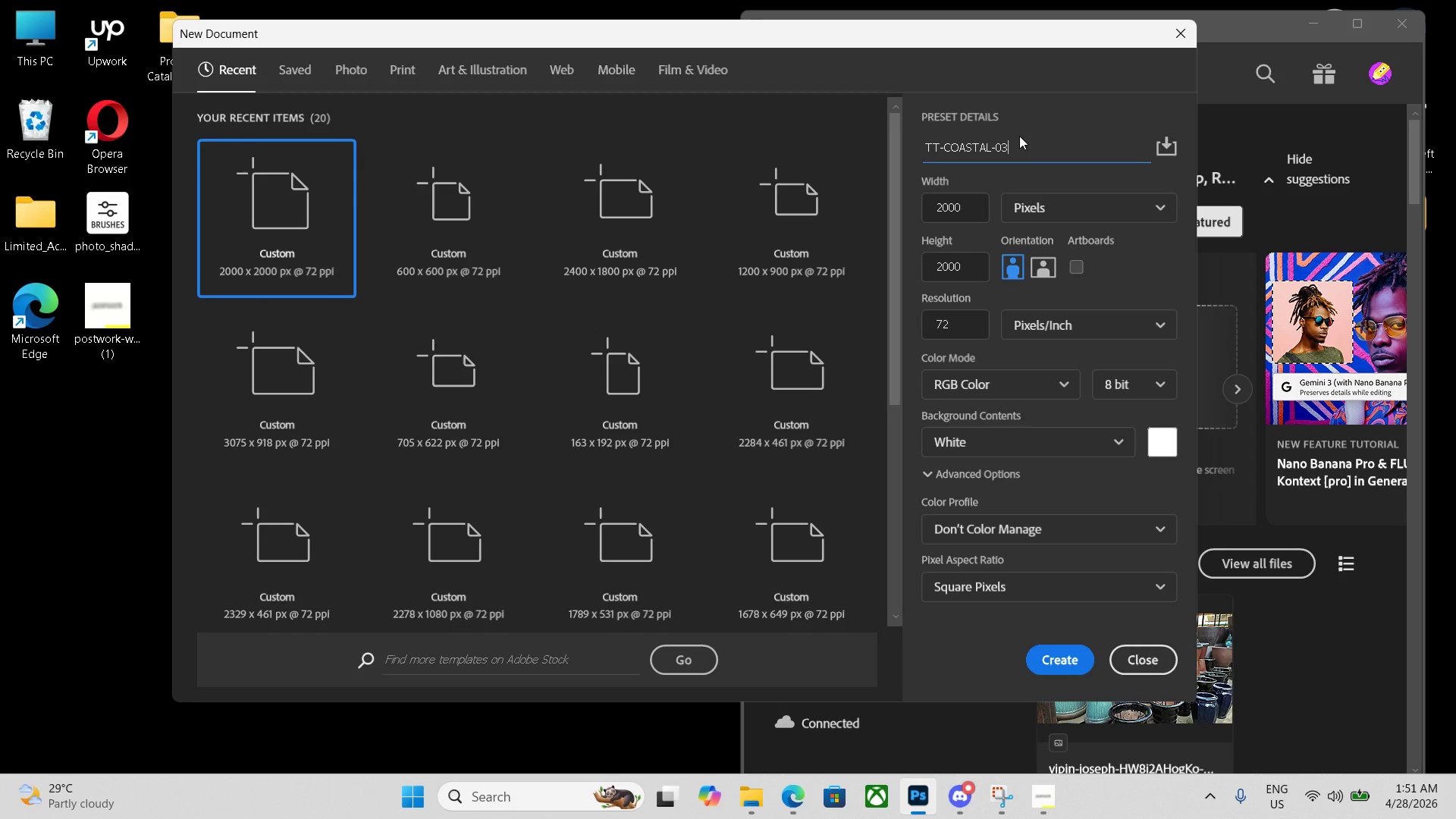 
key(Shift+ShiftRight)
 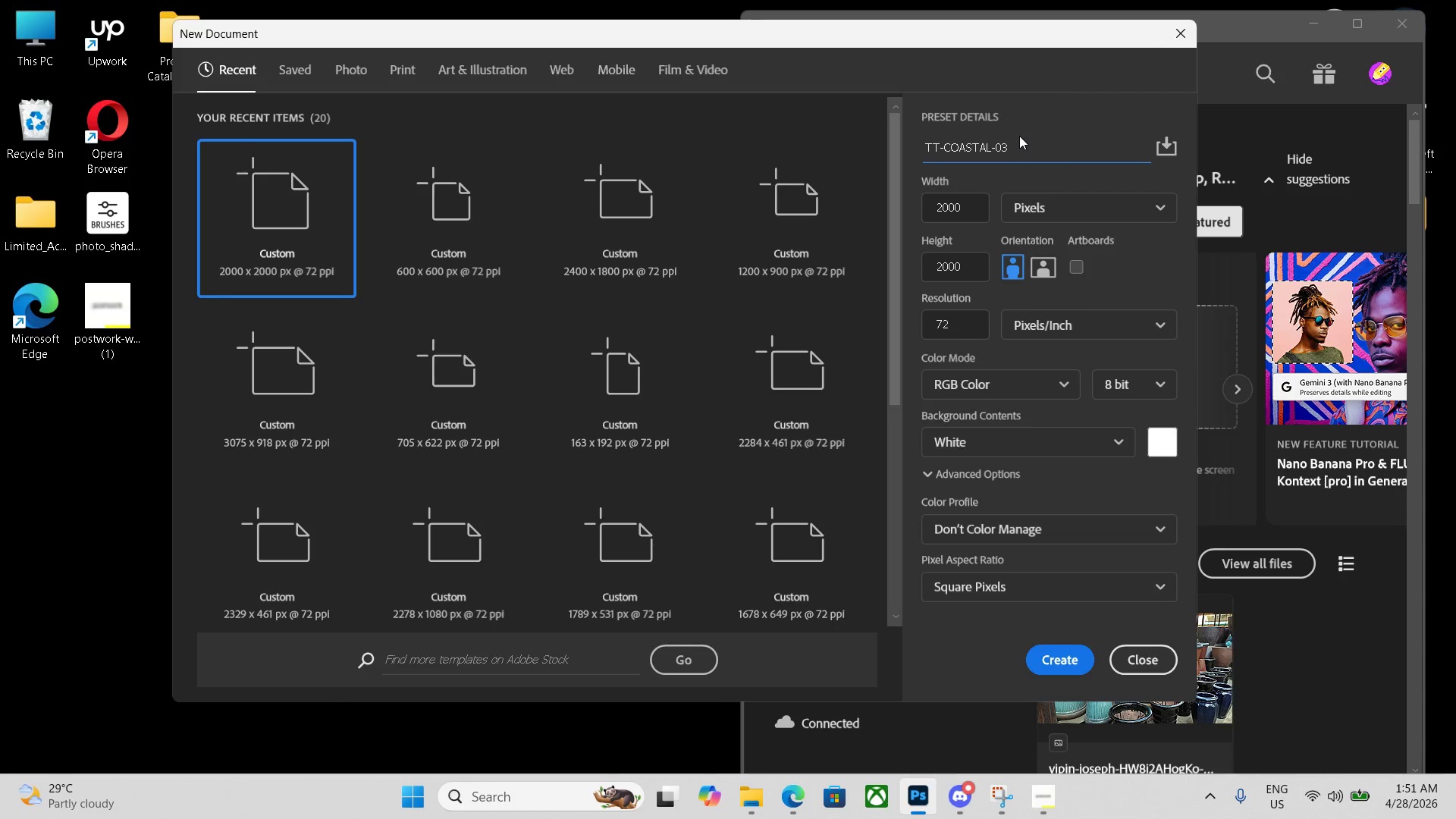 
key(Numpad1)
 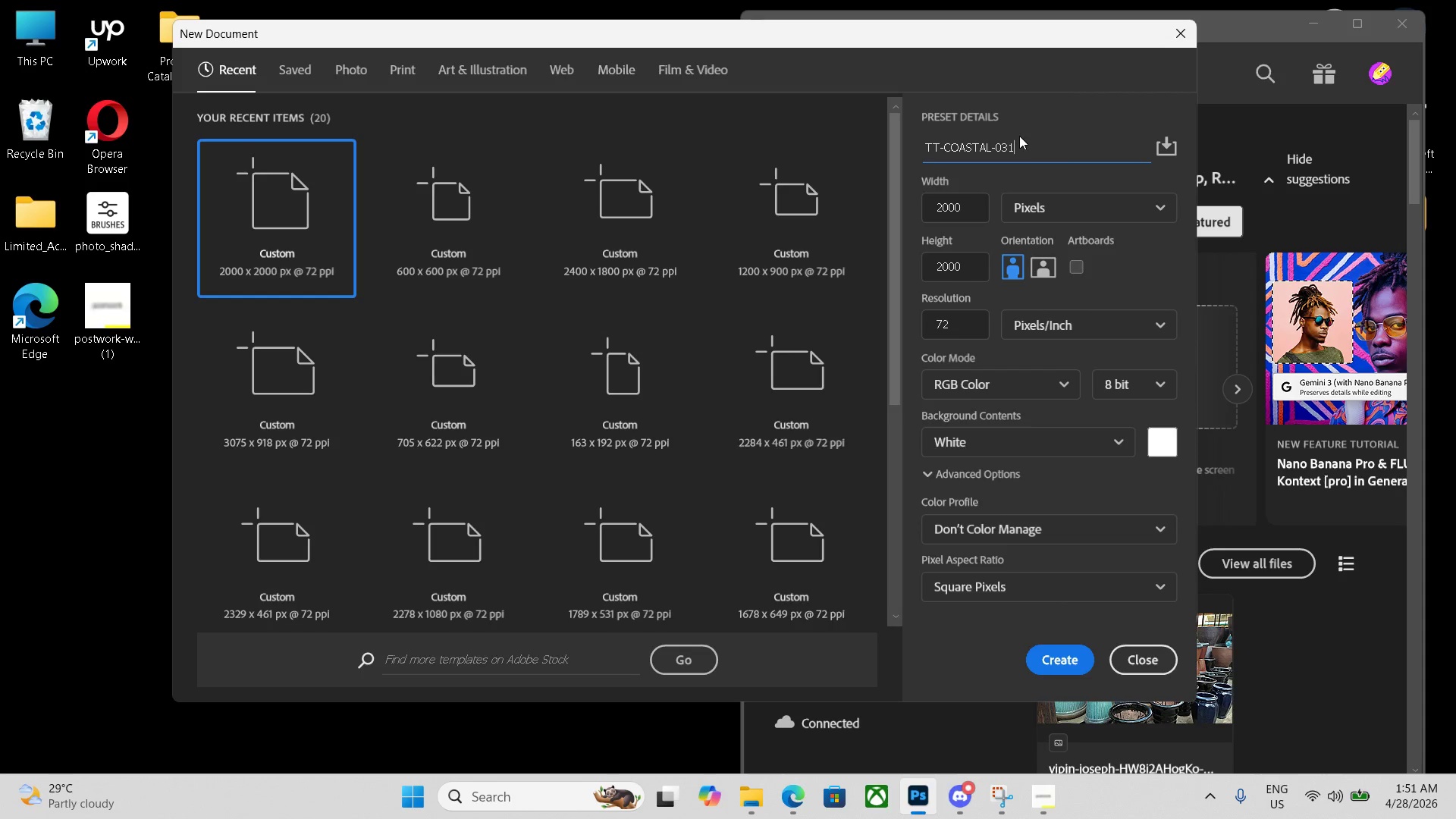 
key(Enter)
 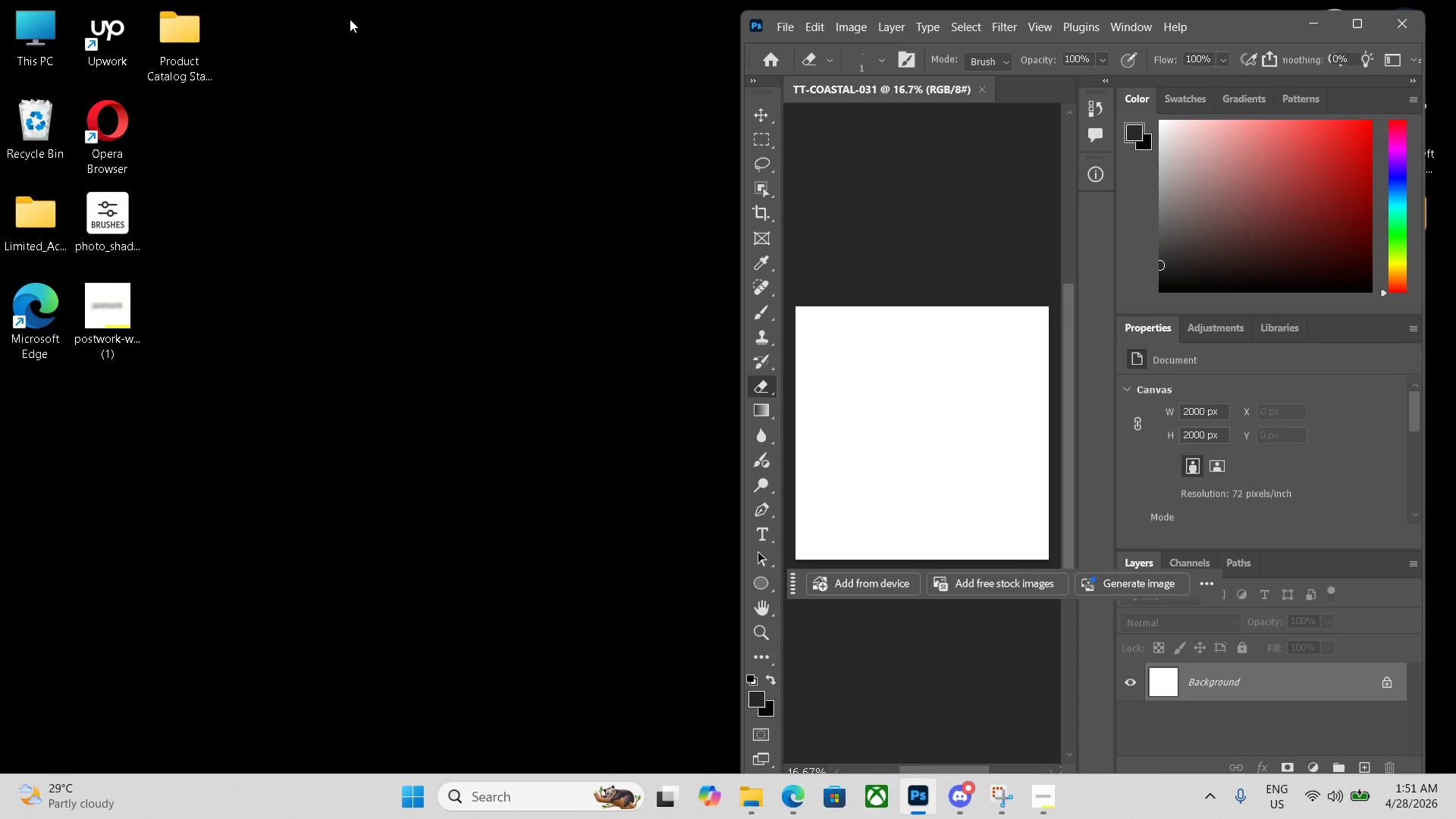 
double_click([173, 47])
 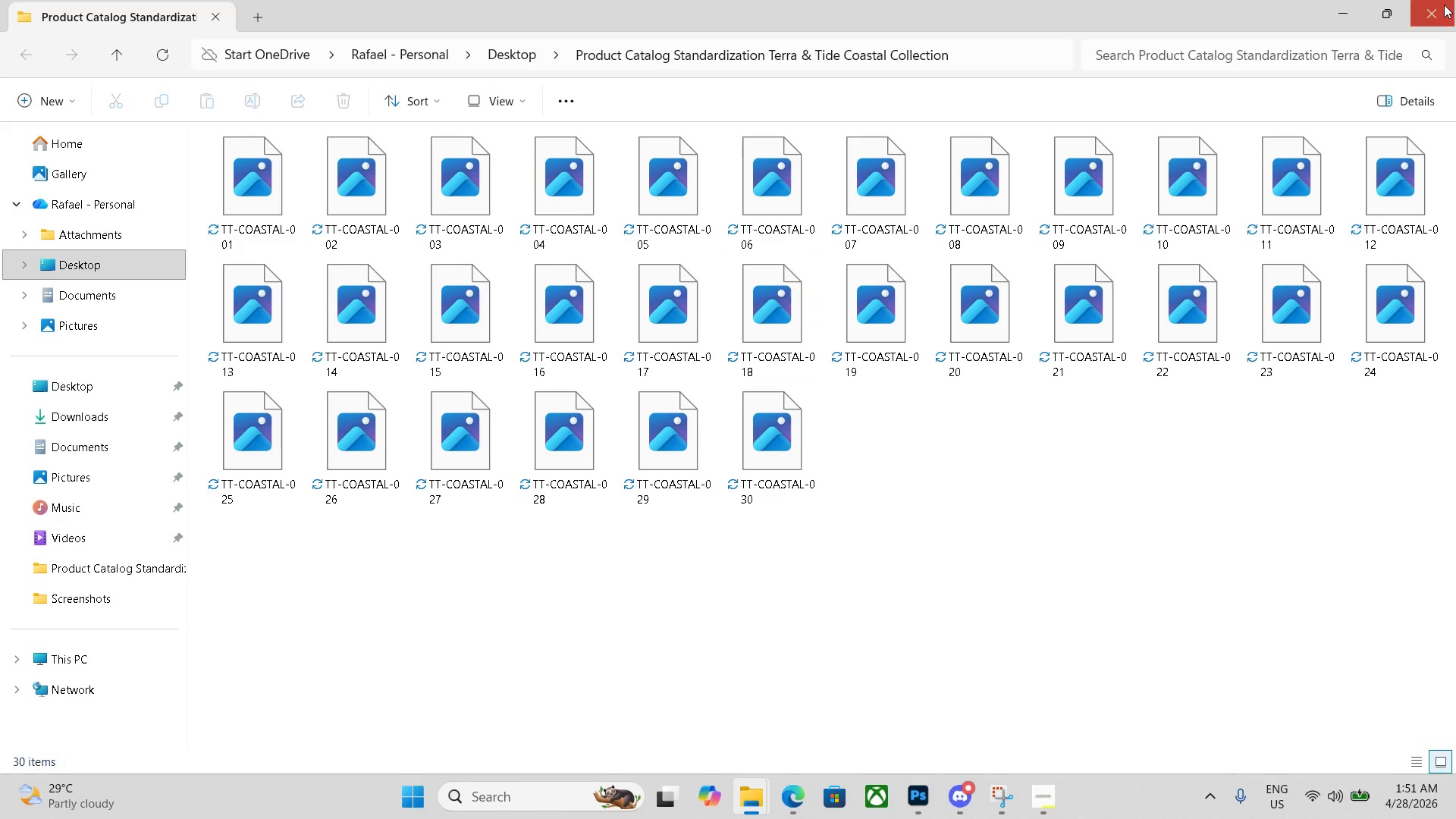 
left_click([1434, 8])
 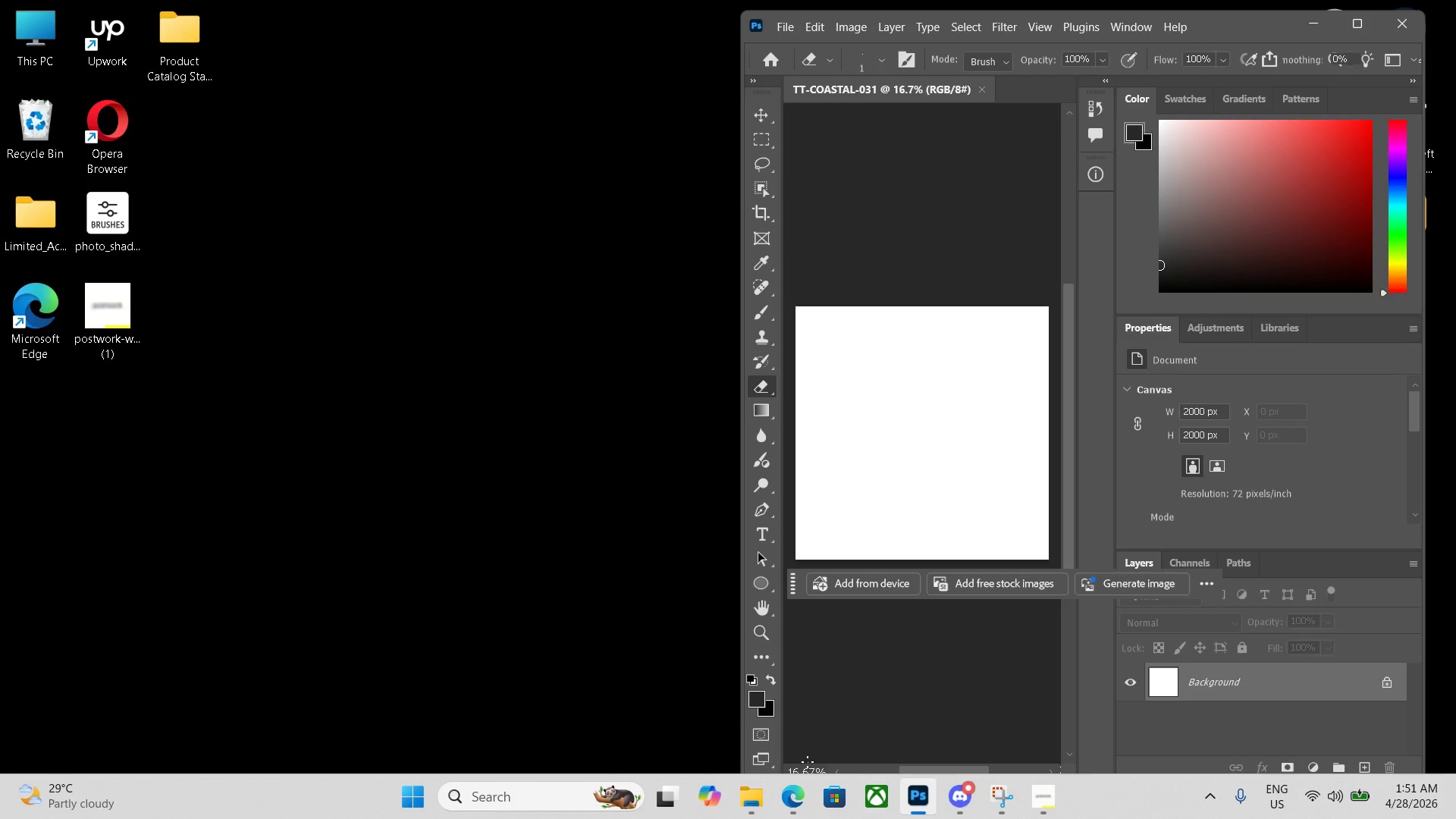 
left_click([805, 796])
 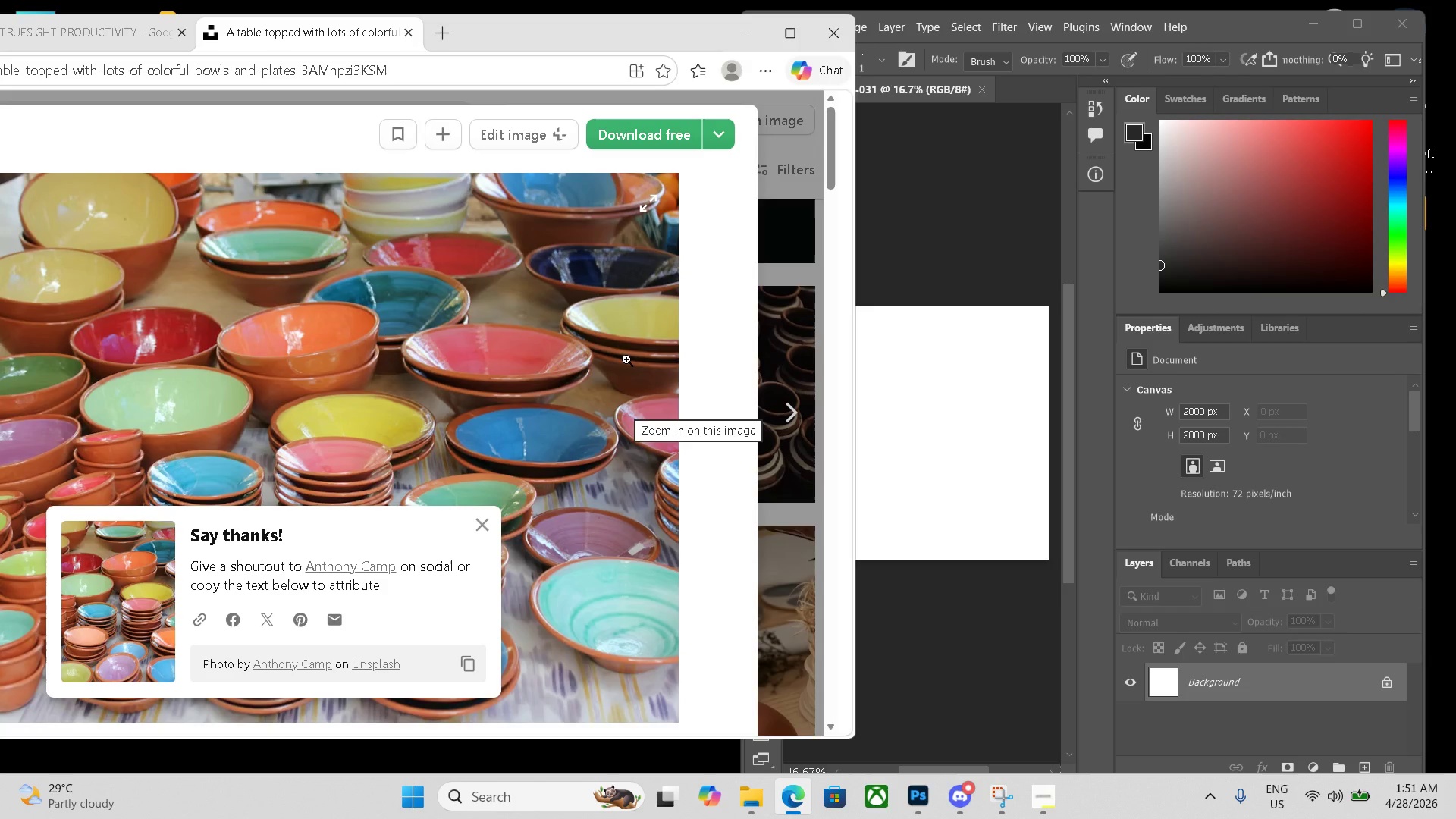 
key(ArrowRight)
 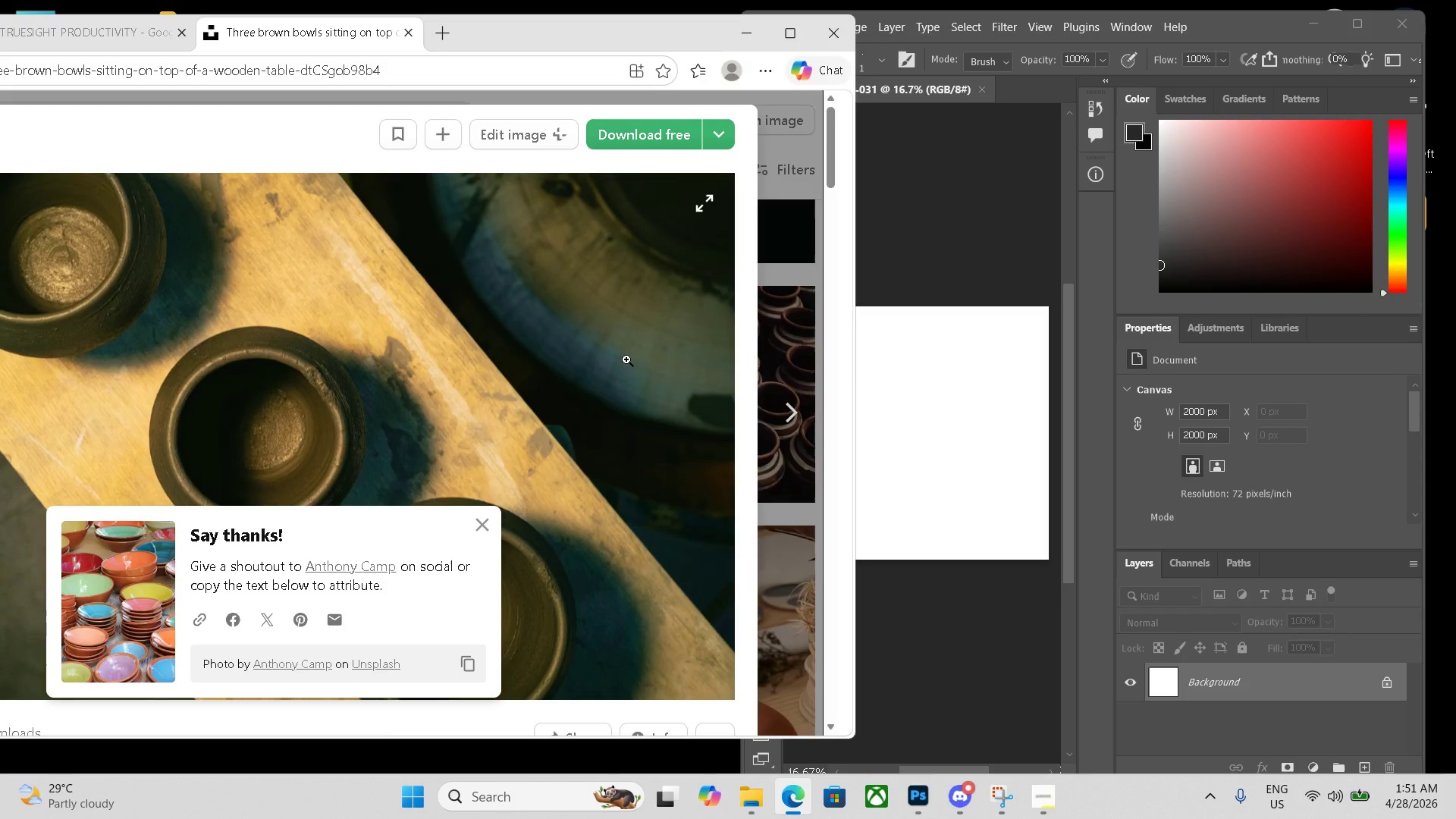 
key(ArrowRight)
 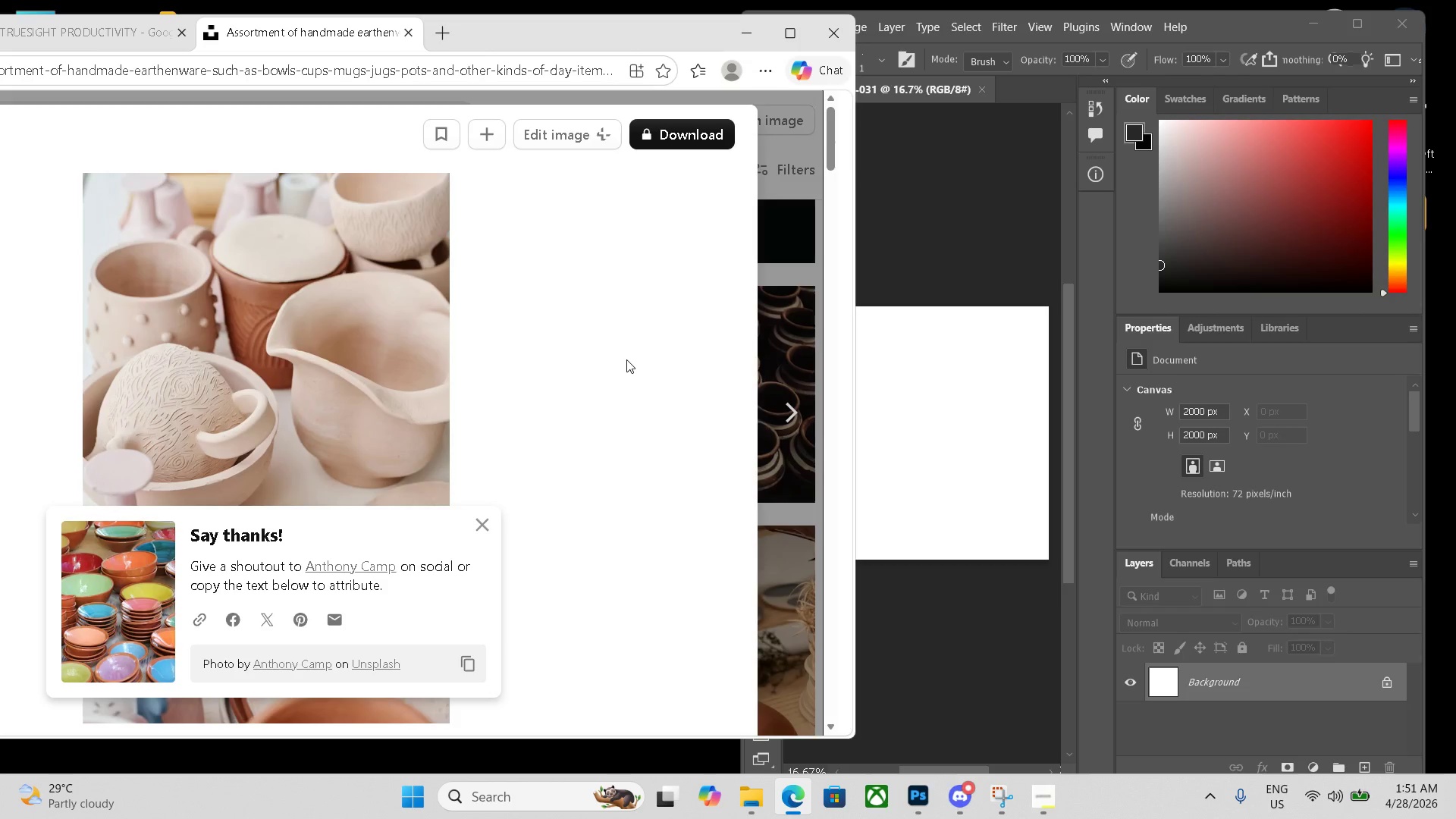 
key(ArrowRight)
 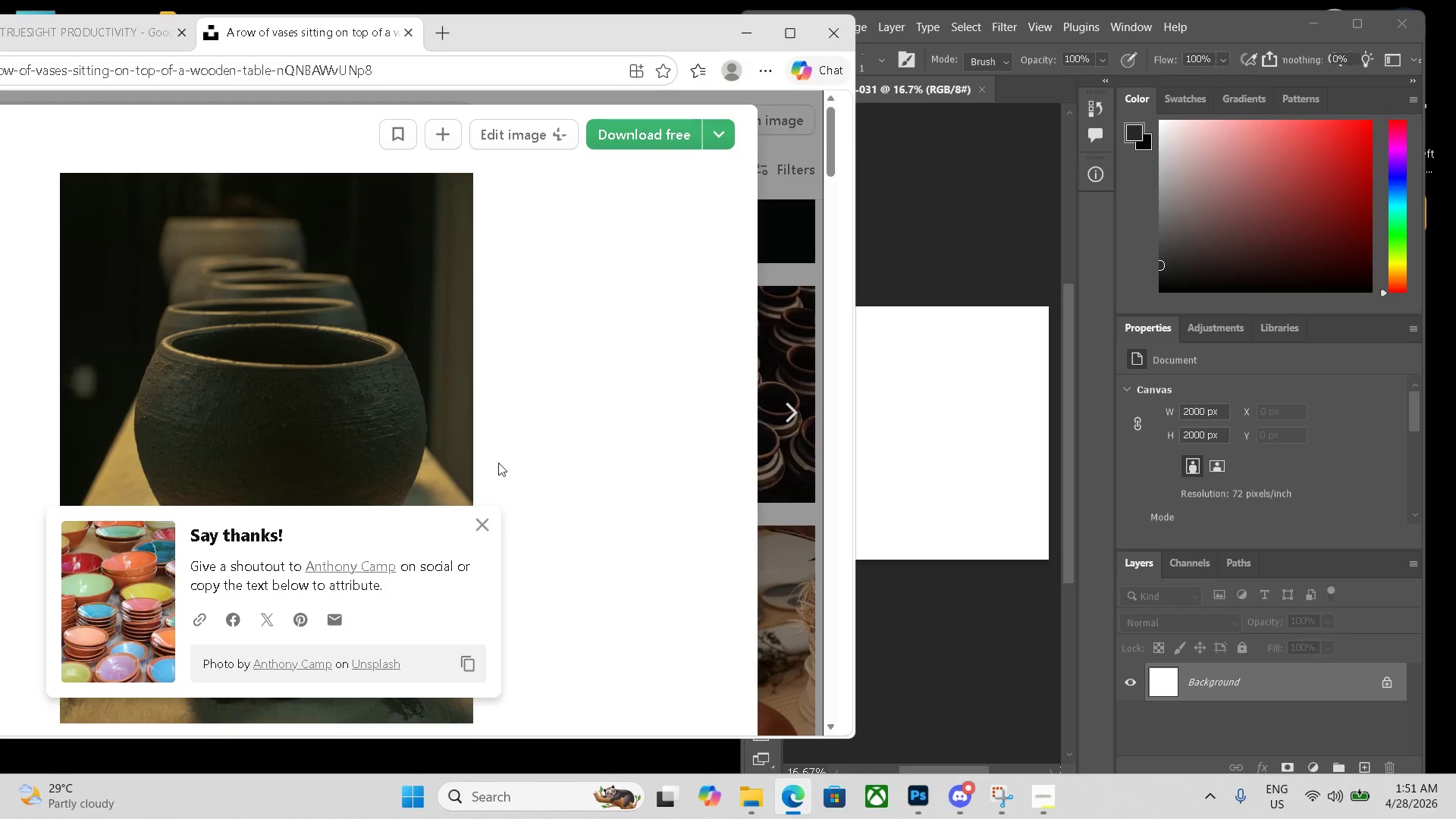 
left_click([482, 529])
 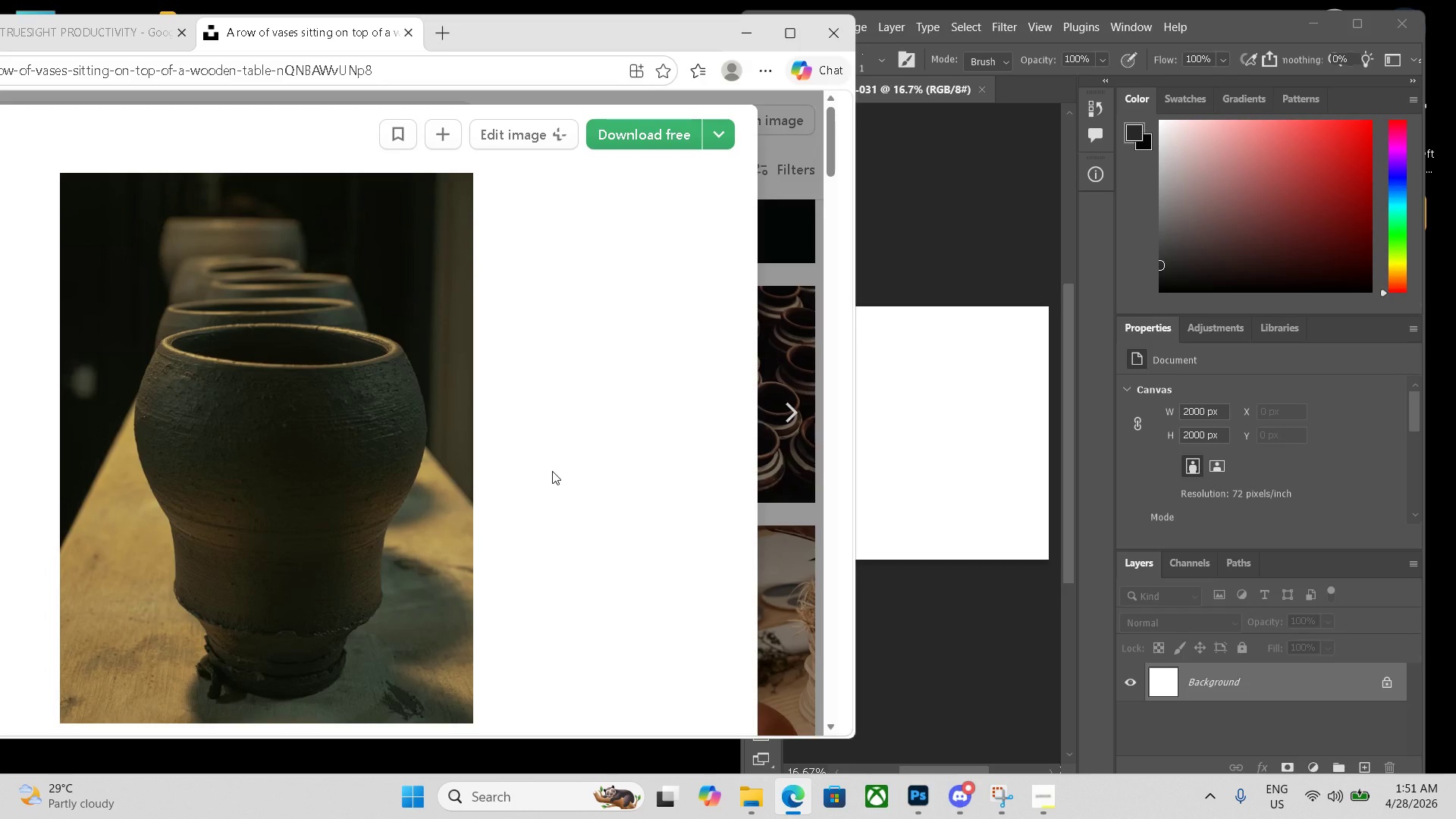 
key(ArrowRight)
 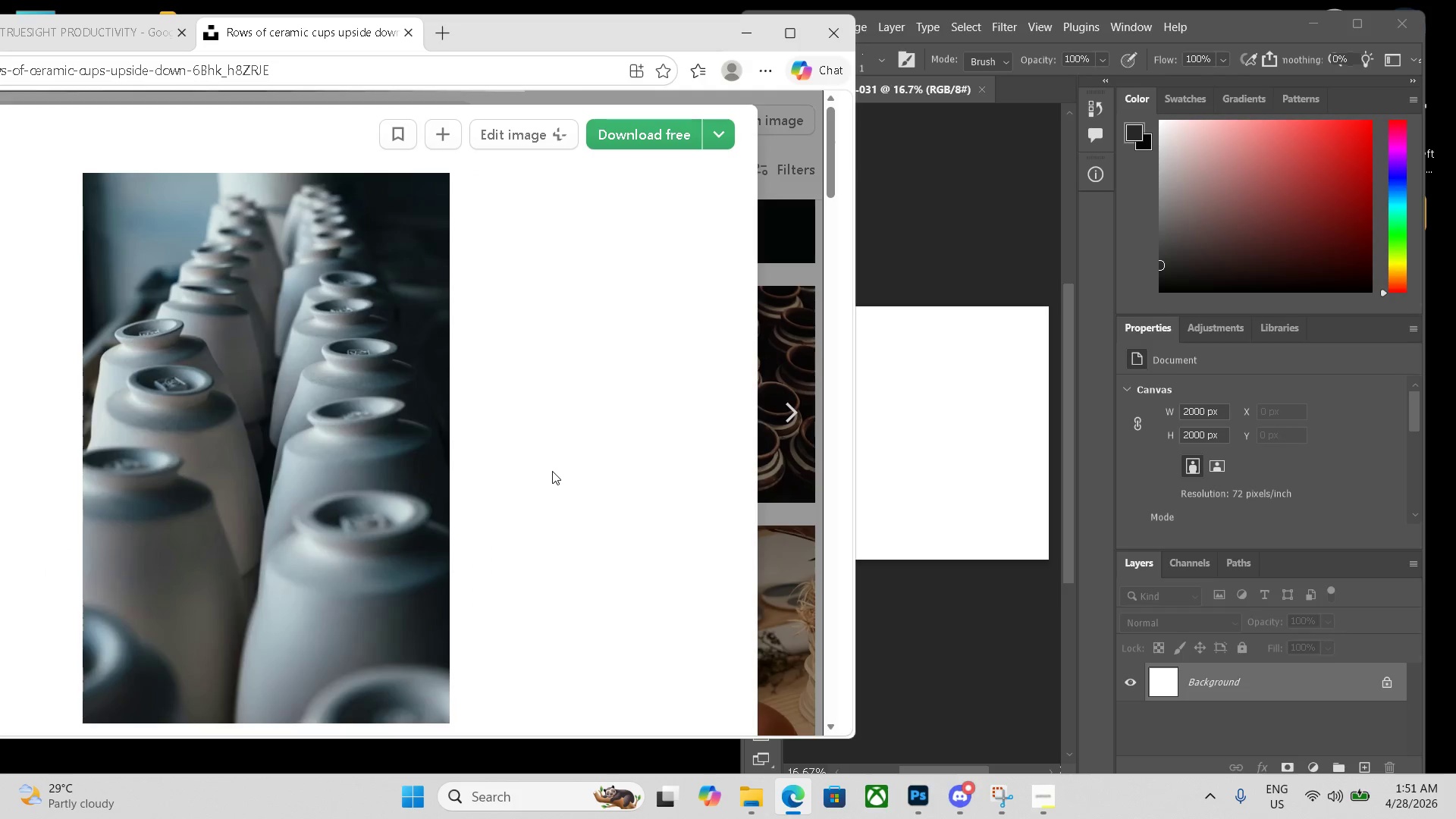 
key(ArrowRight)
 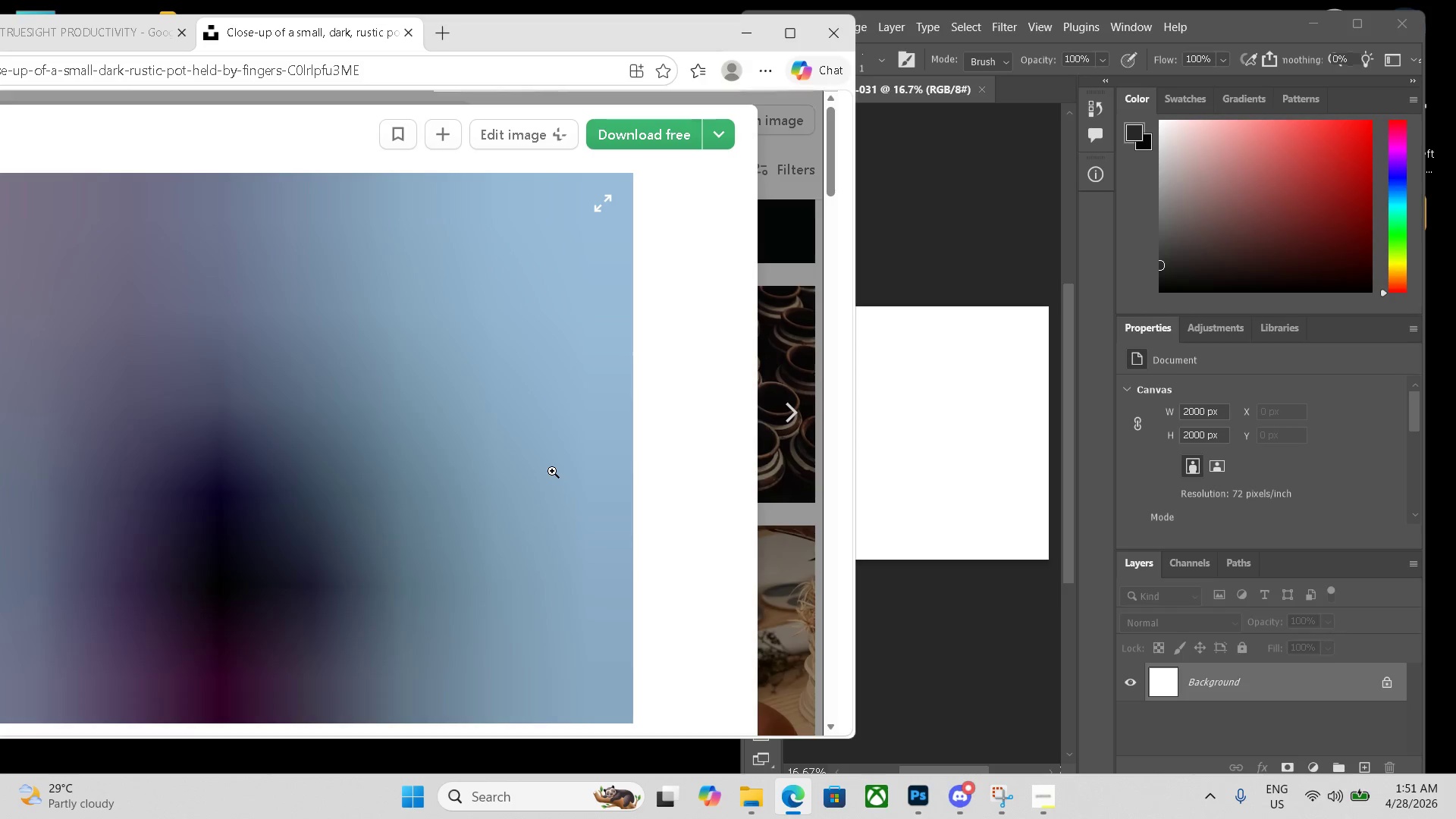 
key(ArrowRight)
 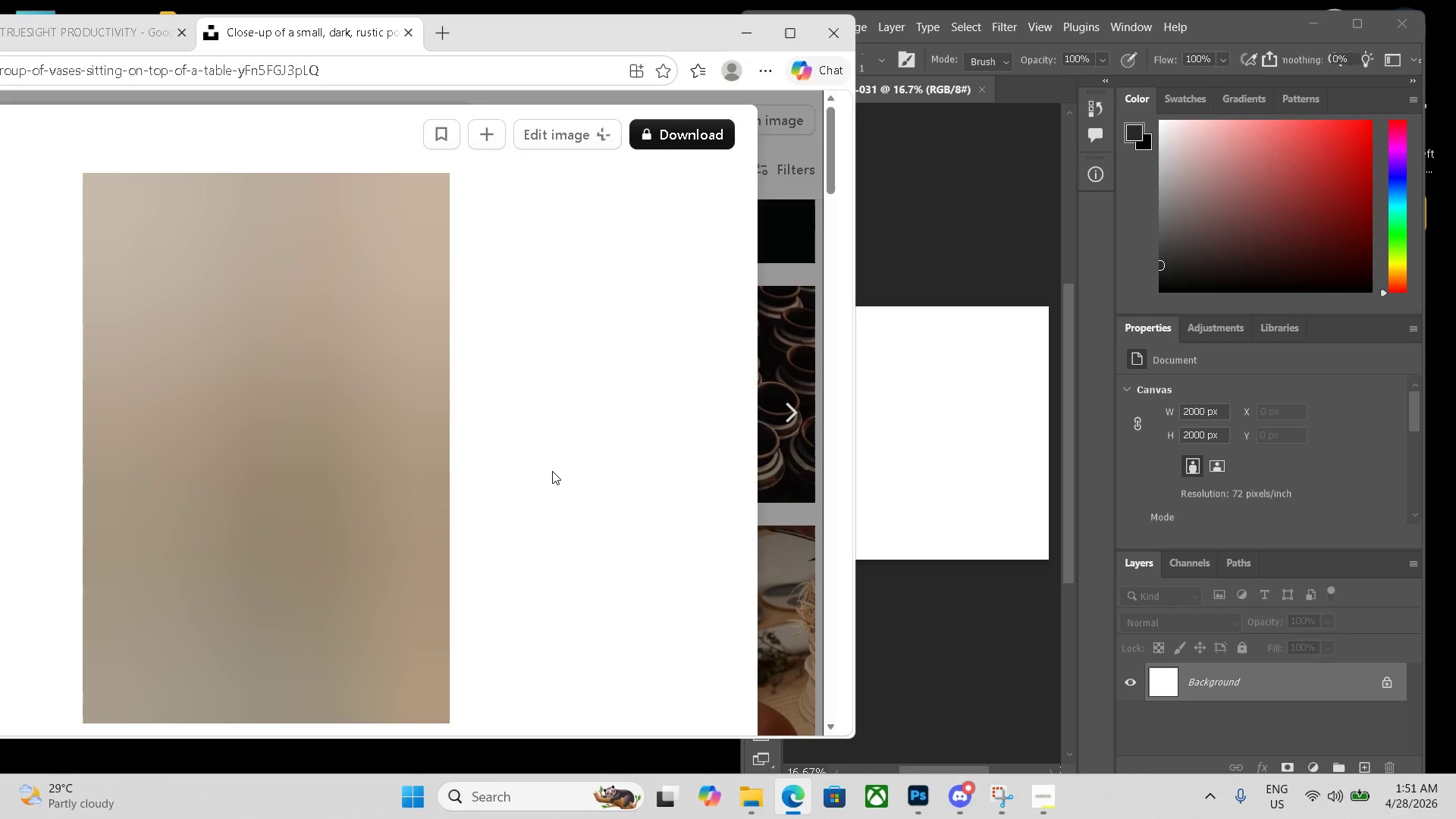 
key(ArrowRight)
 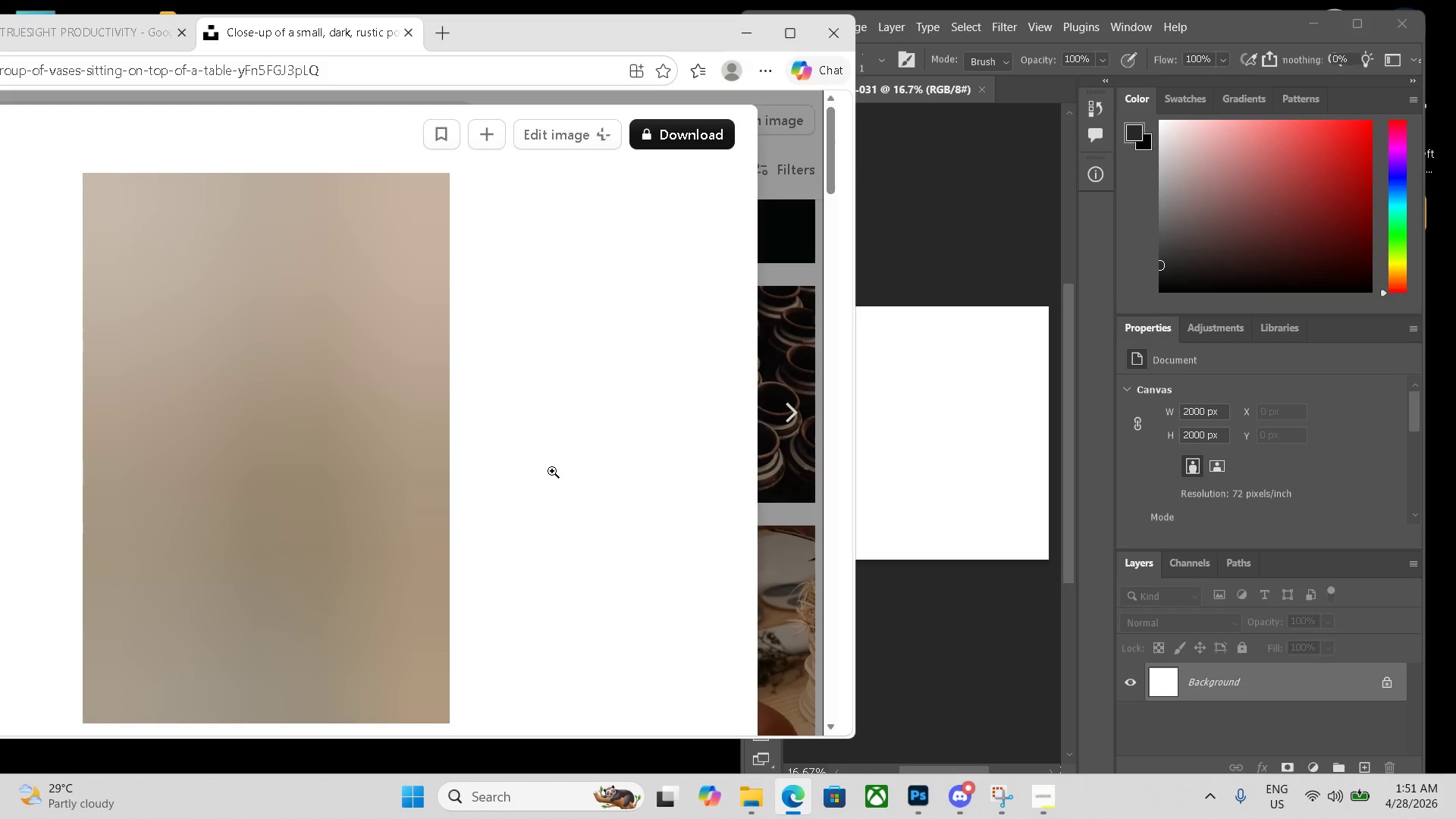 
key(ArrowRight)
 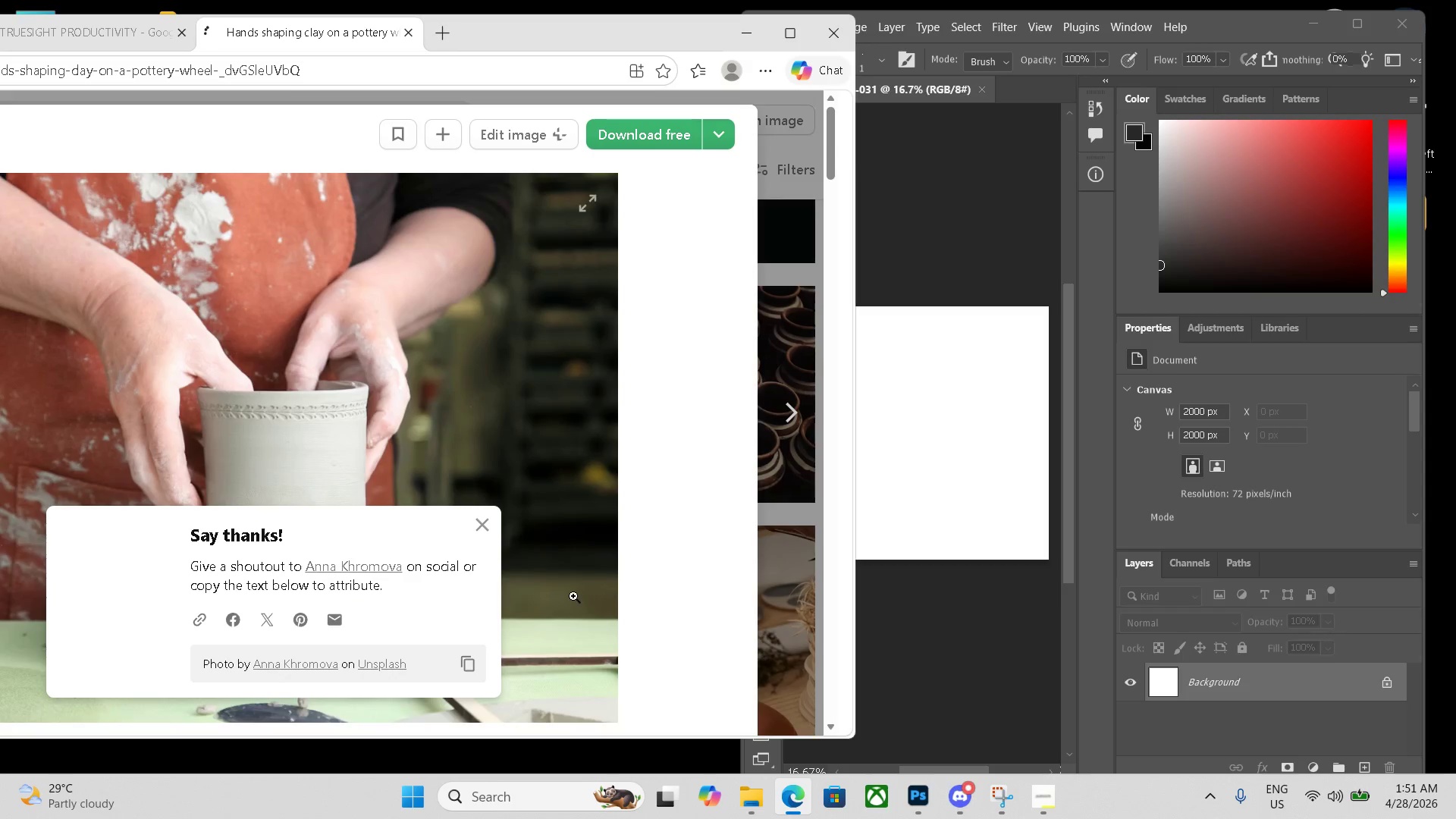 
wait(6.61)
 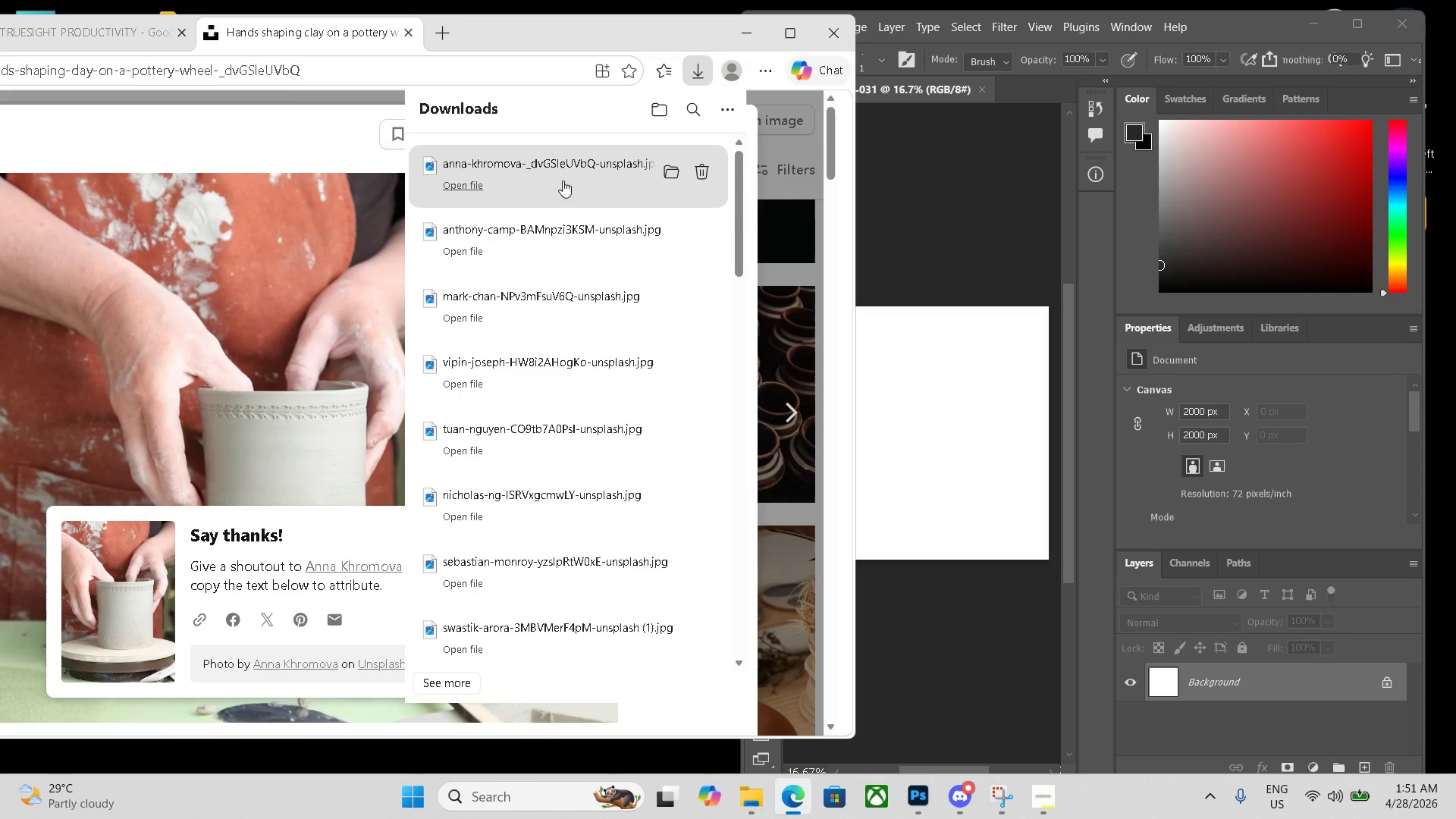 
left_click_drag(start_coordinate=[546, 180], to_coordinate=[985, 397])
 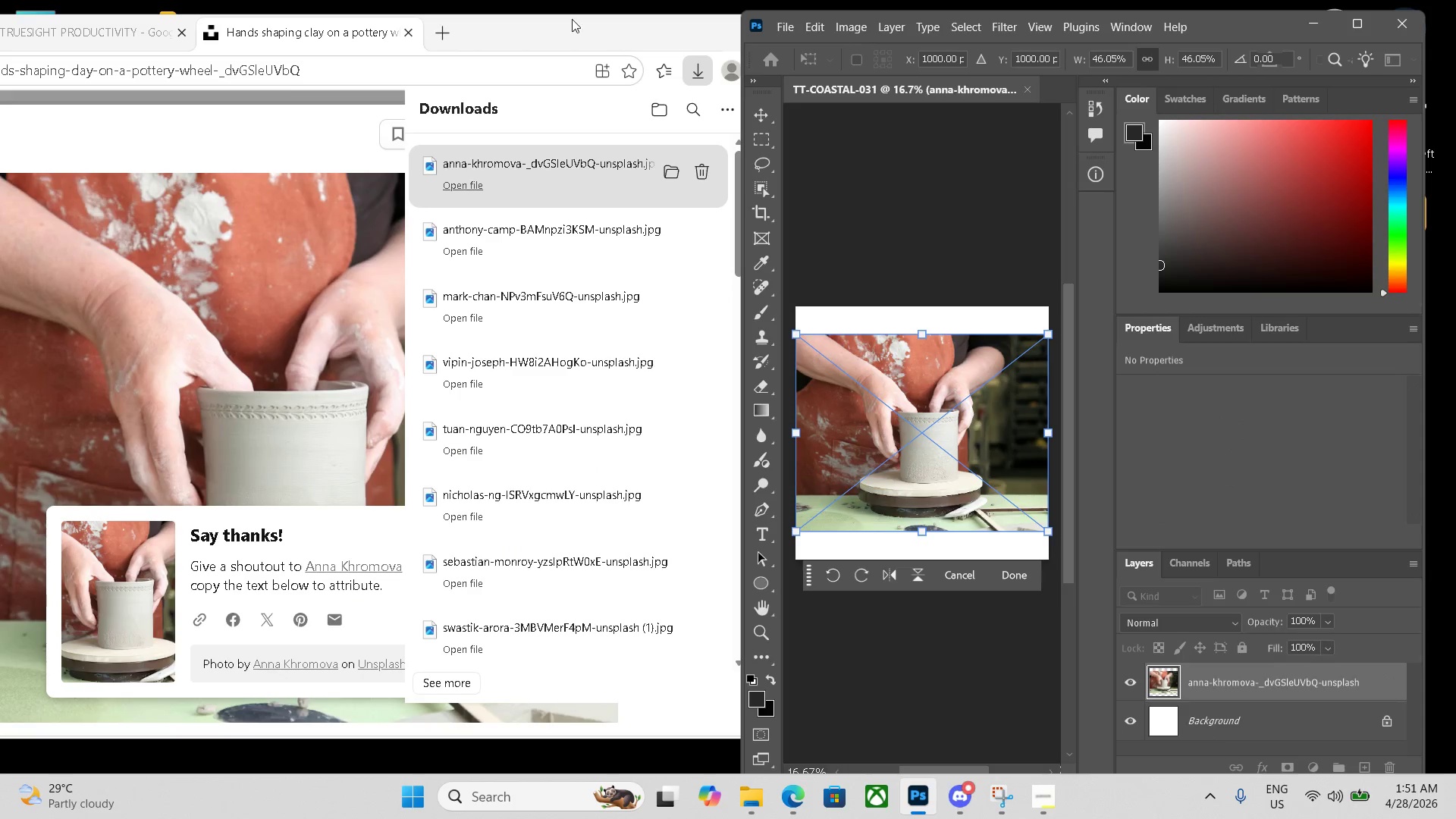 
scroll: coordinate [576, 180], scroll_direction: up, amount: 2.0
 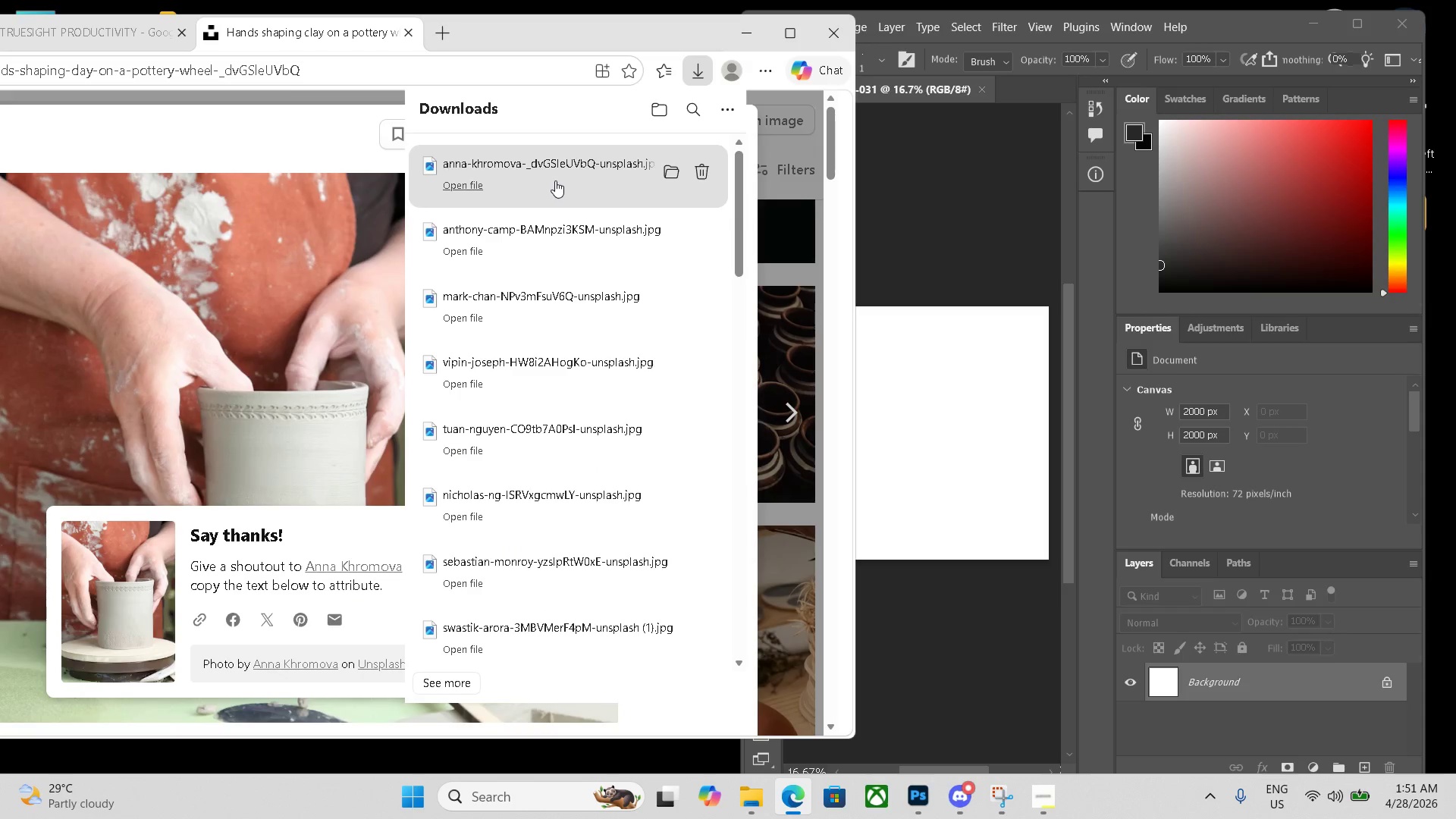 
left_click([579, 19])
 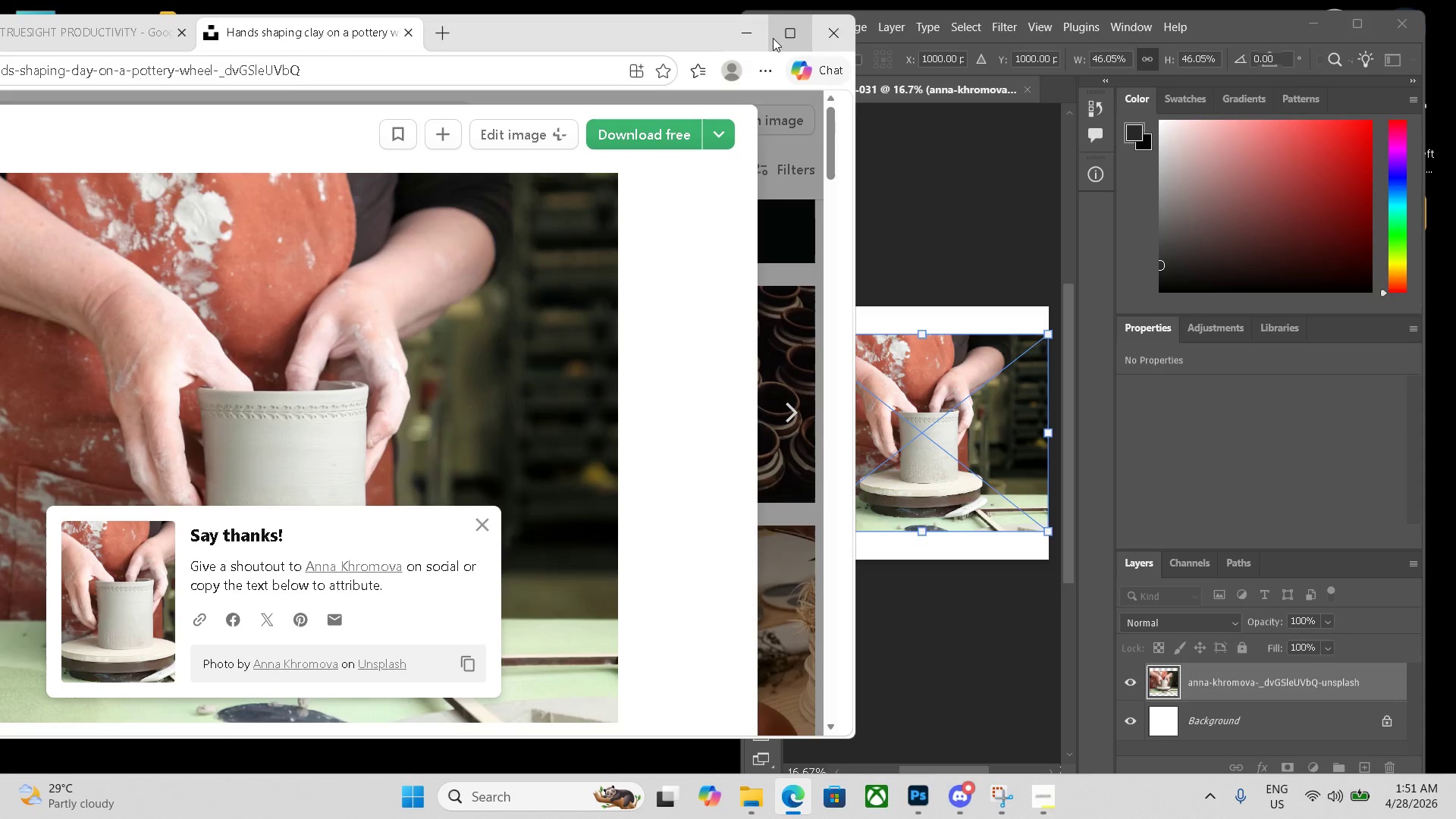 
left_click([755, 36])
 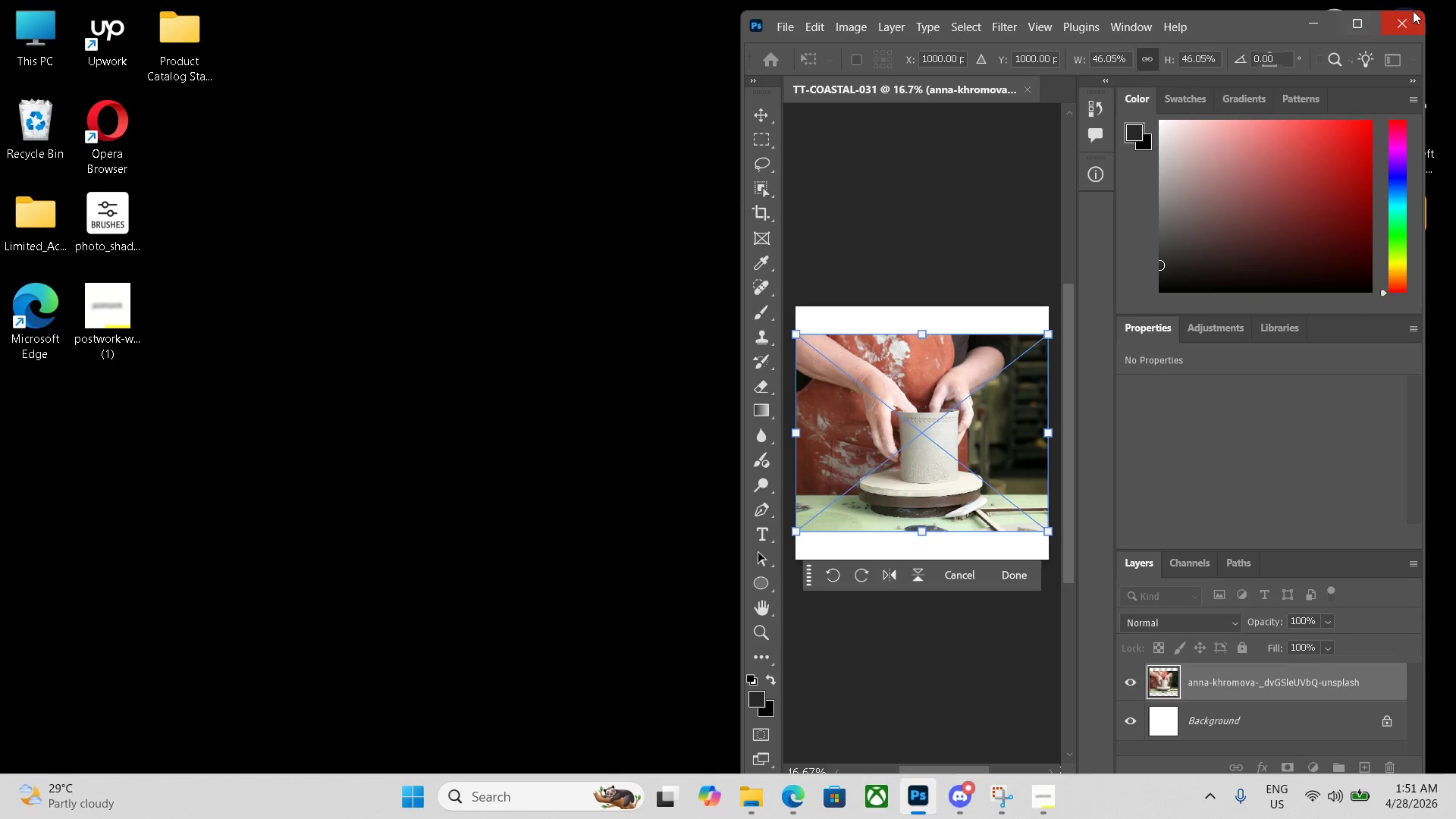 
left_click([1360, 24])
 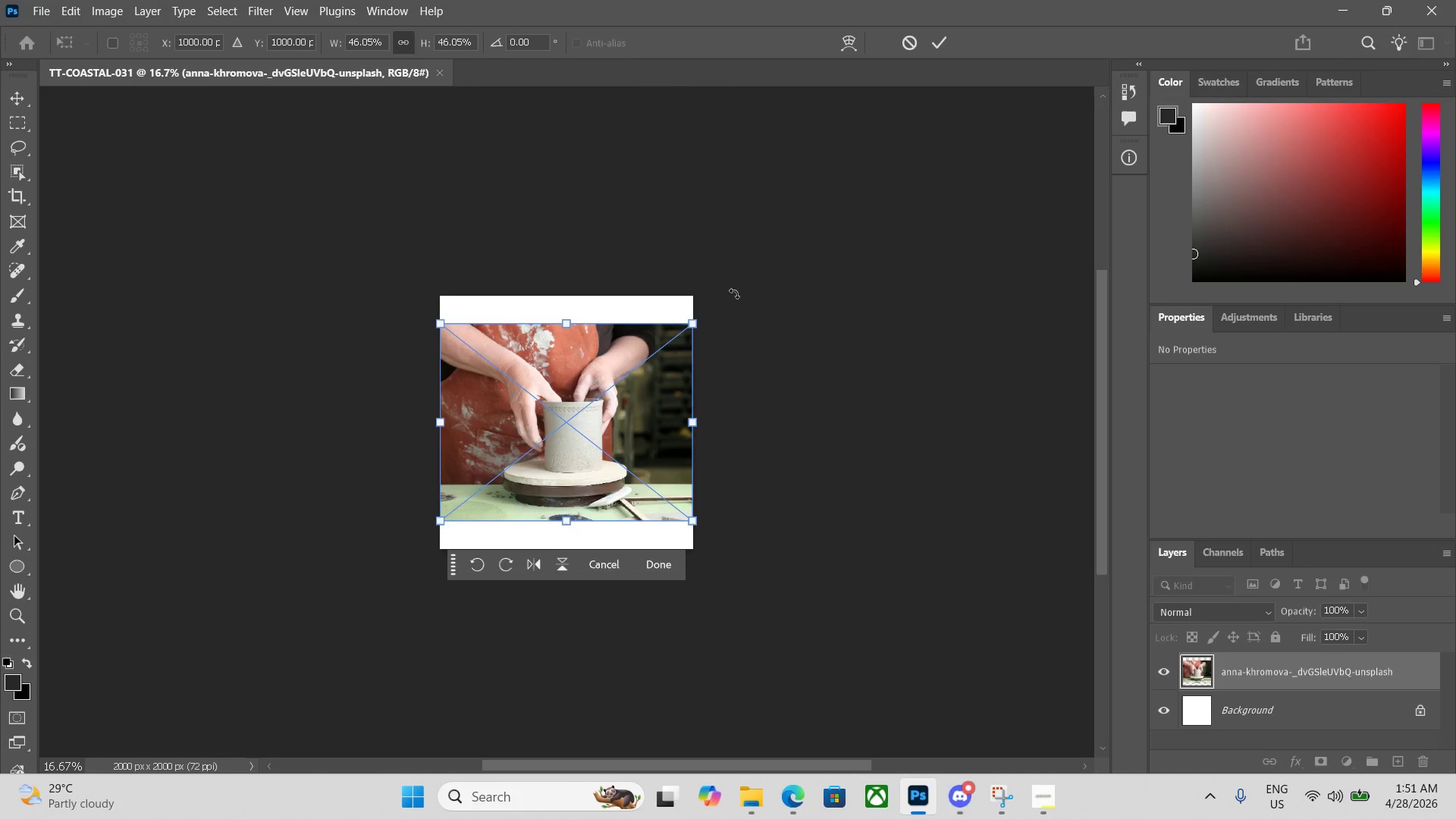 
key(Control+Equal)
 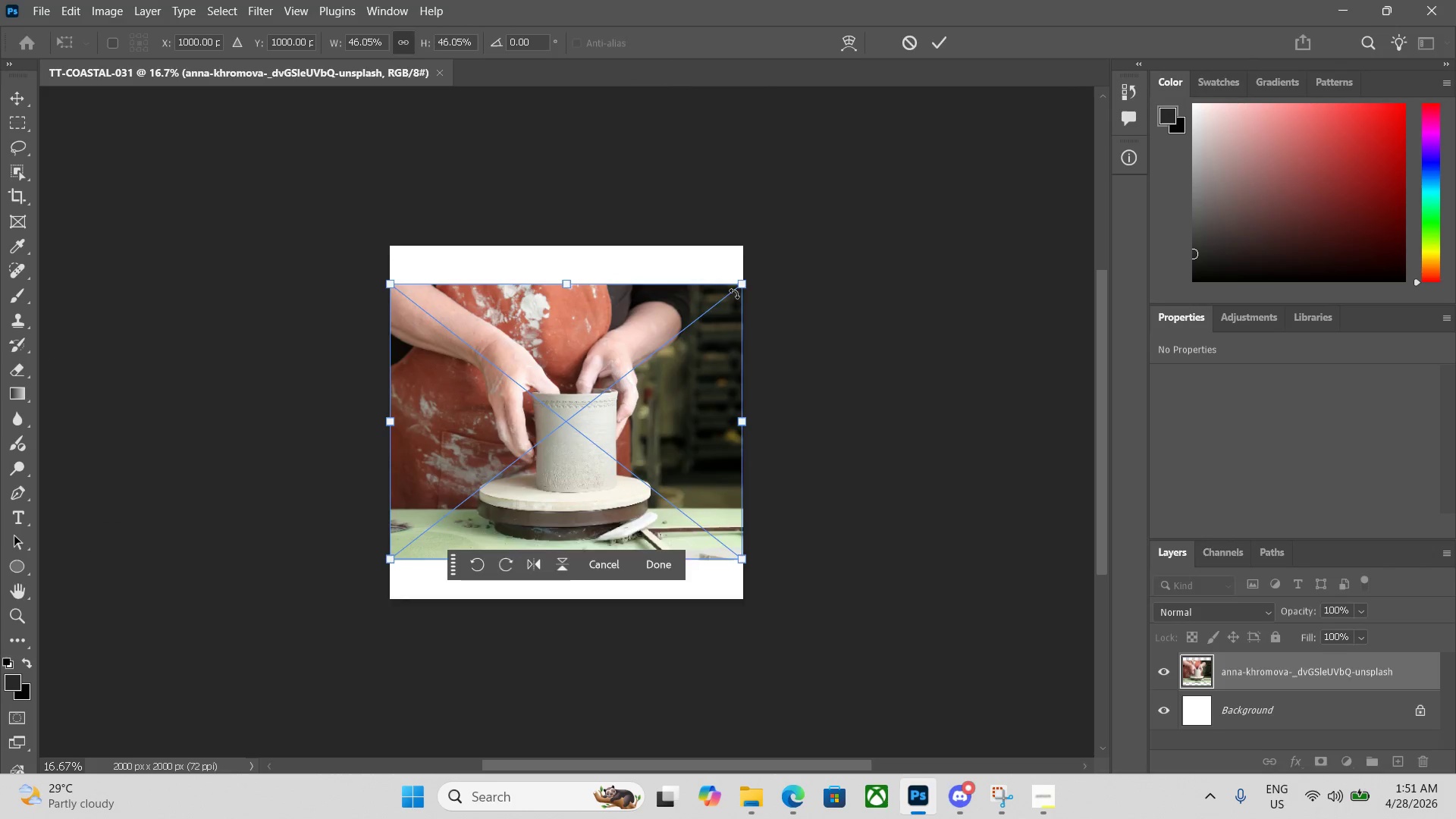 
key(Control+Equal)
 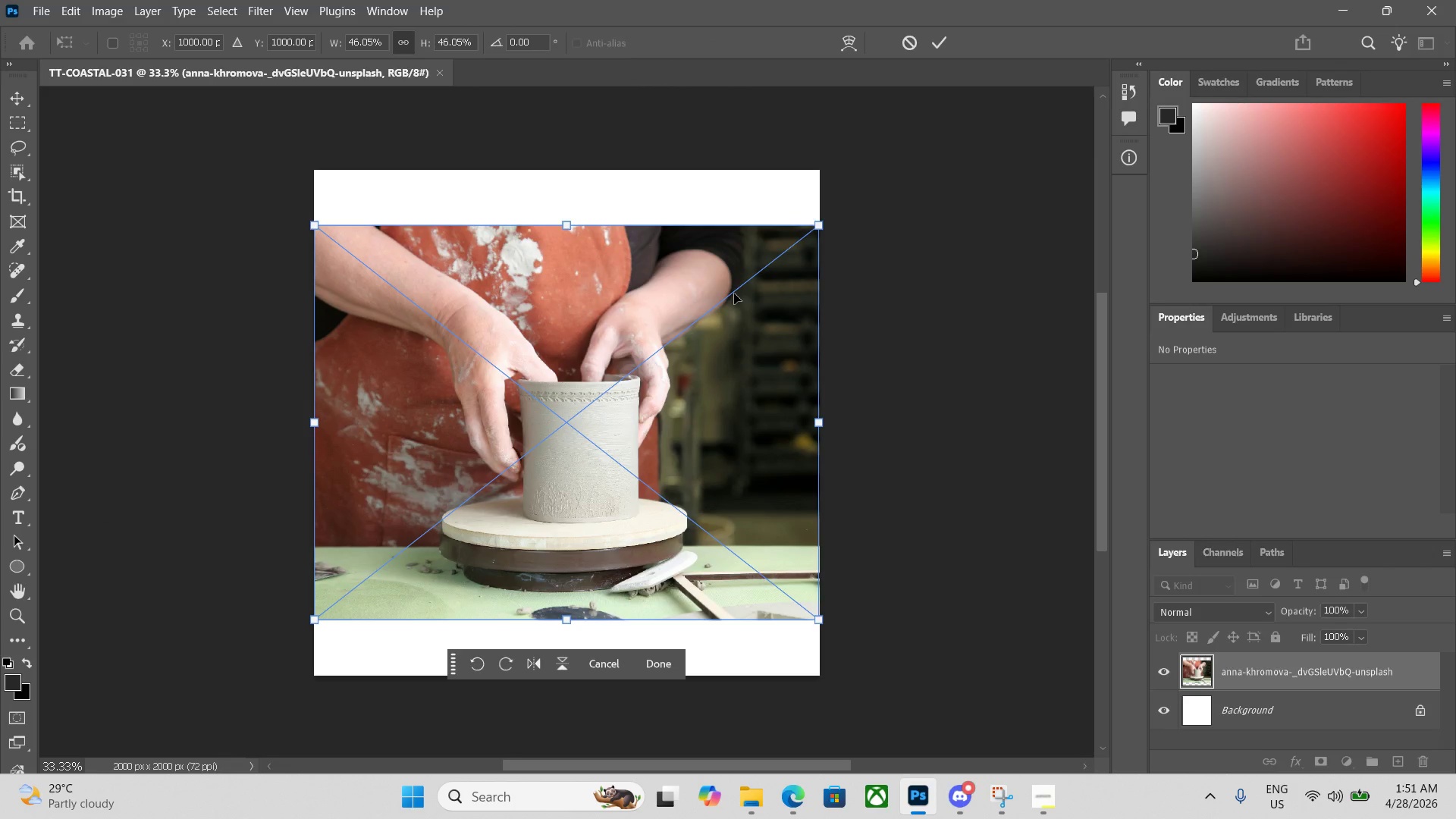 
key(Enter)
 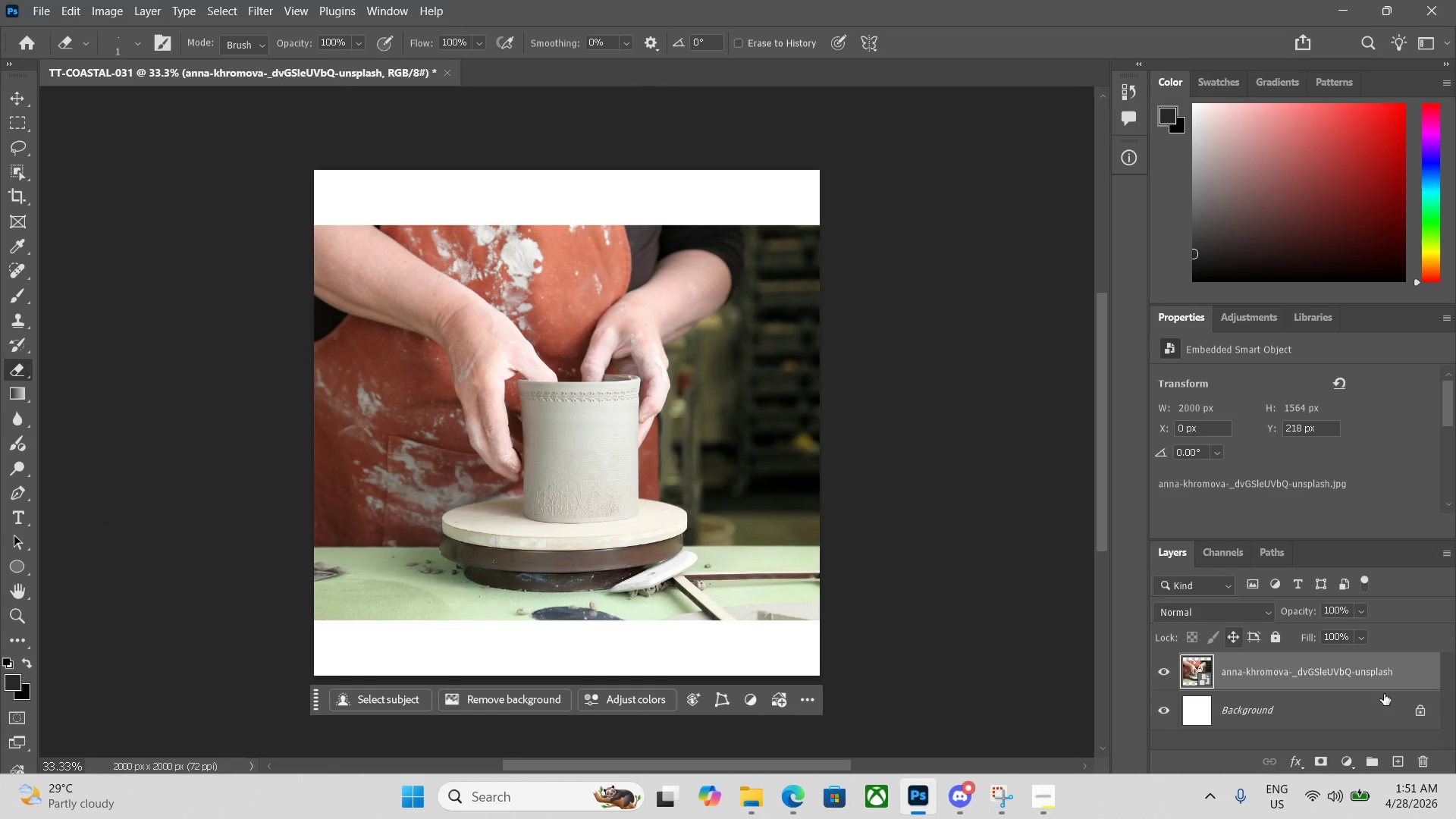 
left_click([1418, 713])
 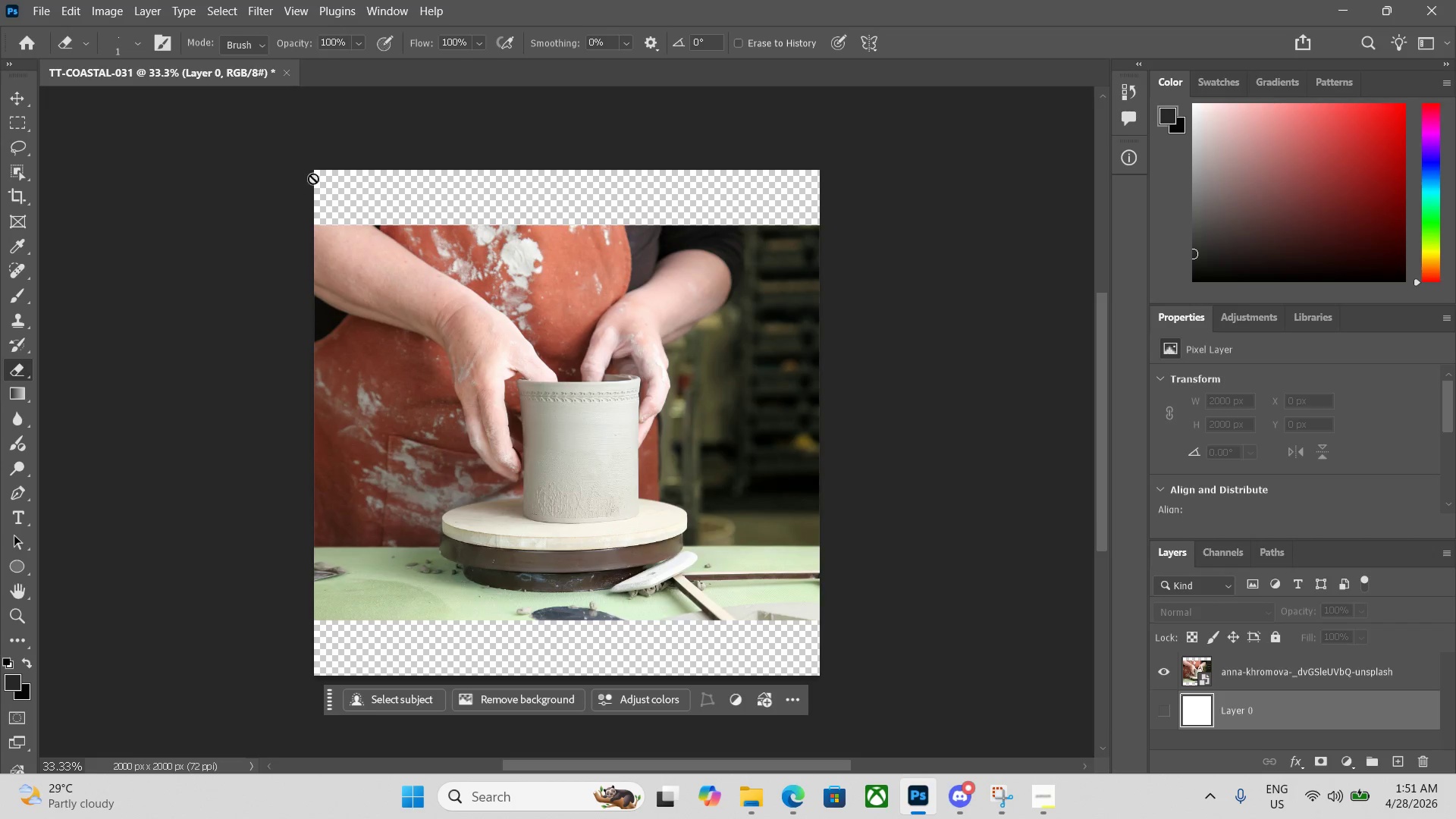 
wait(7.74)
 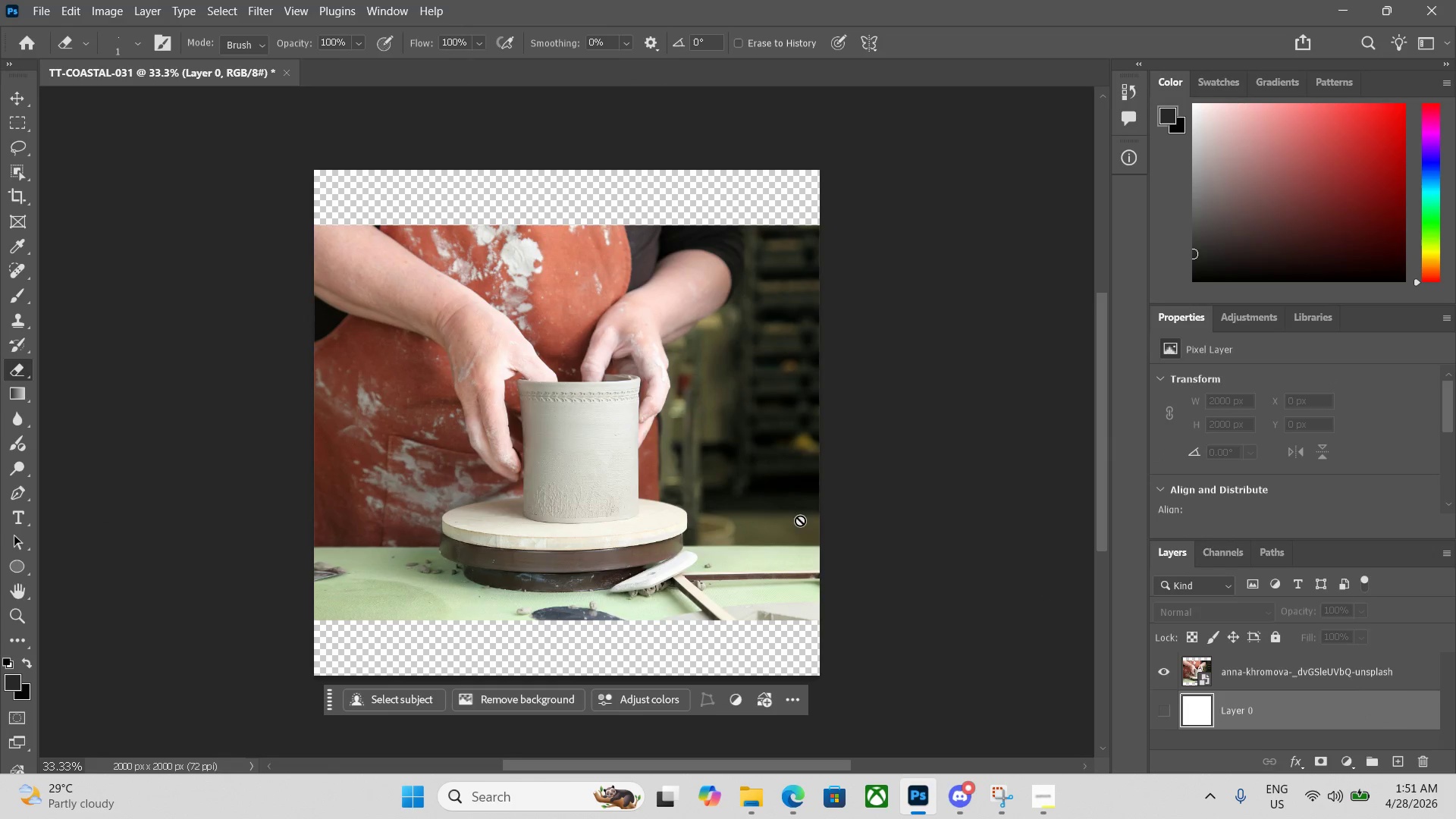 
left_click([1309, 682])
 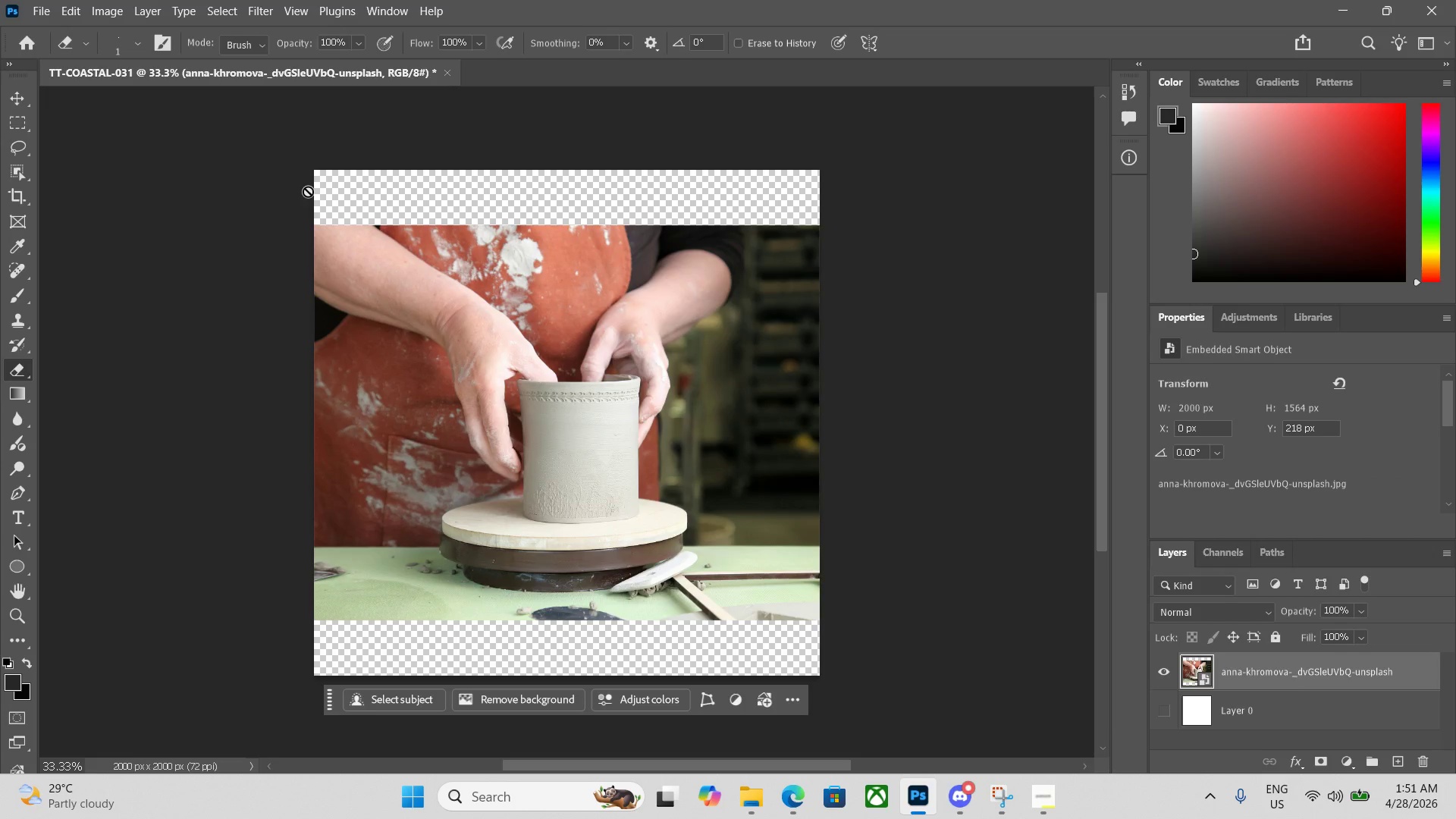 
key(P)
 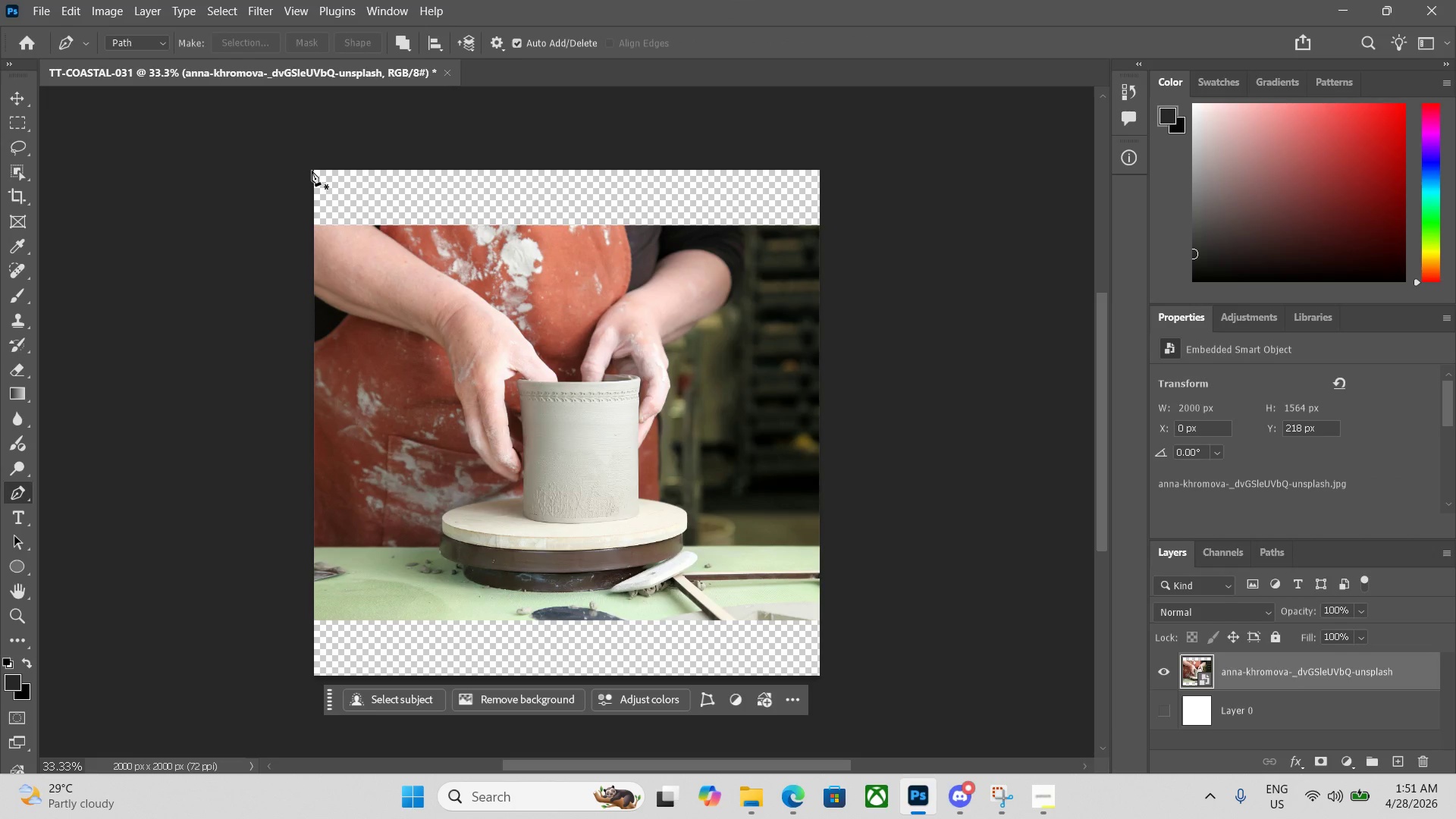 
left_click([309, 169])
 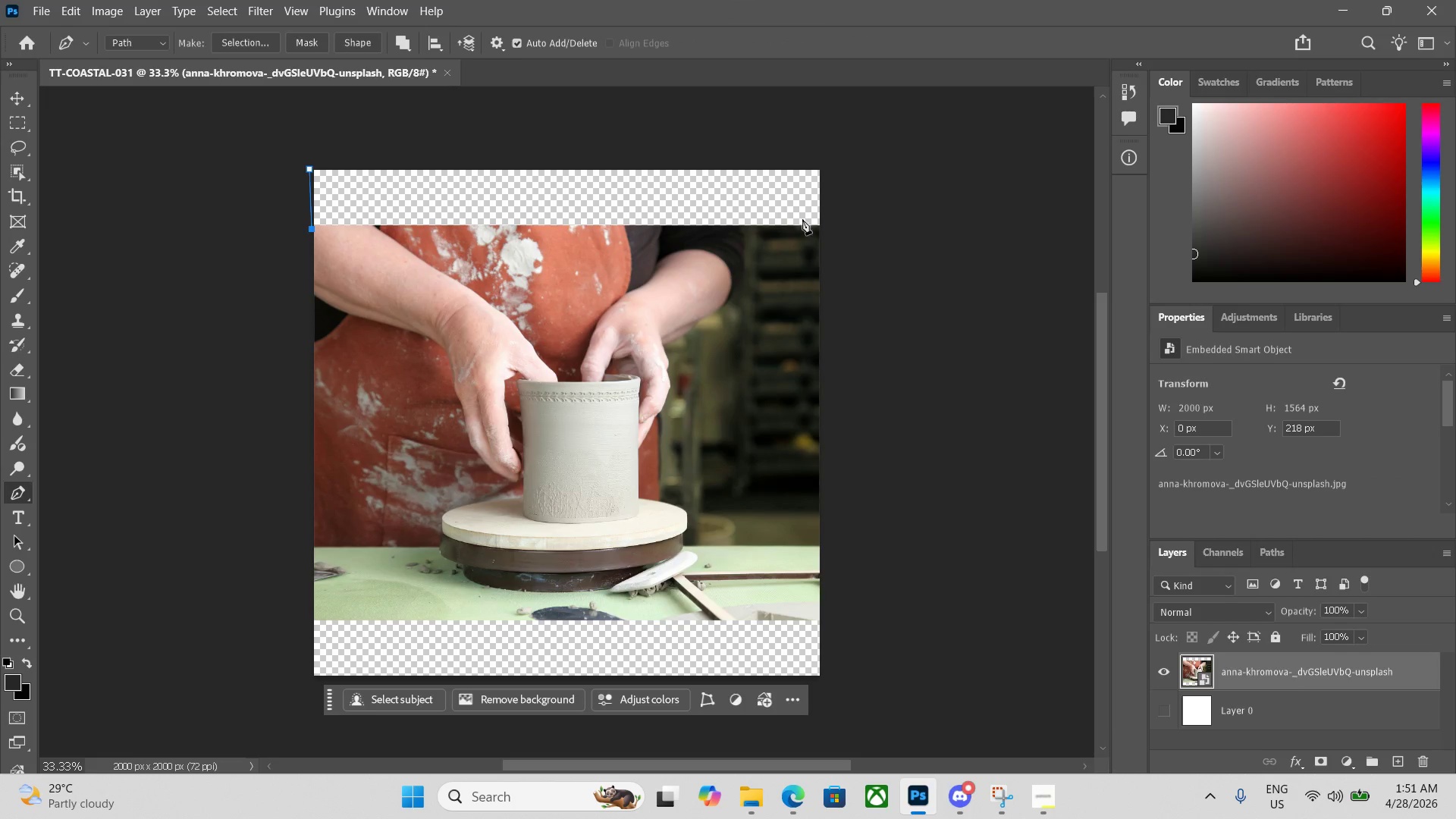 
left_click([822, 230])
 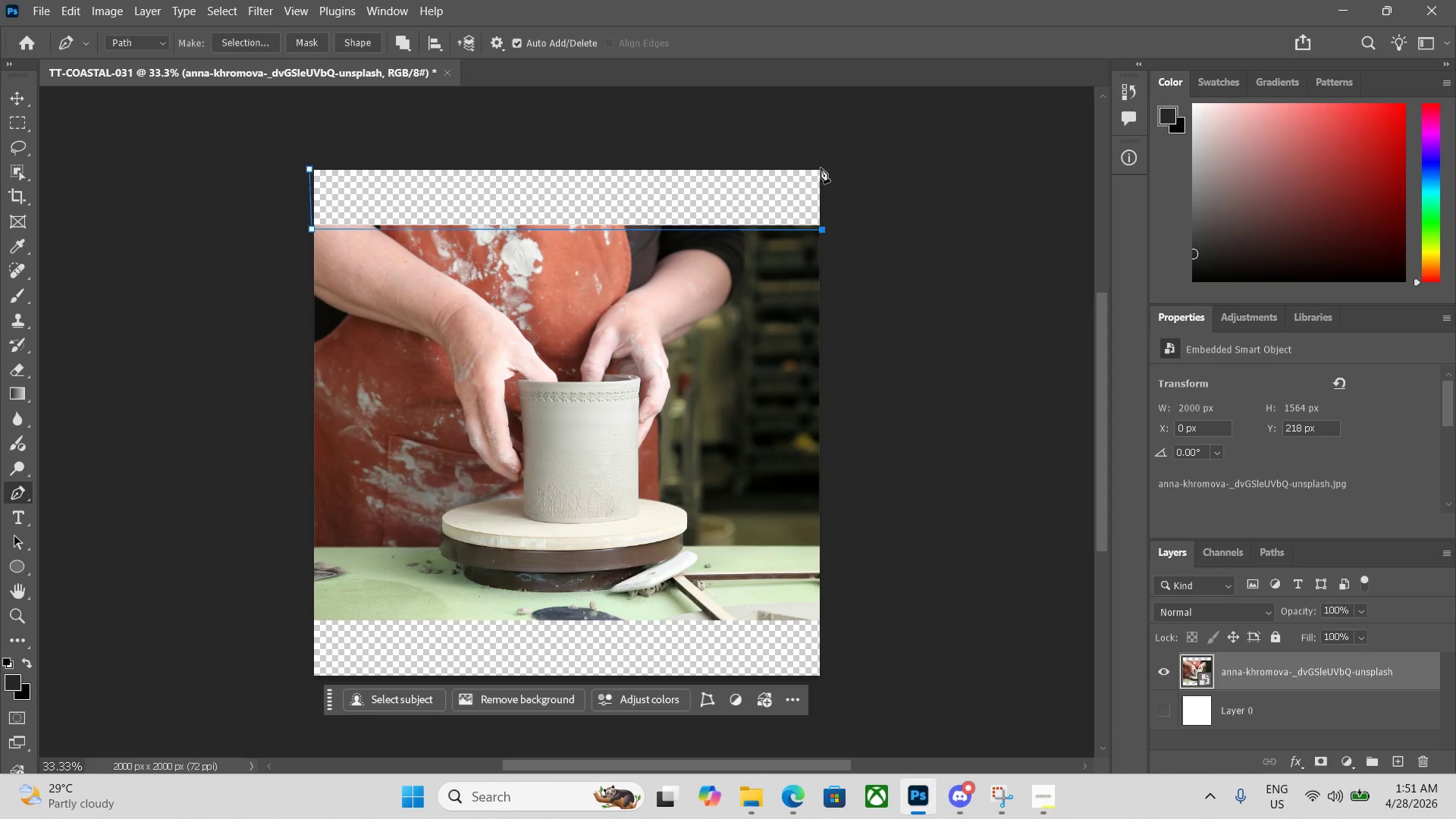 
left_click([821, 166])
 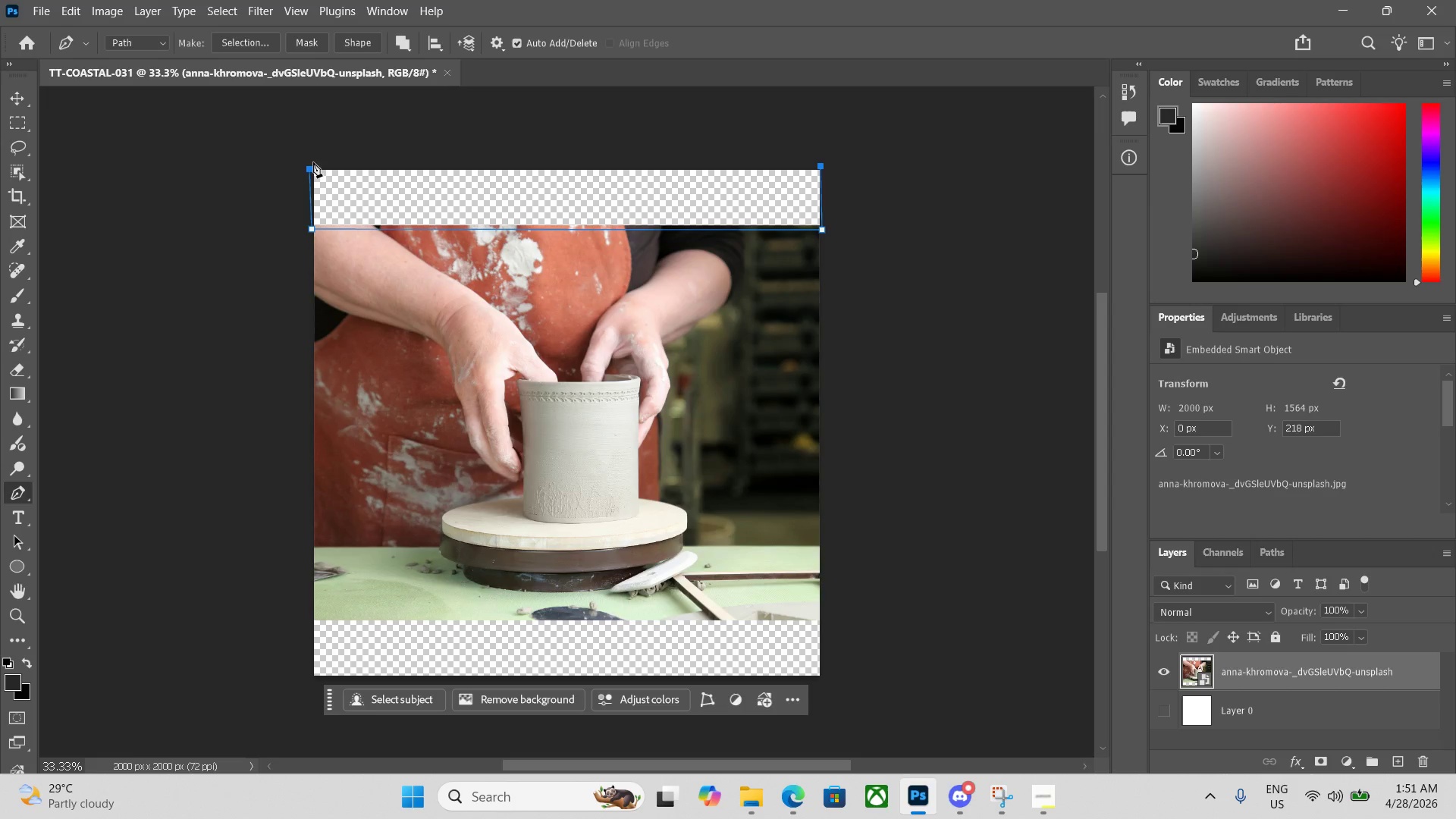 
left_click([313, 169])
 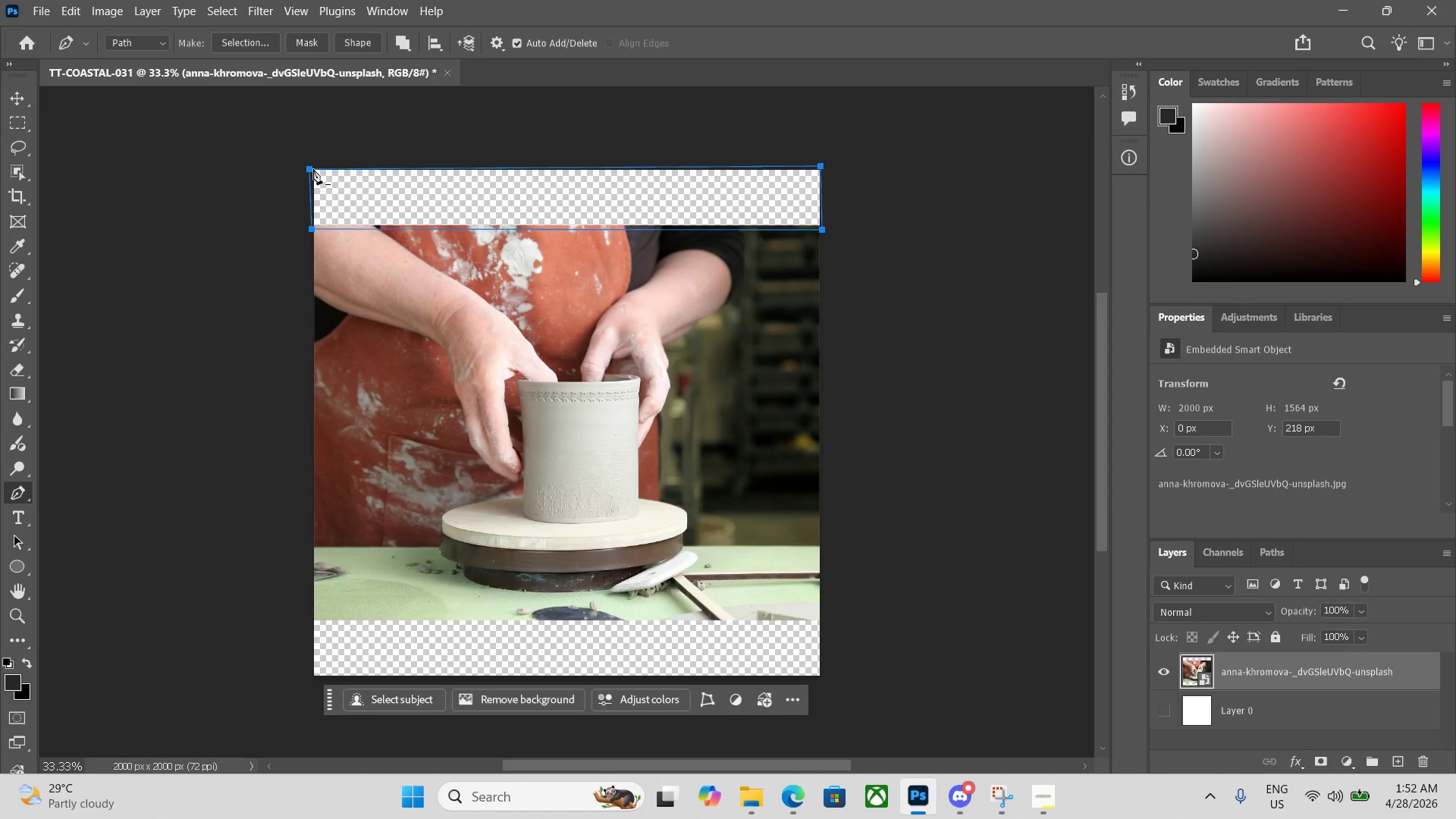 
key(Control+Enter)
 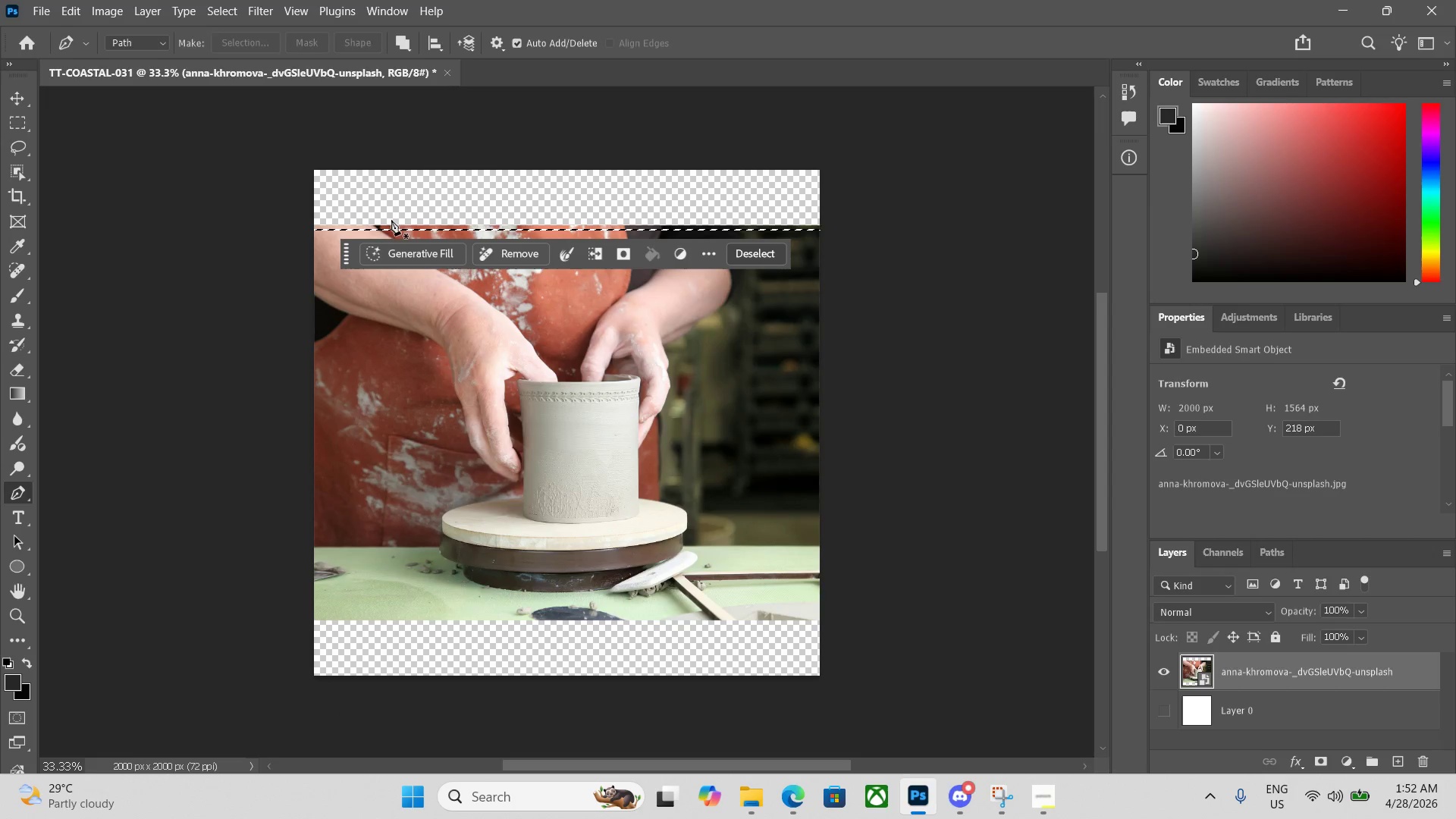 
left_click([394, 243])
 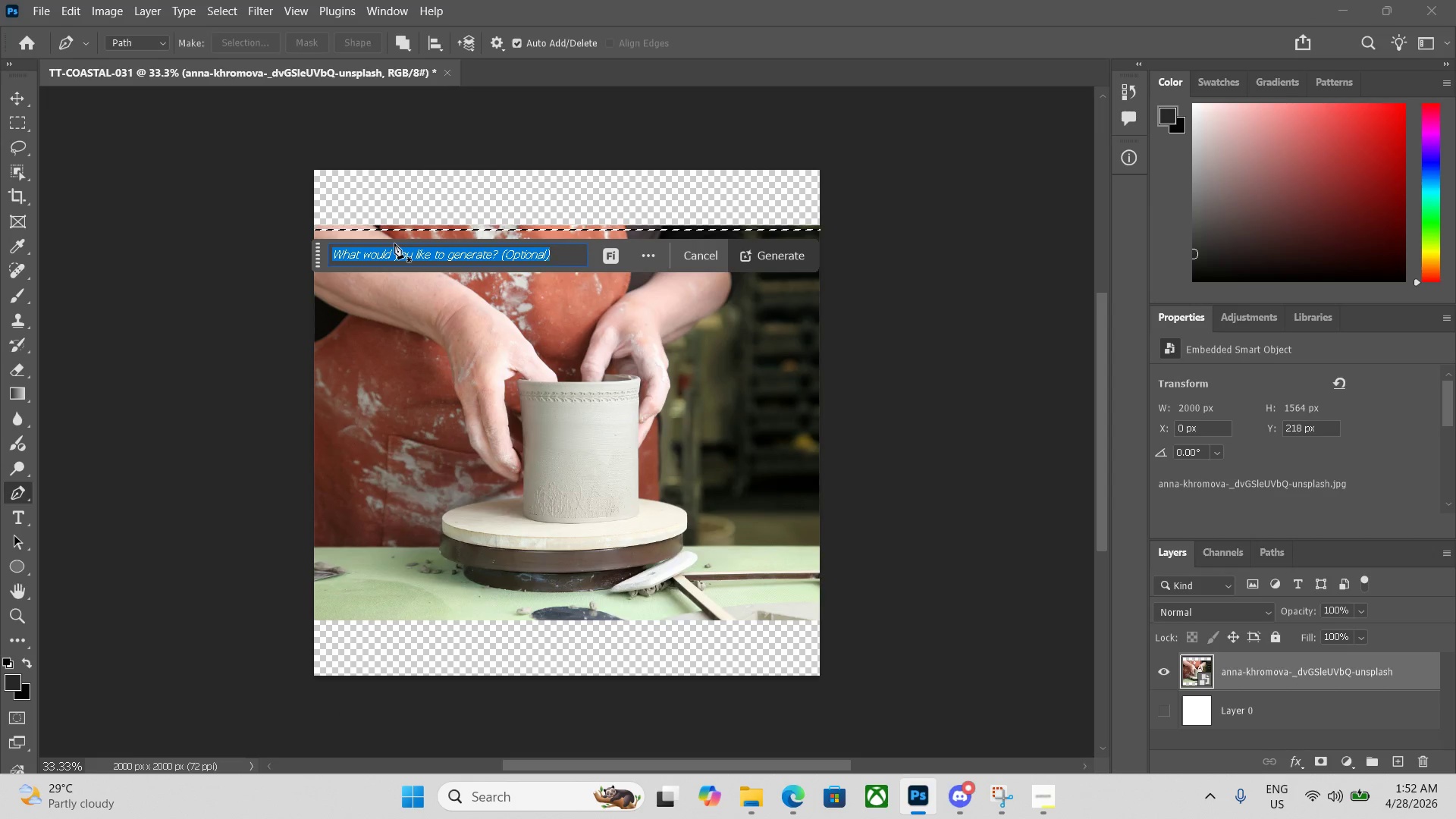 
key(Enter)
 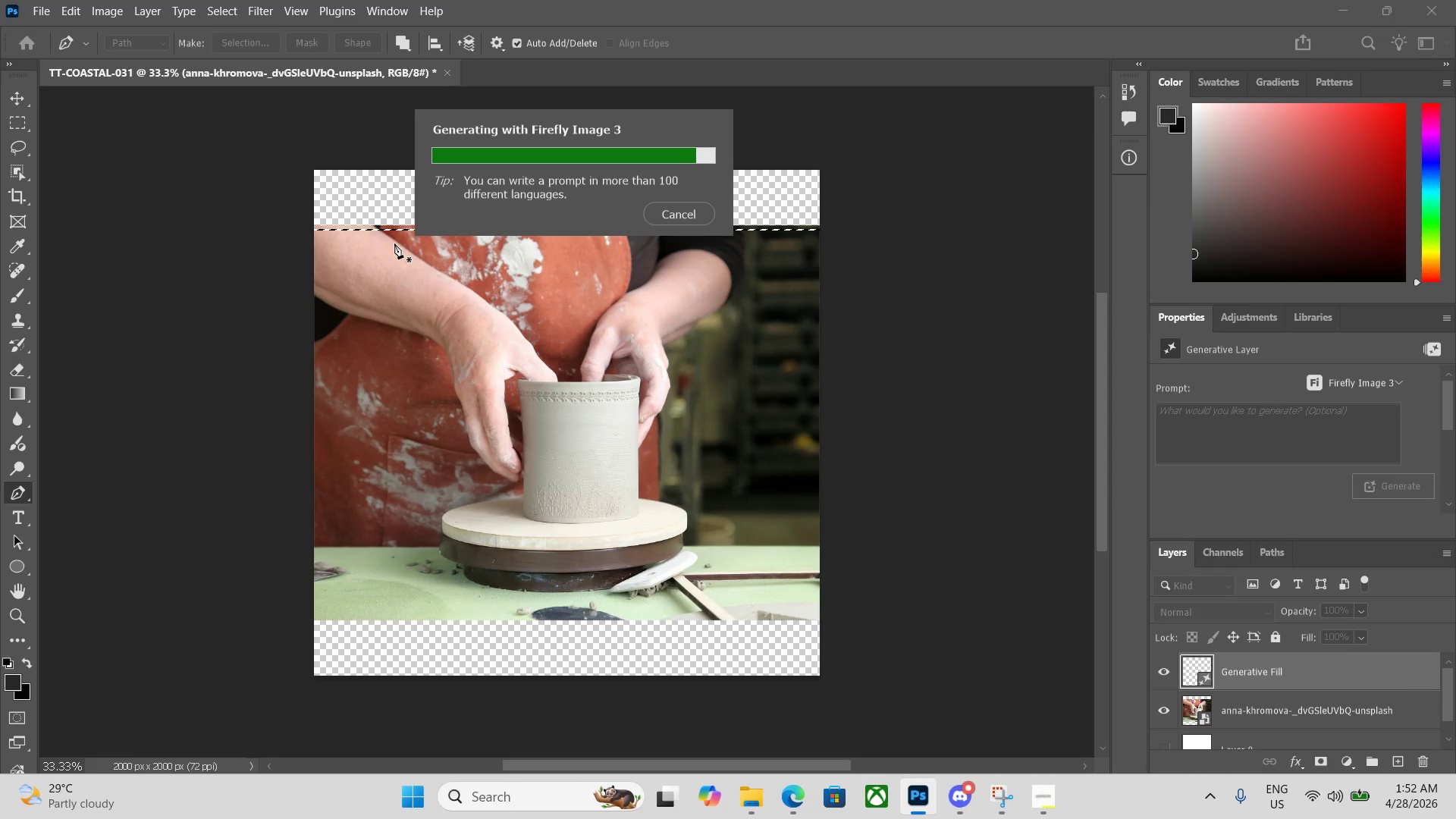 
wait(24.58)
 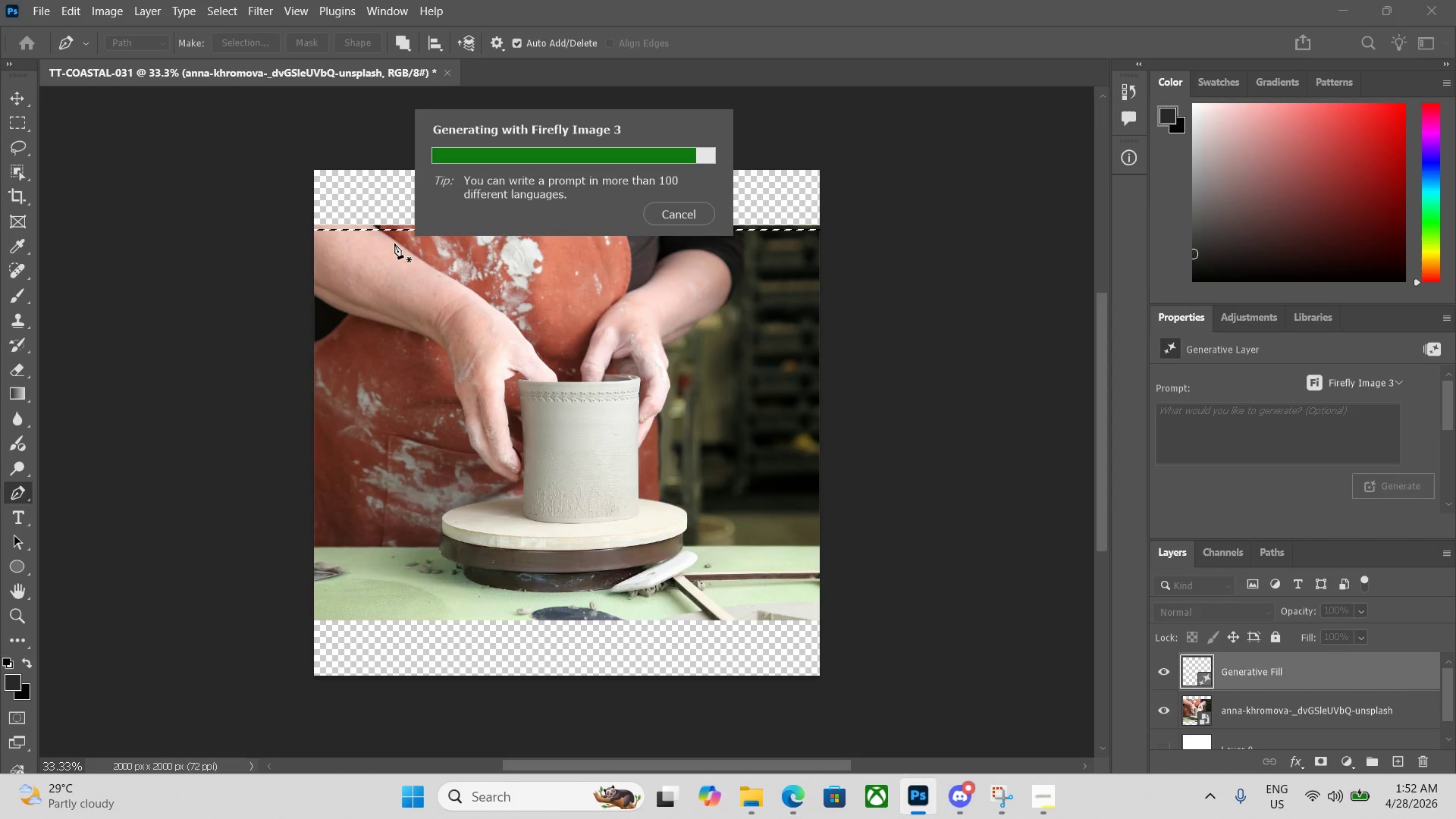 
double_click([830, 673])
 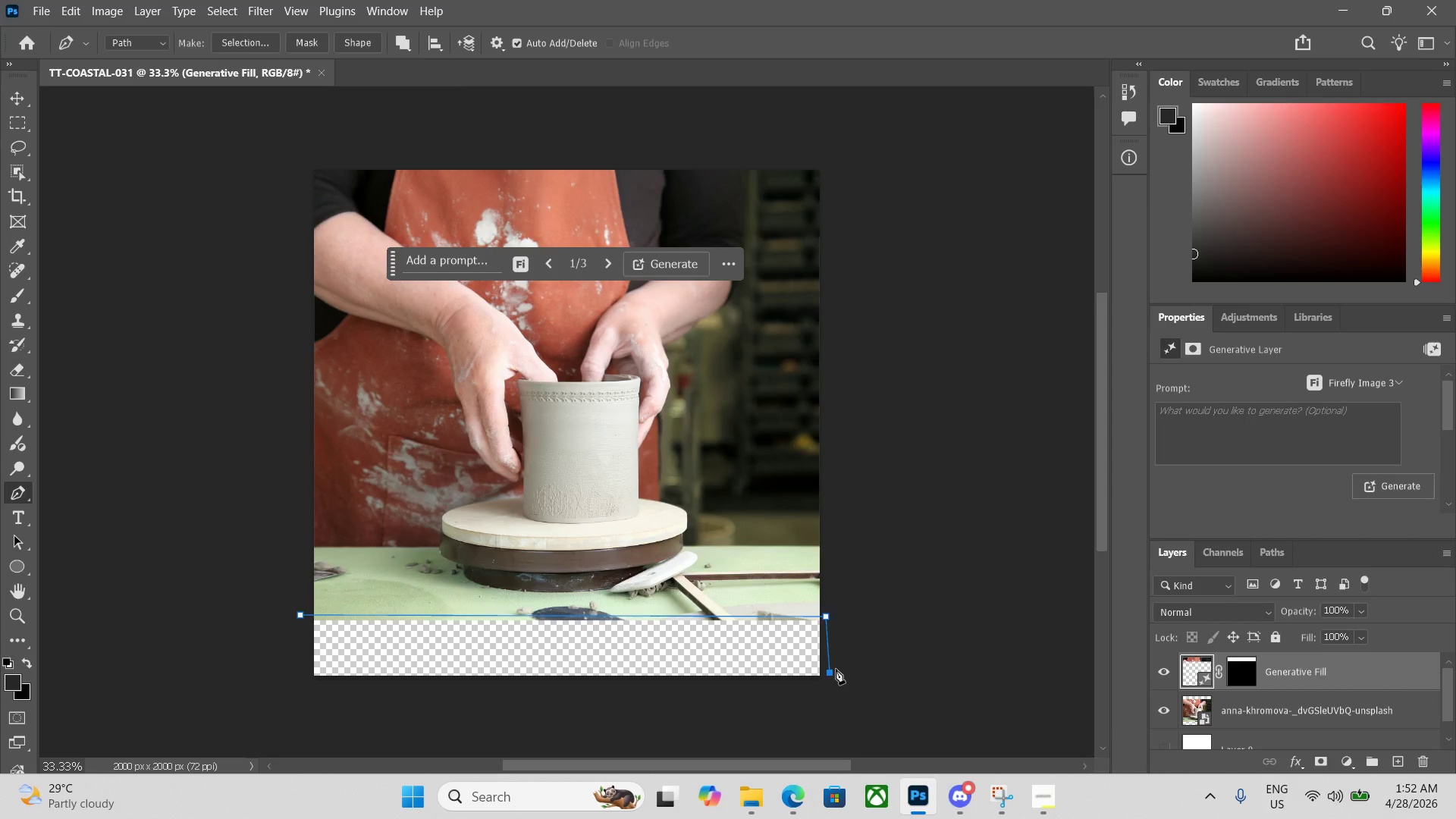 
key(Control+ControlLeft)
 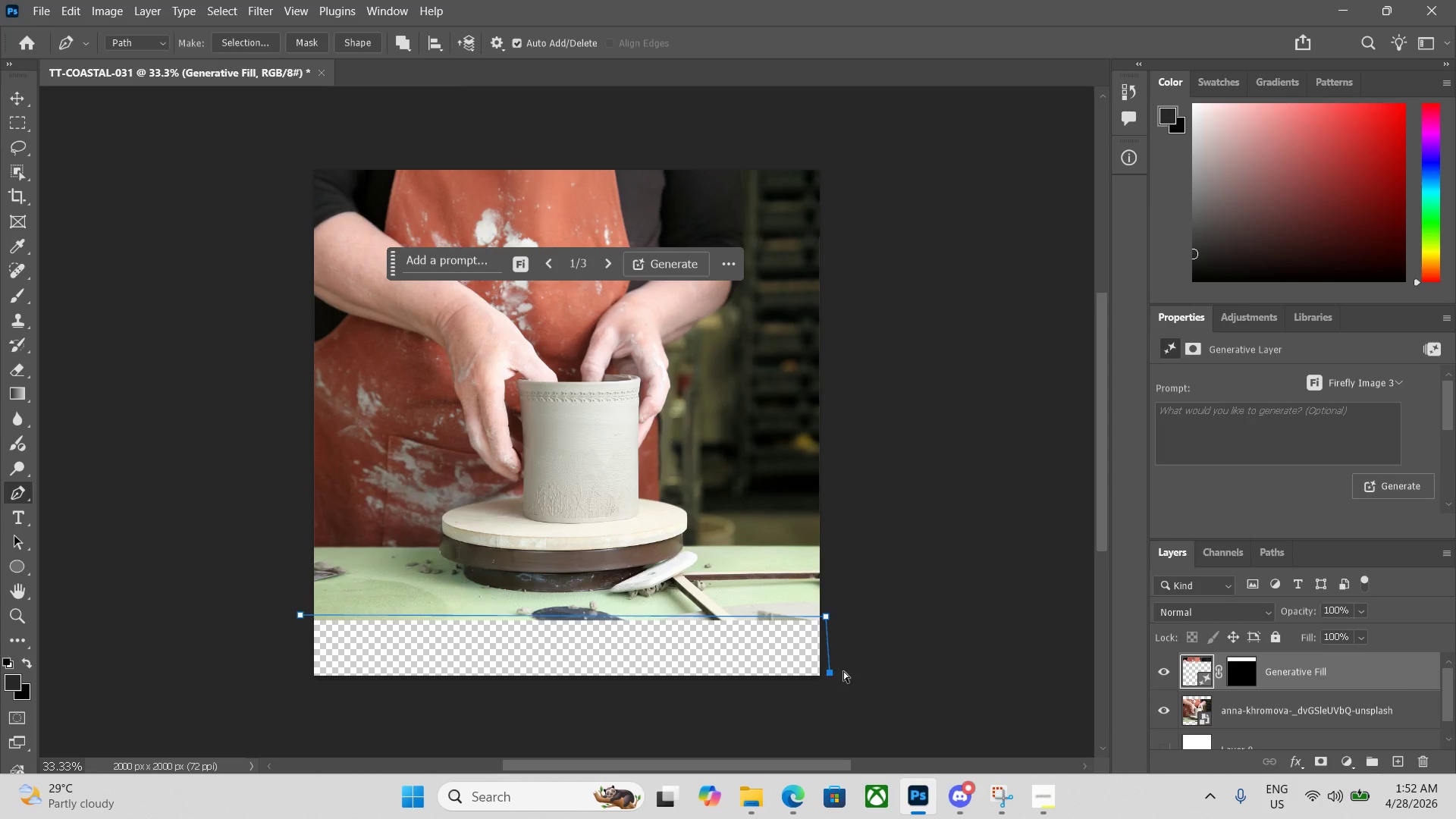 
key(Control+Z)
 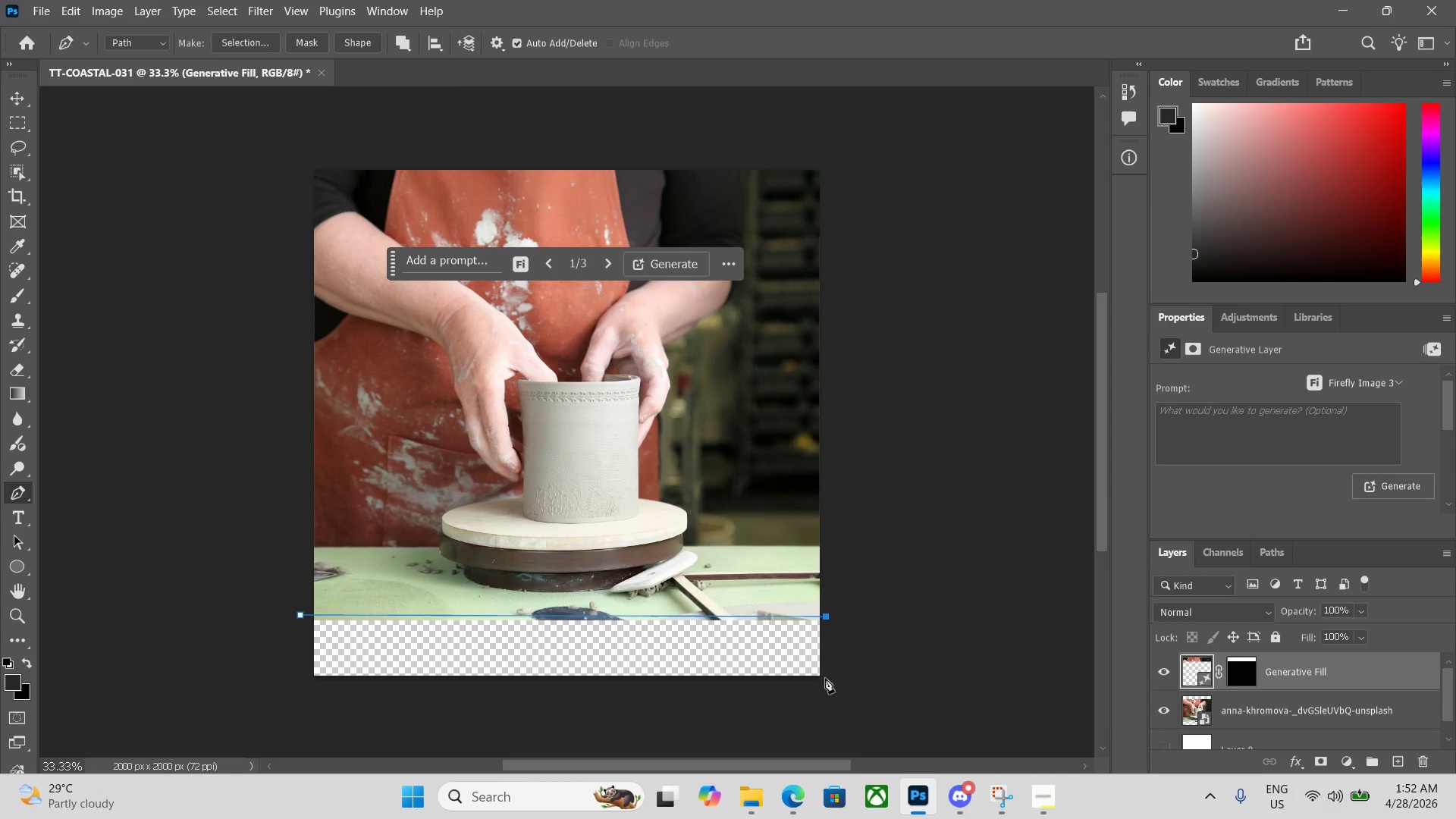 
left_click([825, 680])
 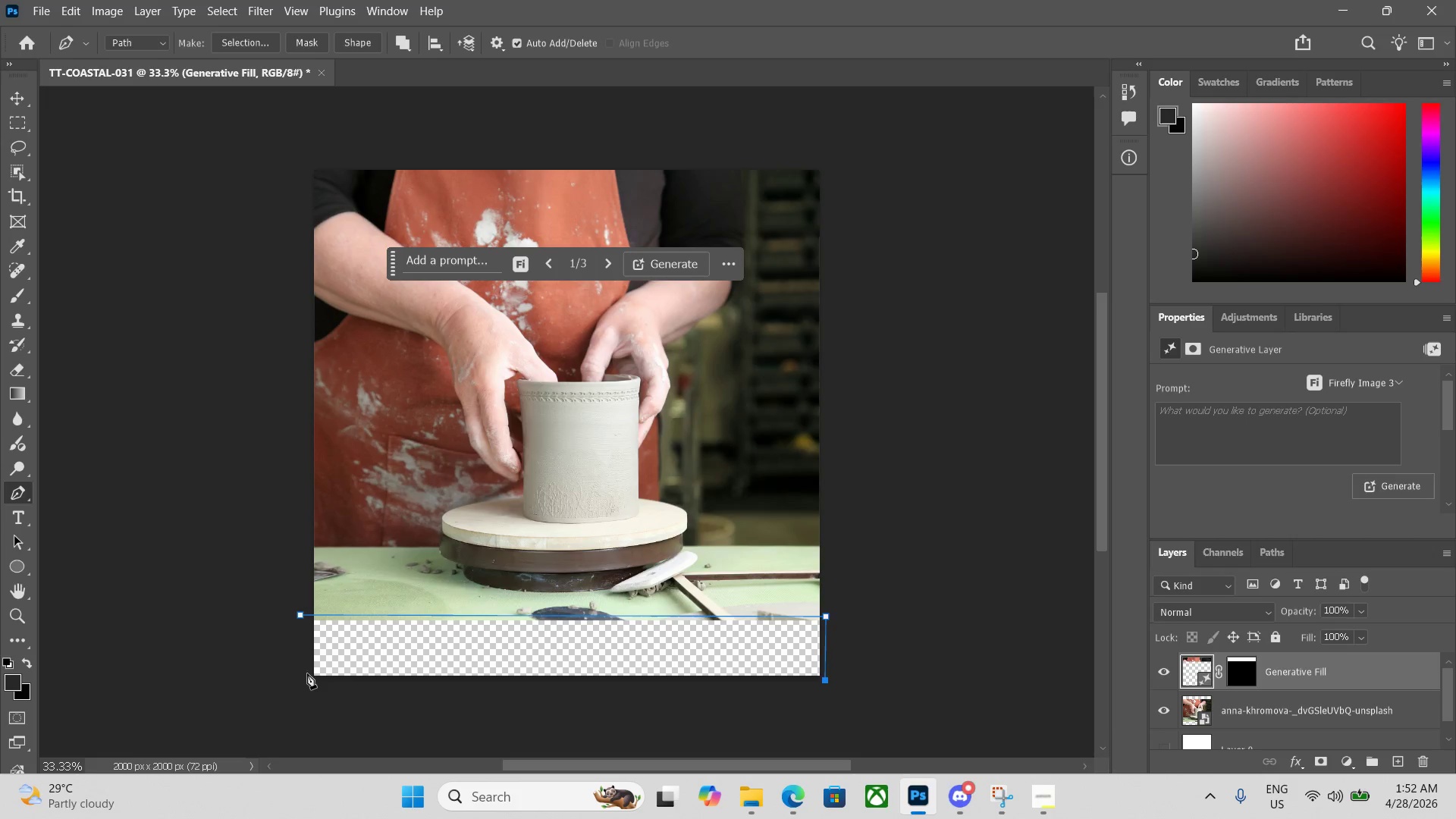 
left_click([311, 676])
 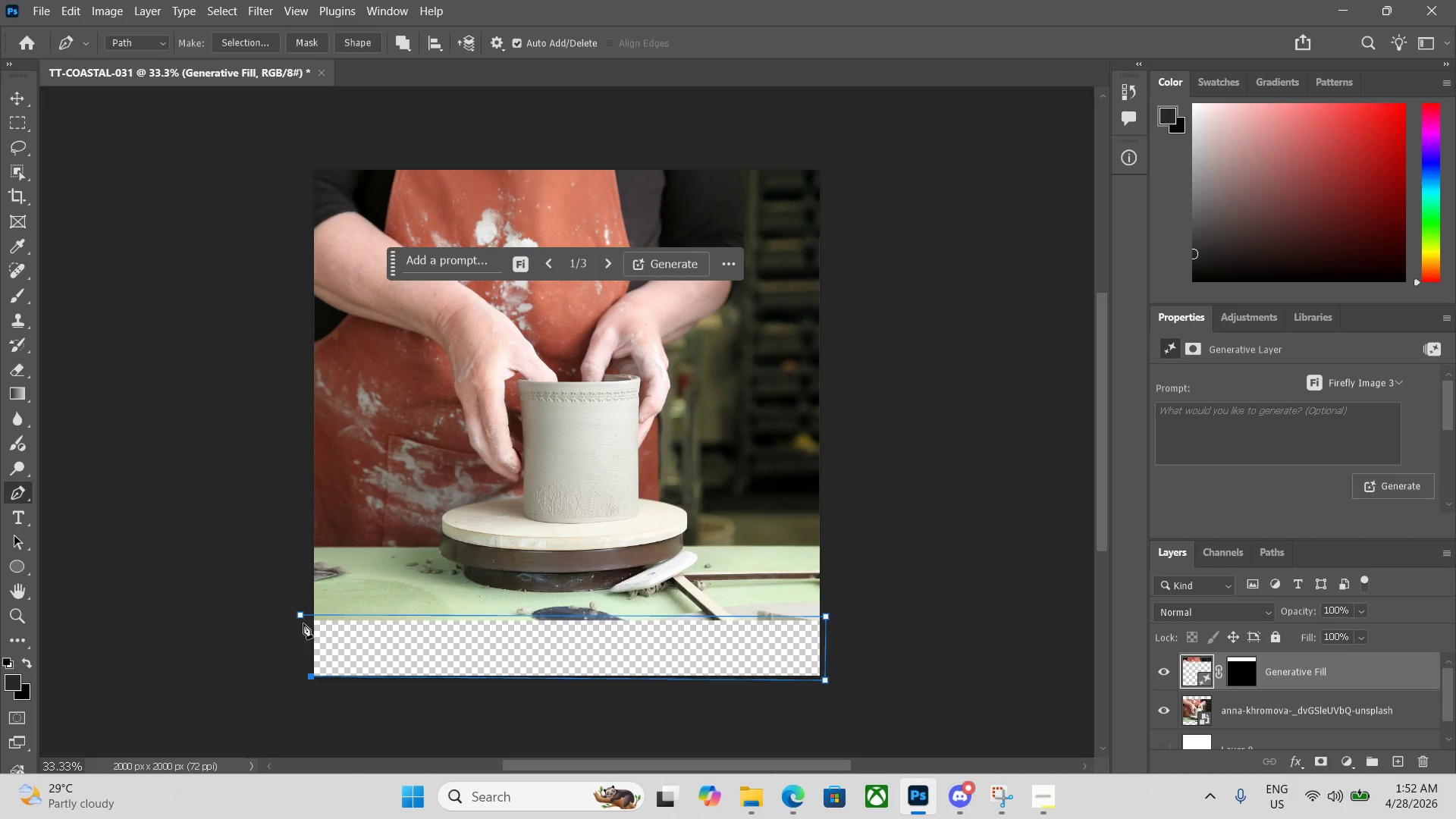 
left_click([300, 617])
 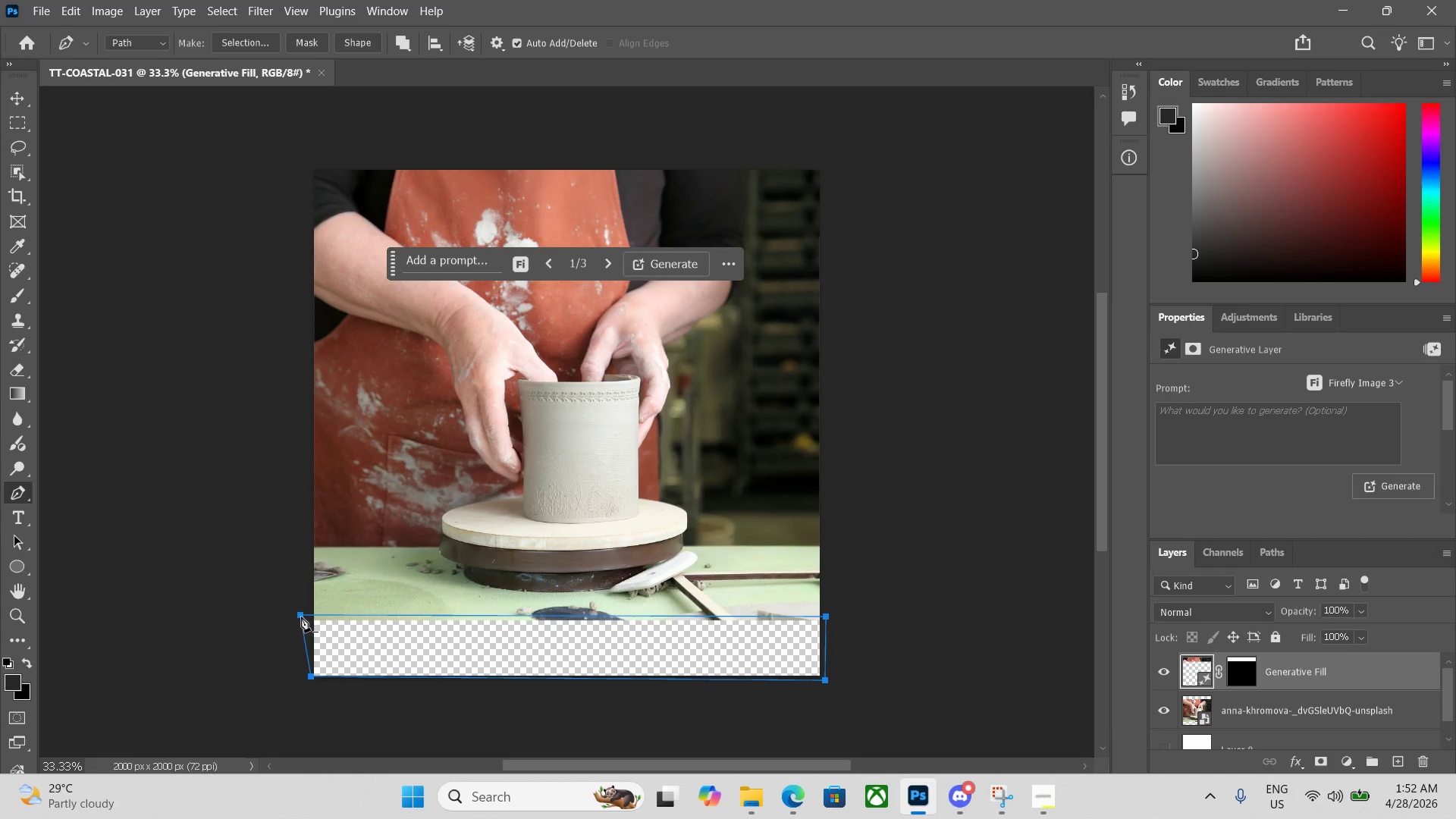 
key(Control+Enter)
 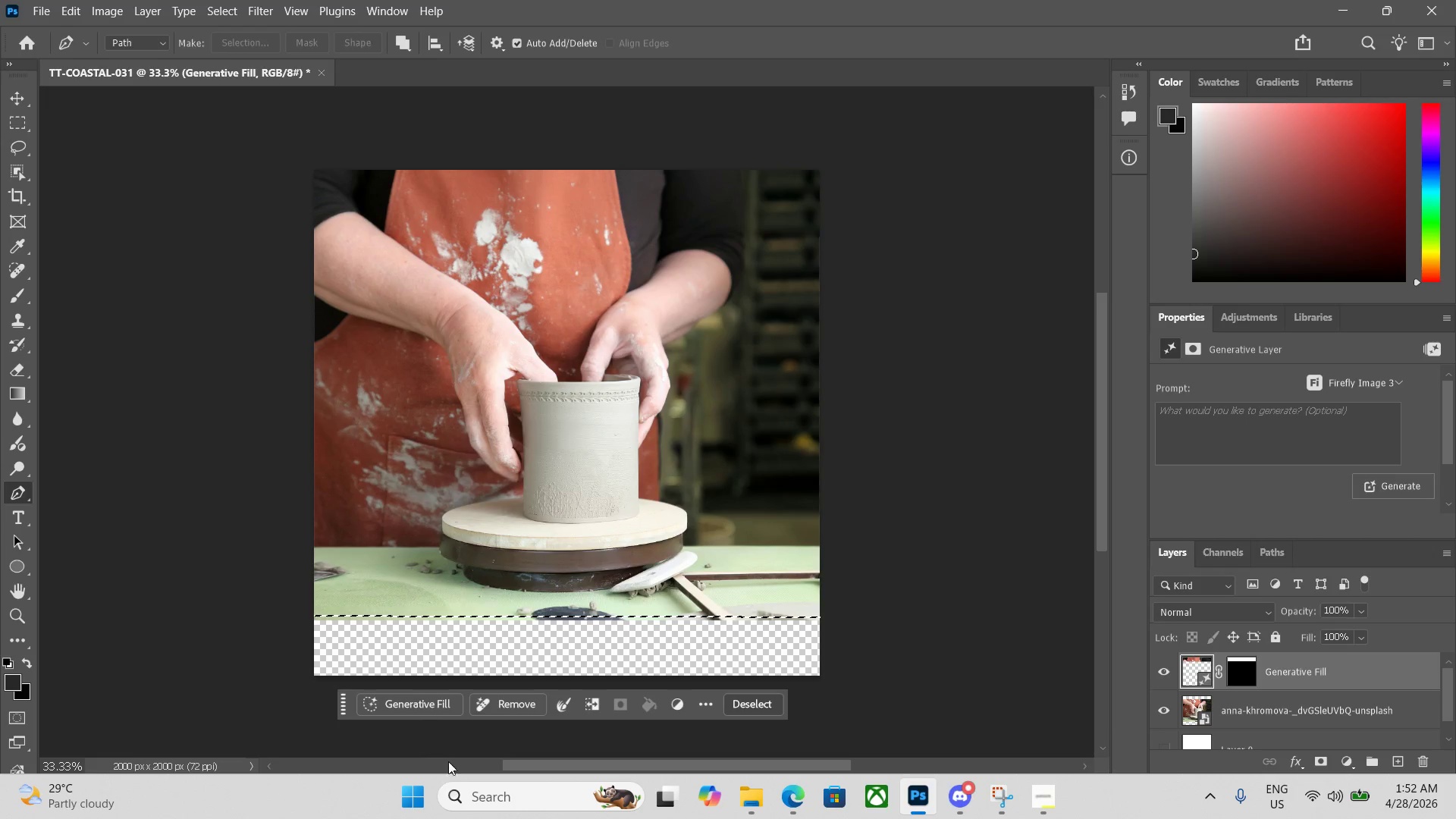 
left_click([395, 702])
 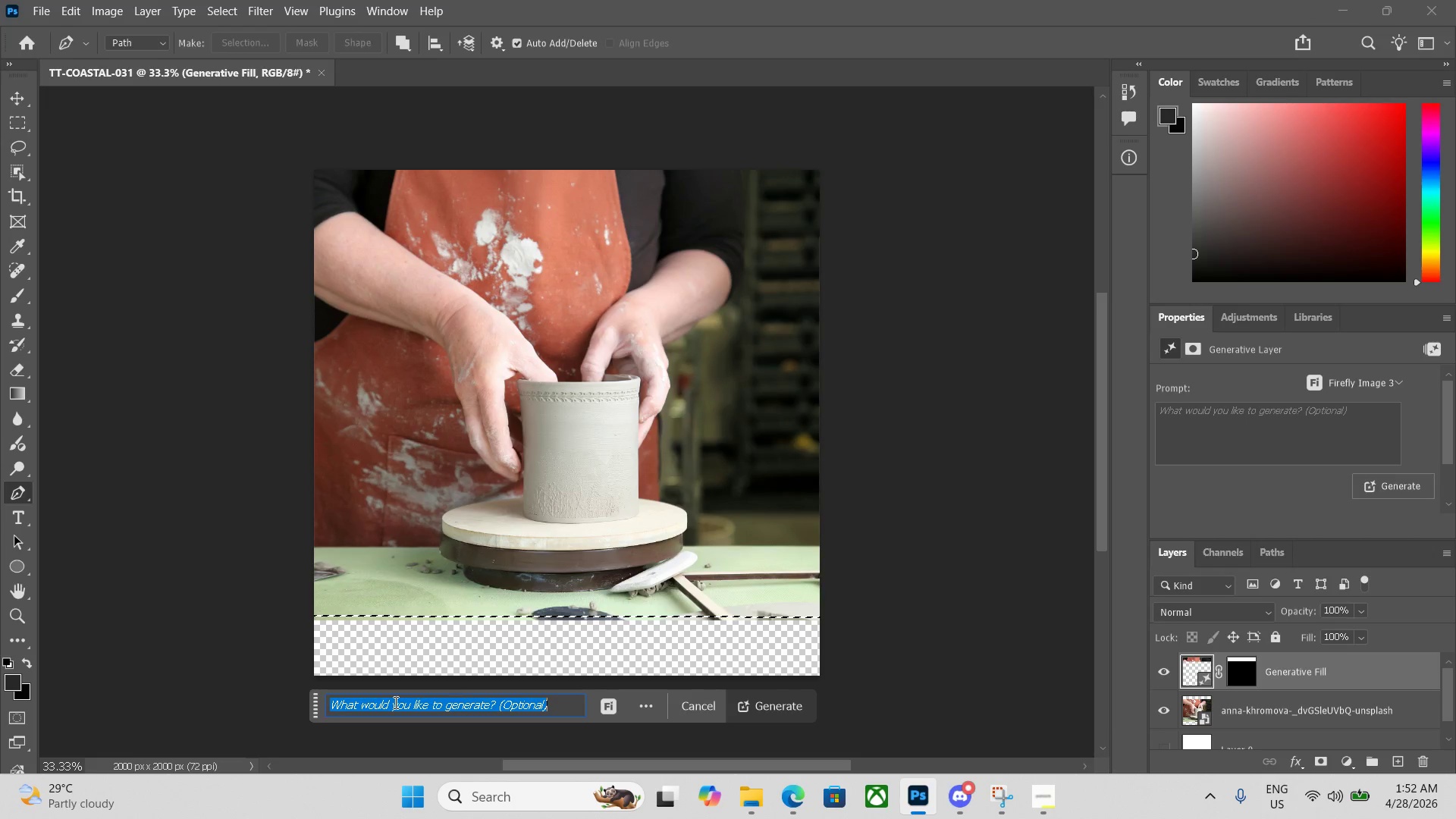 
key(Enter)
 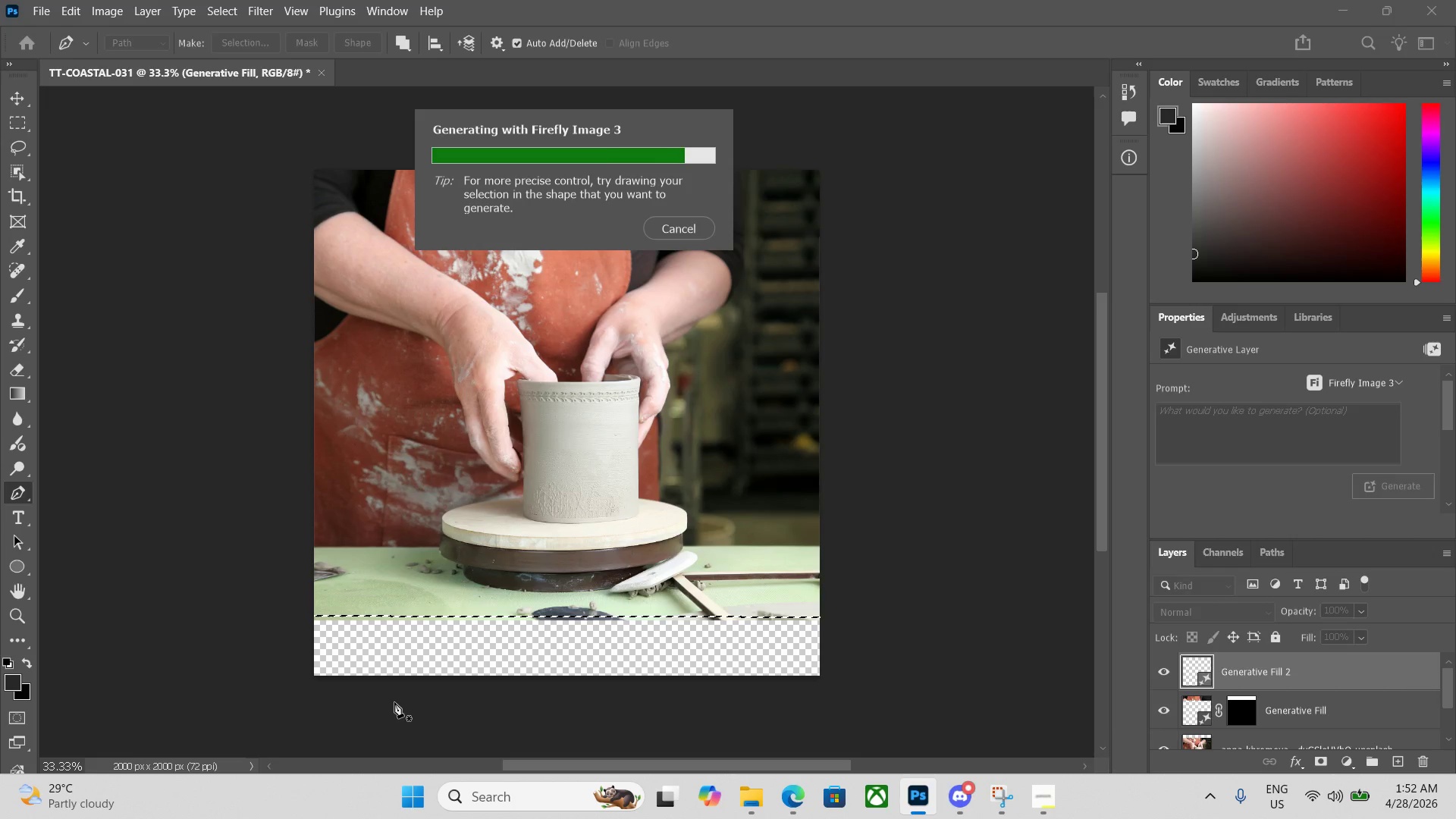 
wait(21.7)
 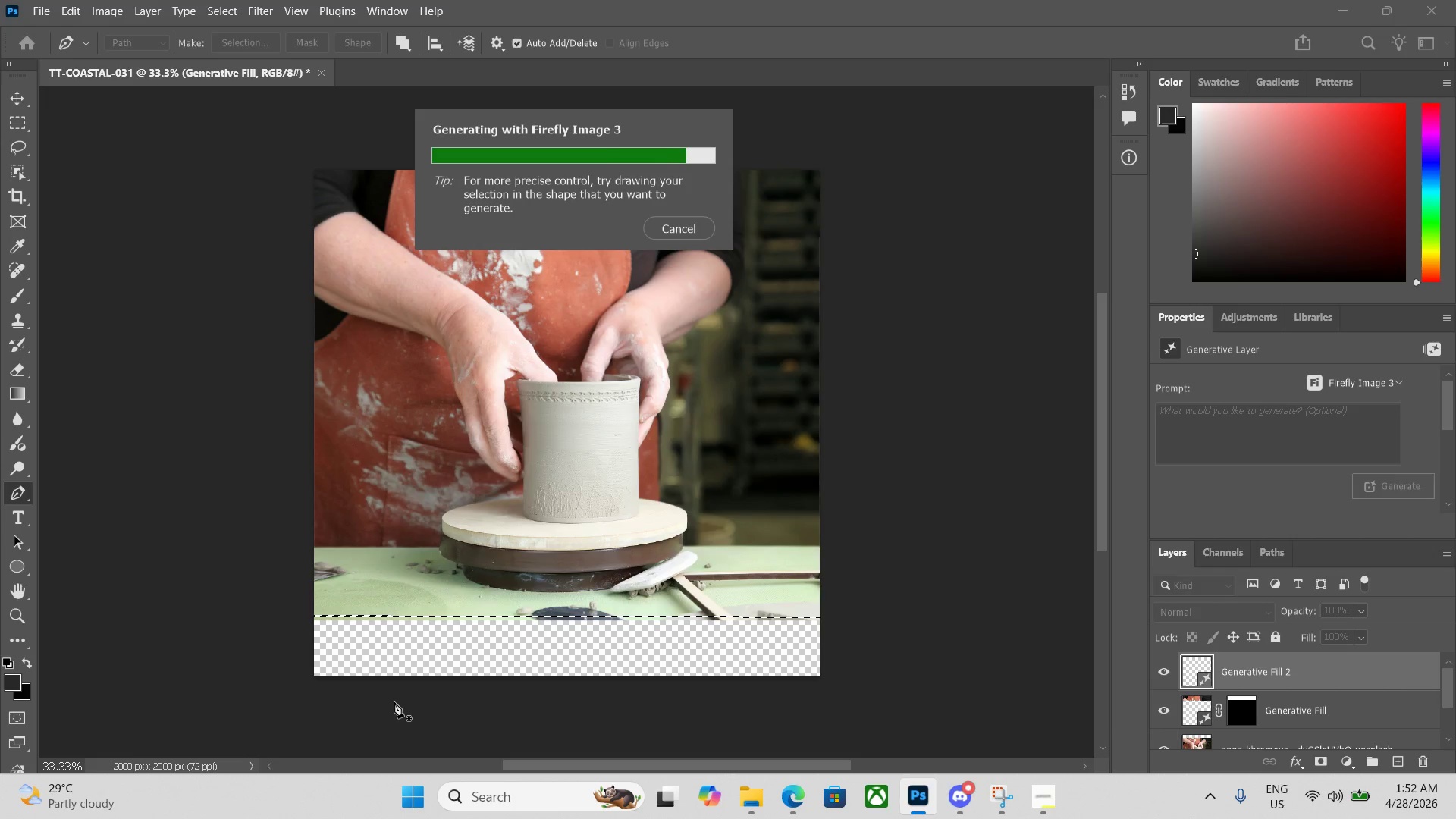 
left_click([1275, 701])
 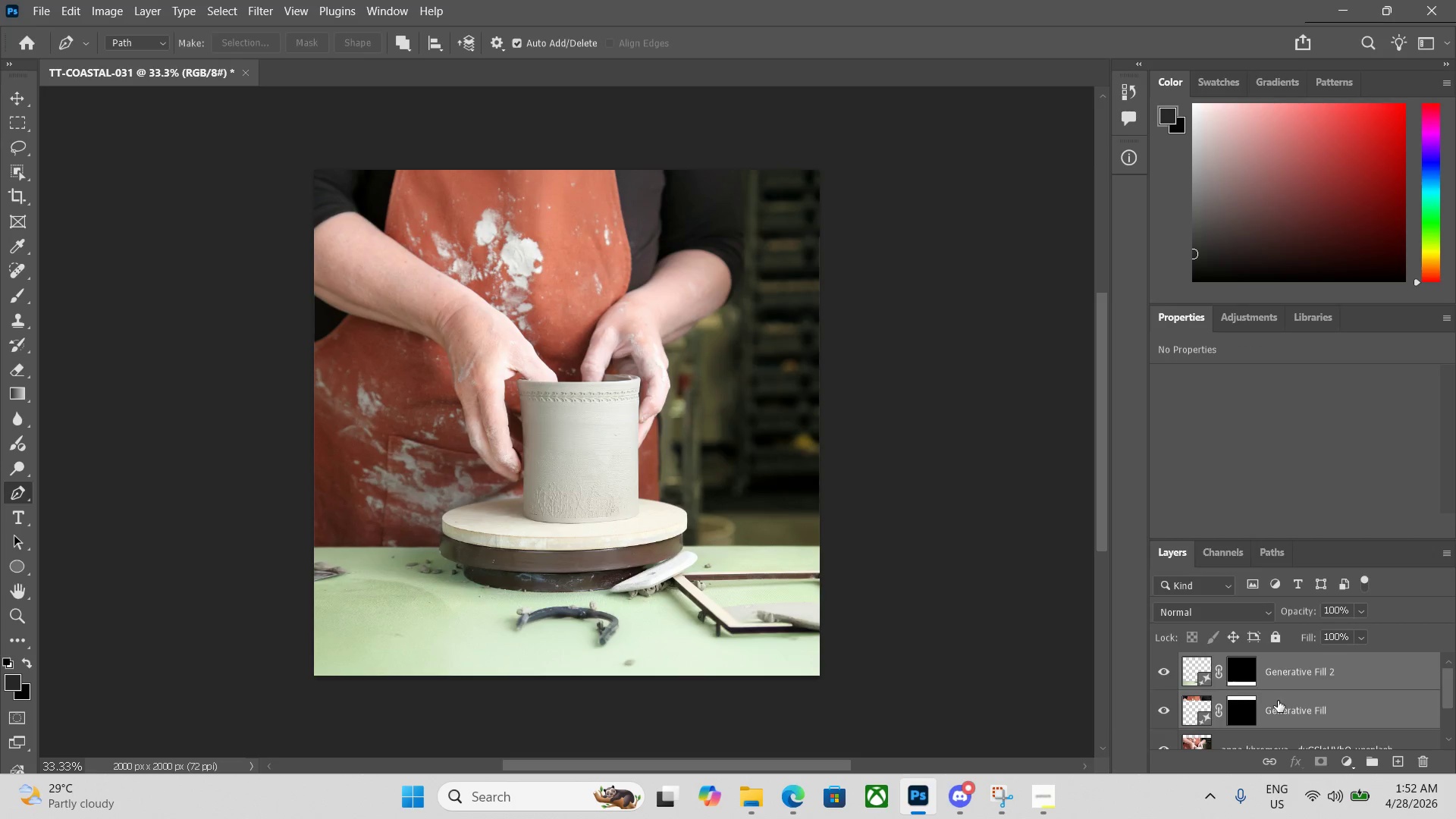 
left_click([1278, 701])
 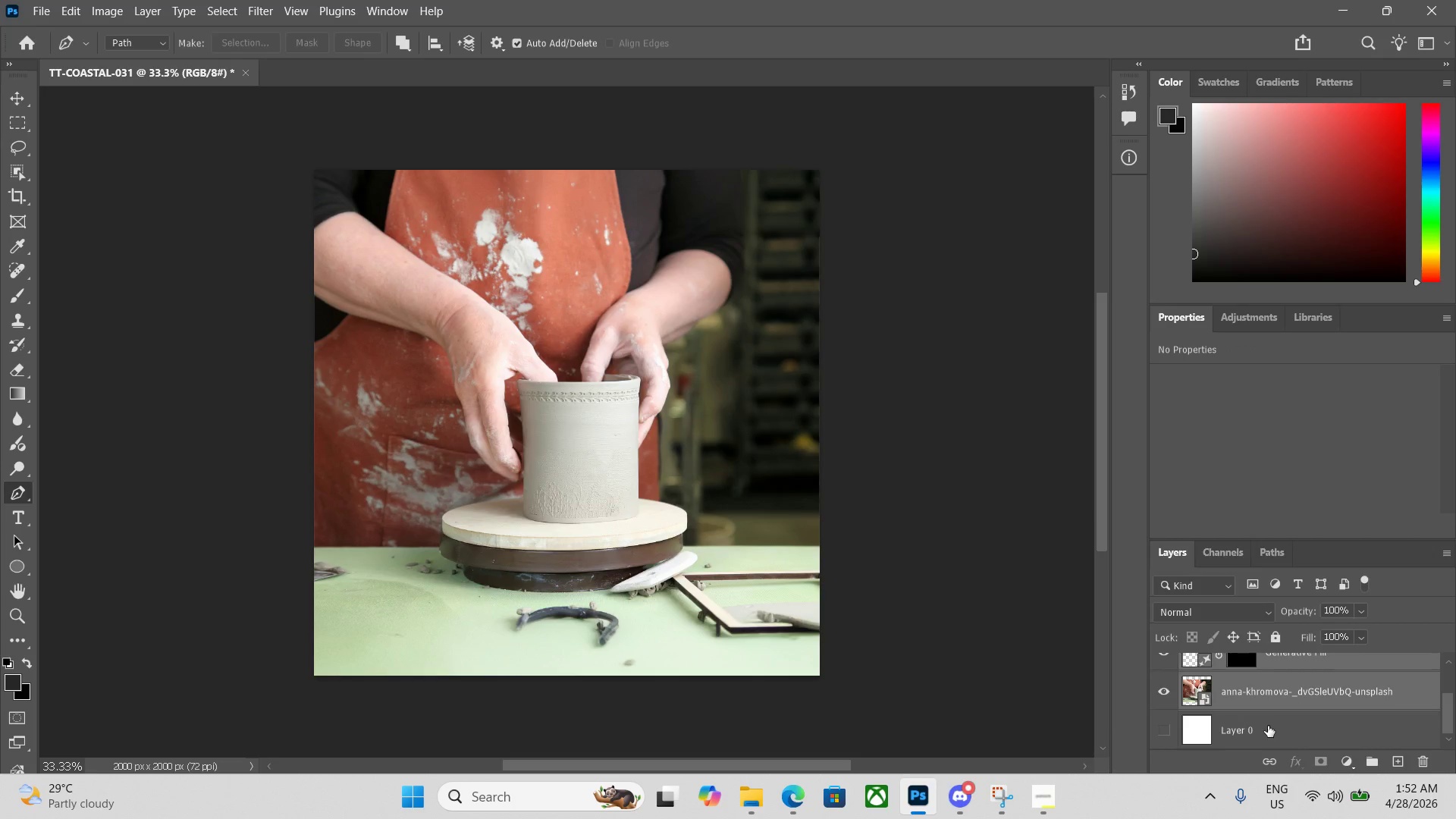 
scroll: coordinate [1278, 701], scroll_direction: down, amount: 2.0
 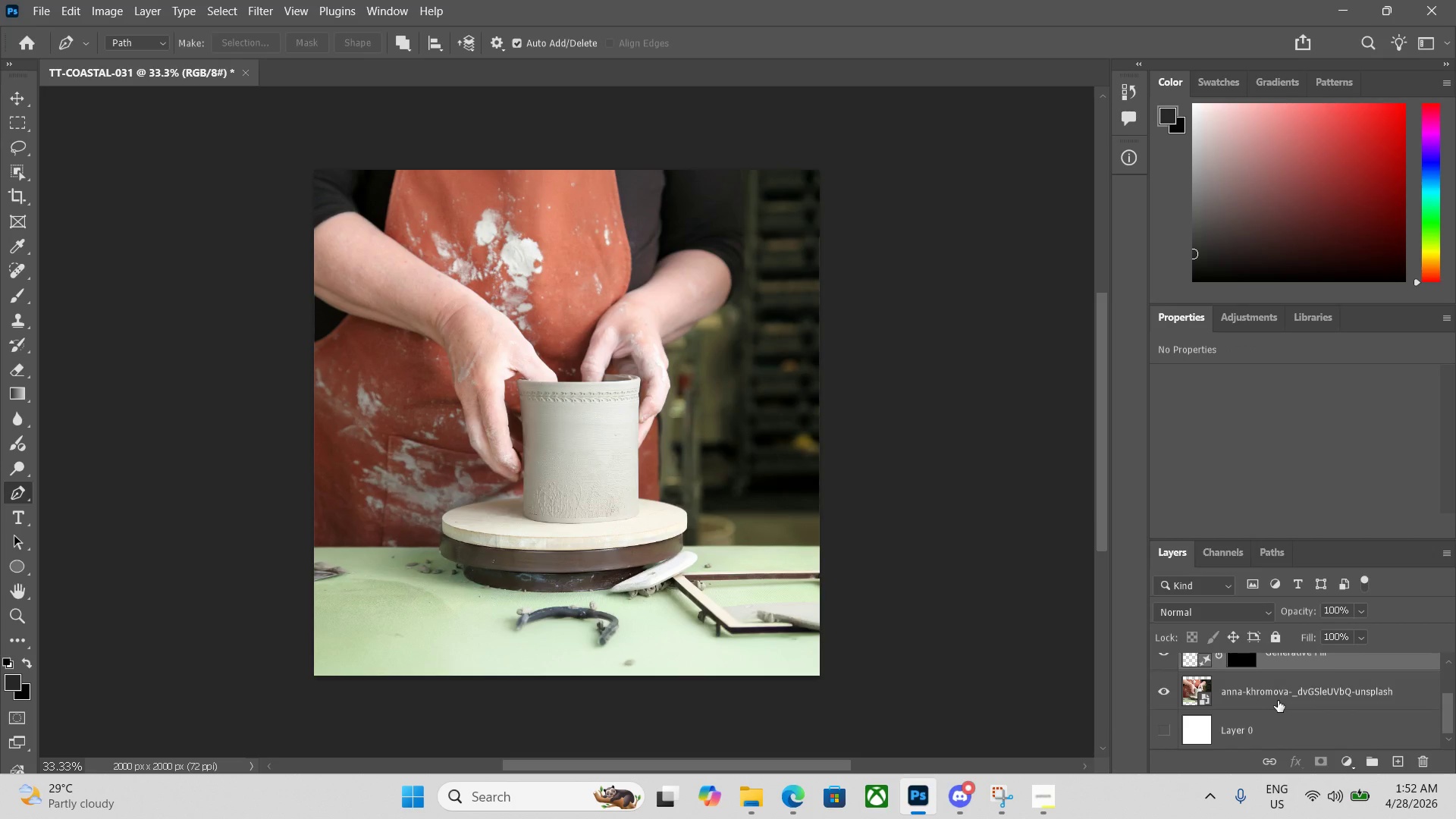 
left_click([1268, 726])
 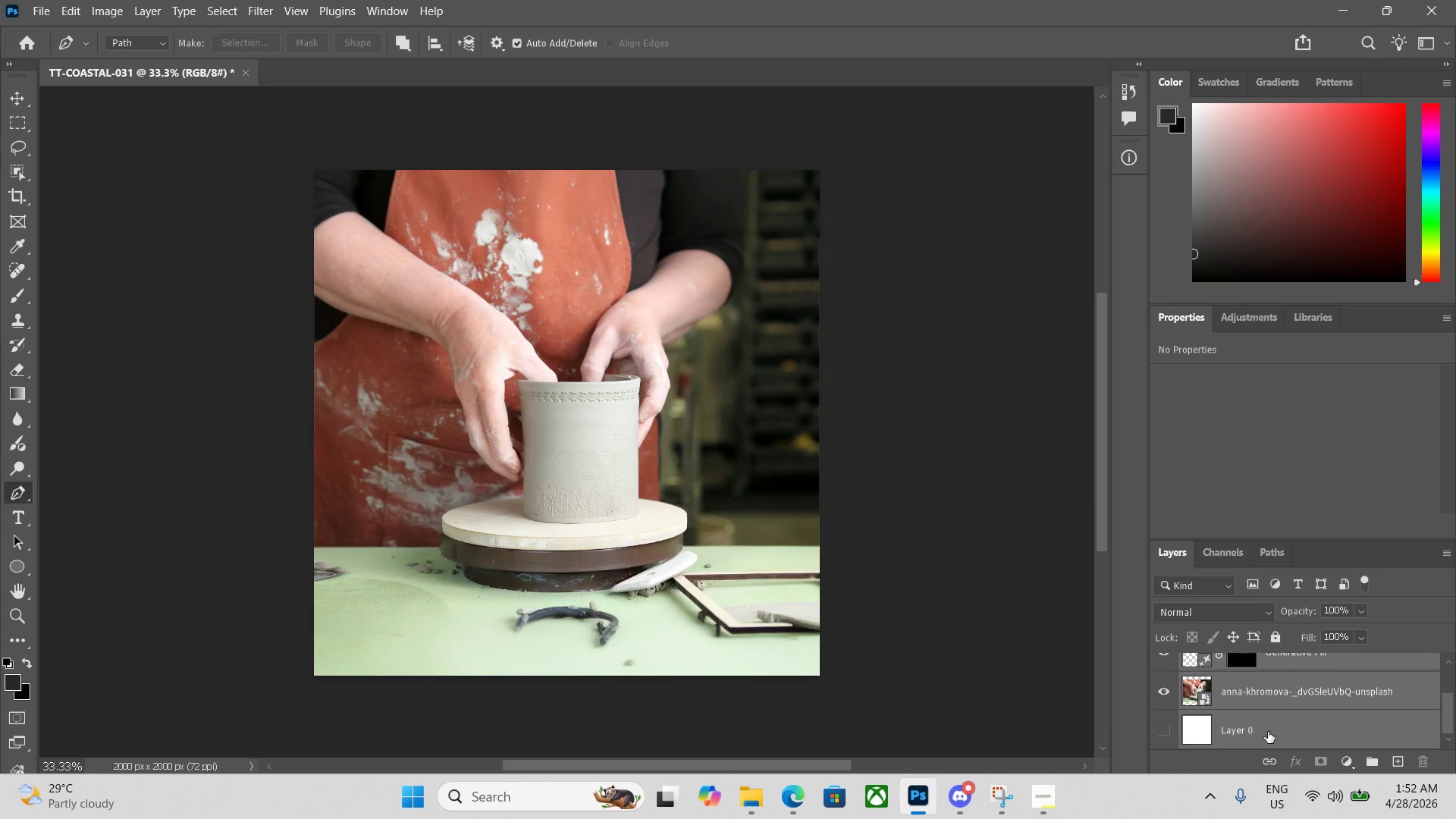 
key(Control+E)
 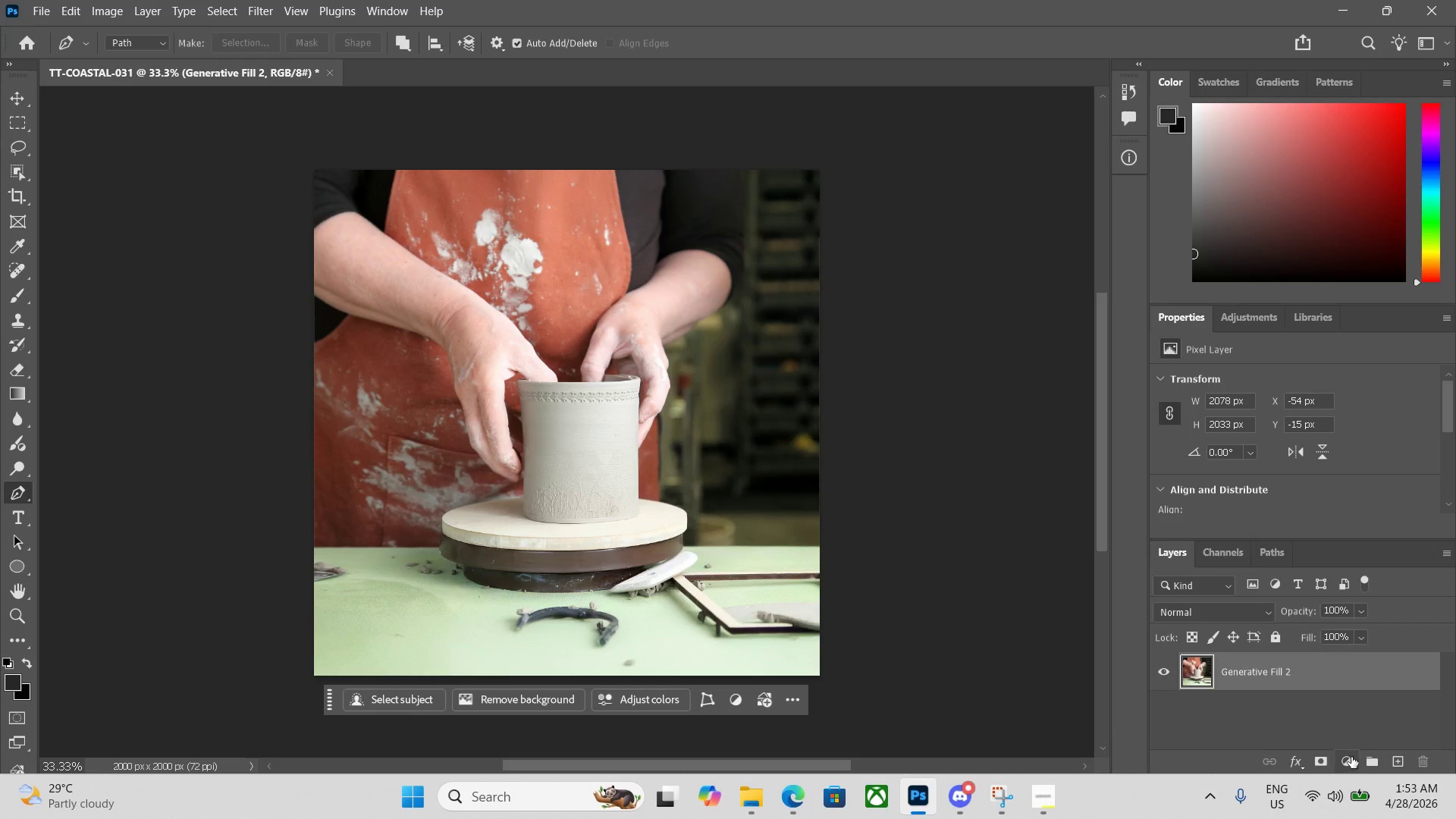 
left_click([1350, 757])
 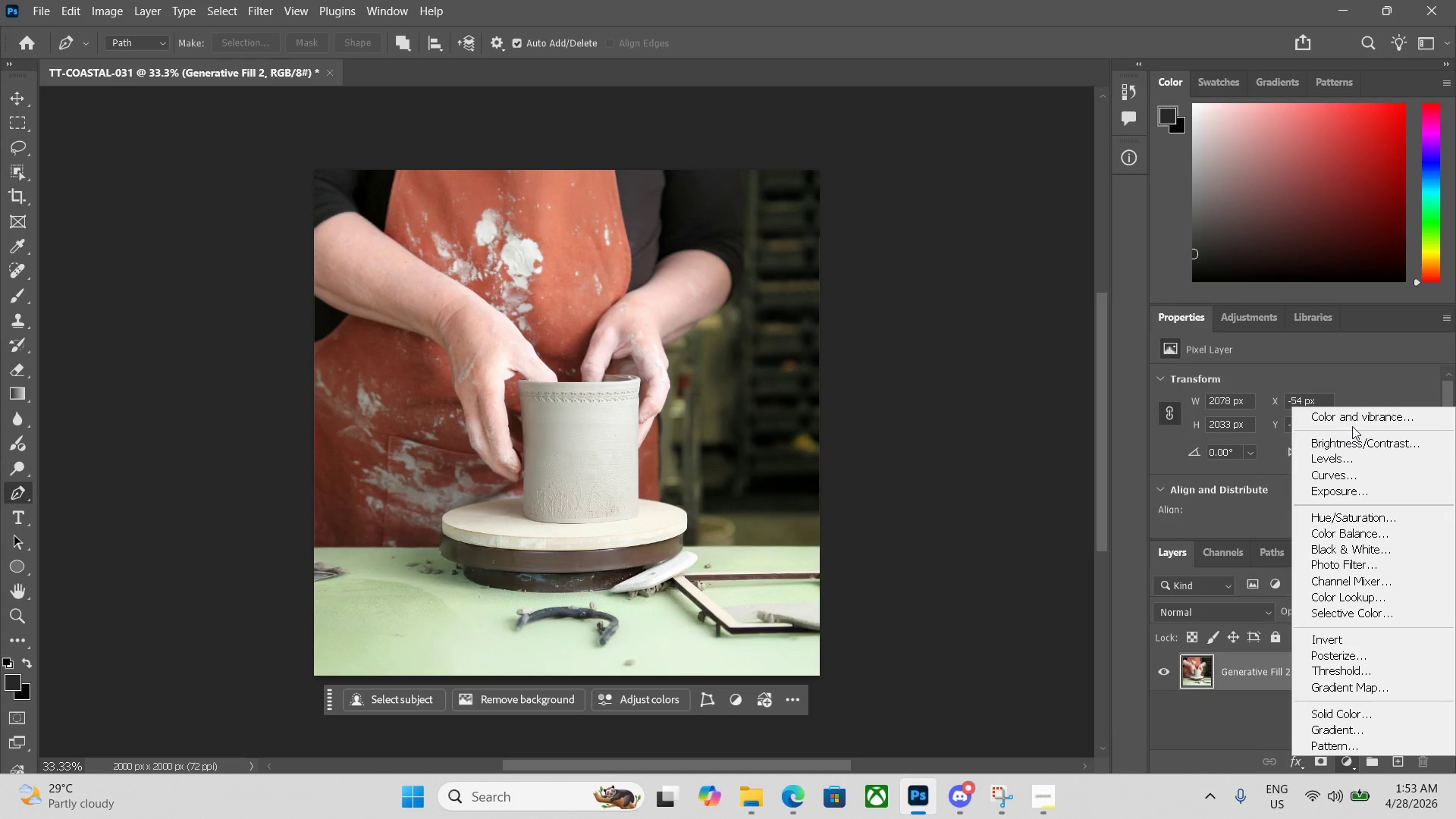 
left_click([1355, 422])
 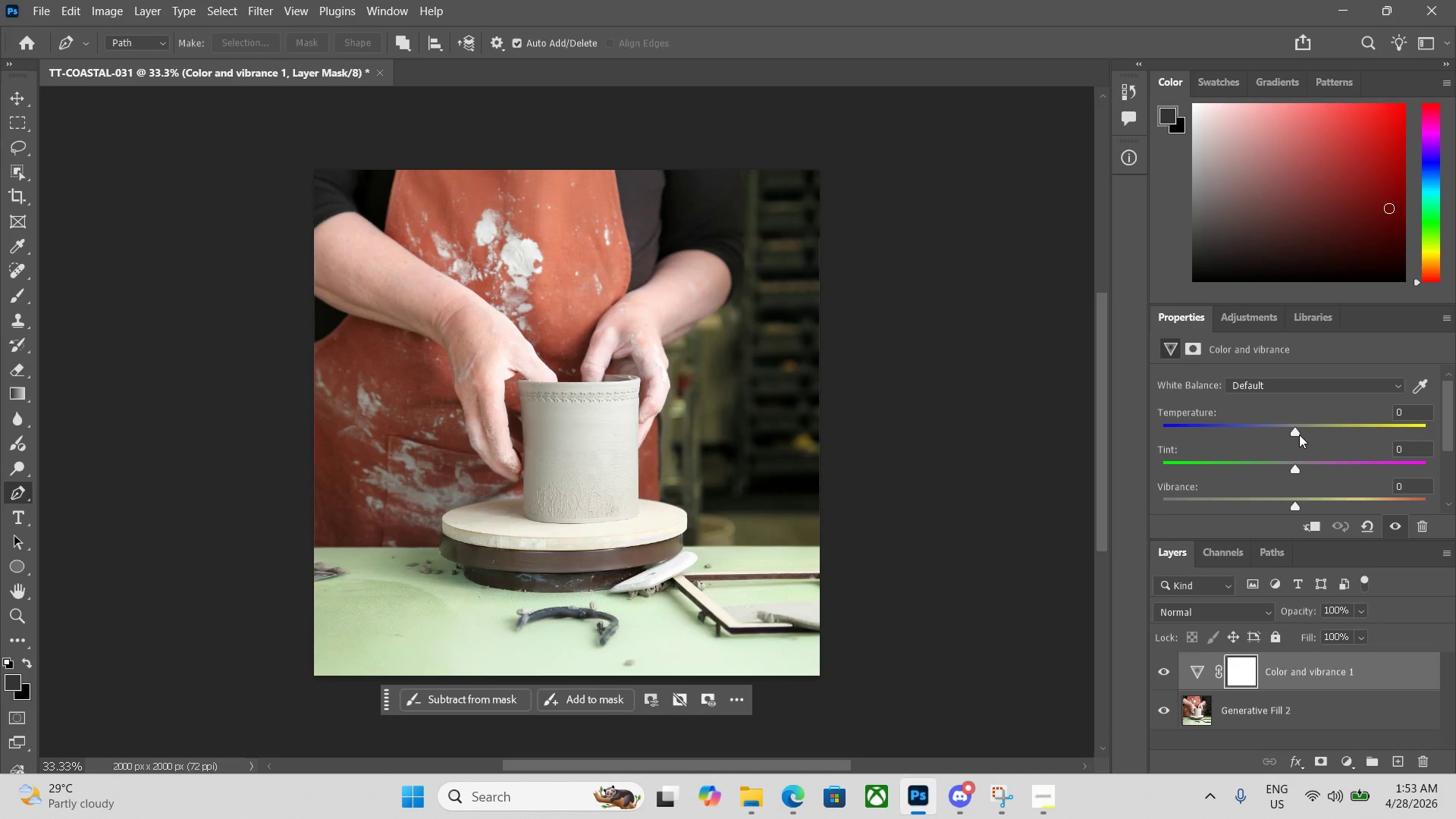 
left_click_drag(start_coordinate=[1295, 431], to_coordinate=[1326, 430])
 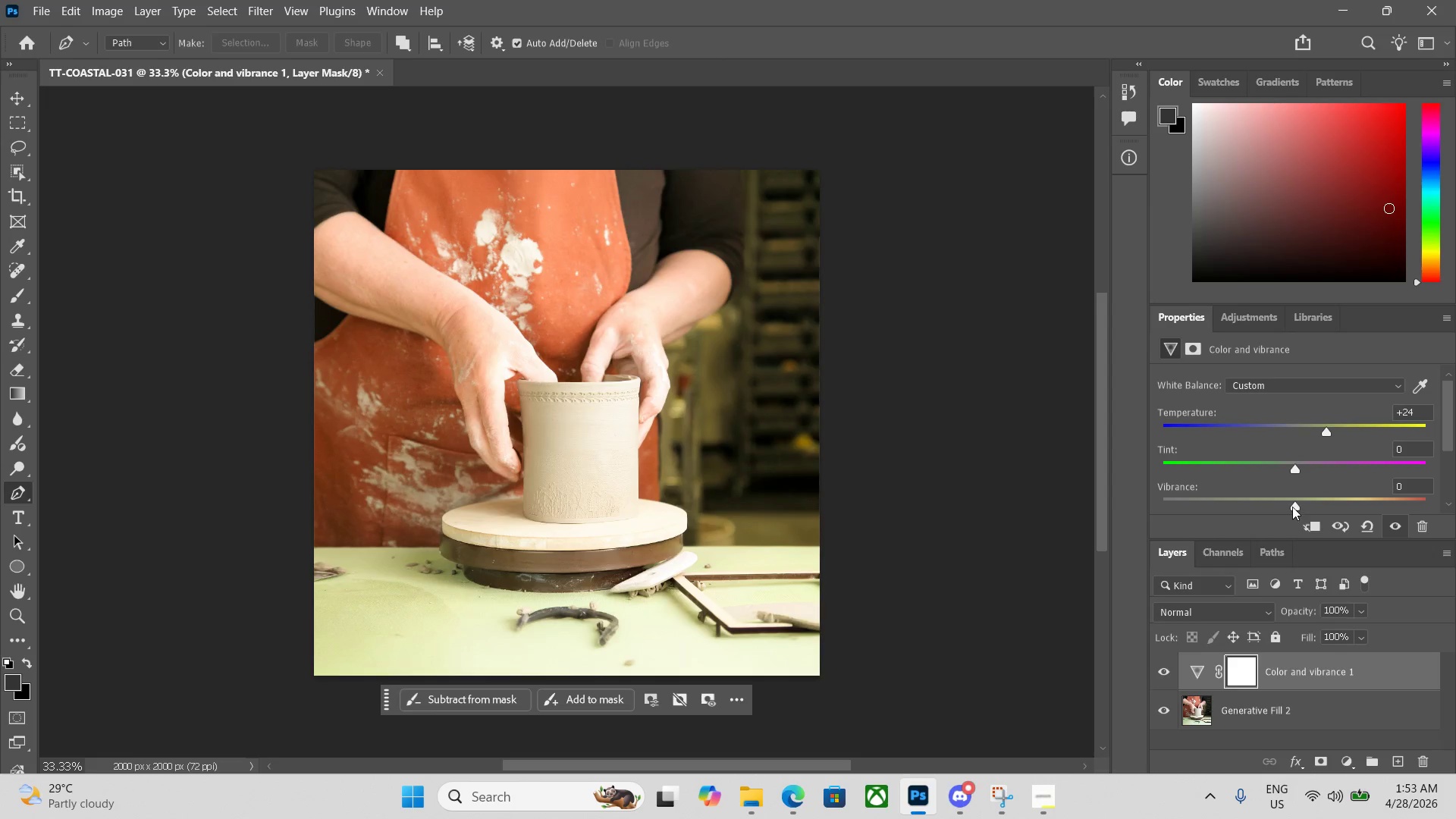 
left_click_drag(start_coordinate=[1294, 505], to_coordinate=[1323, 504])
 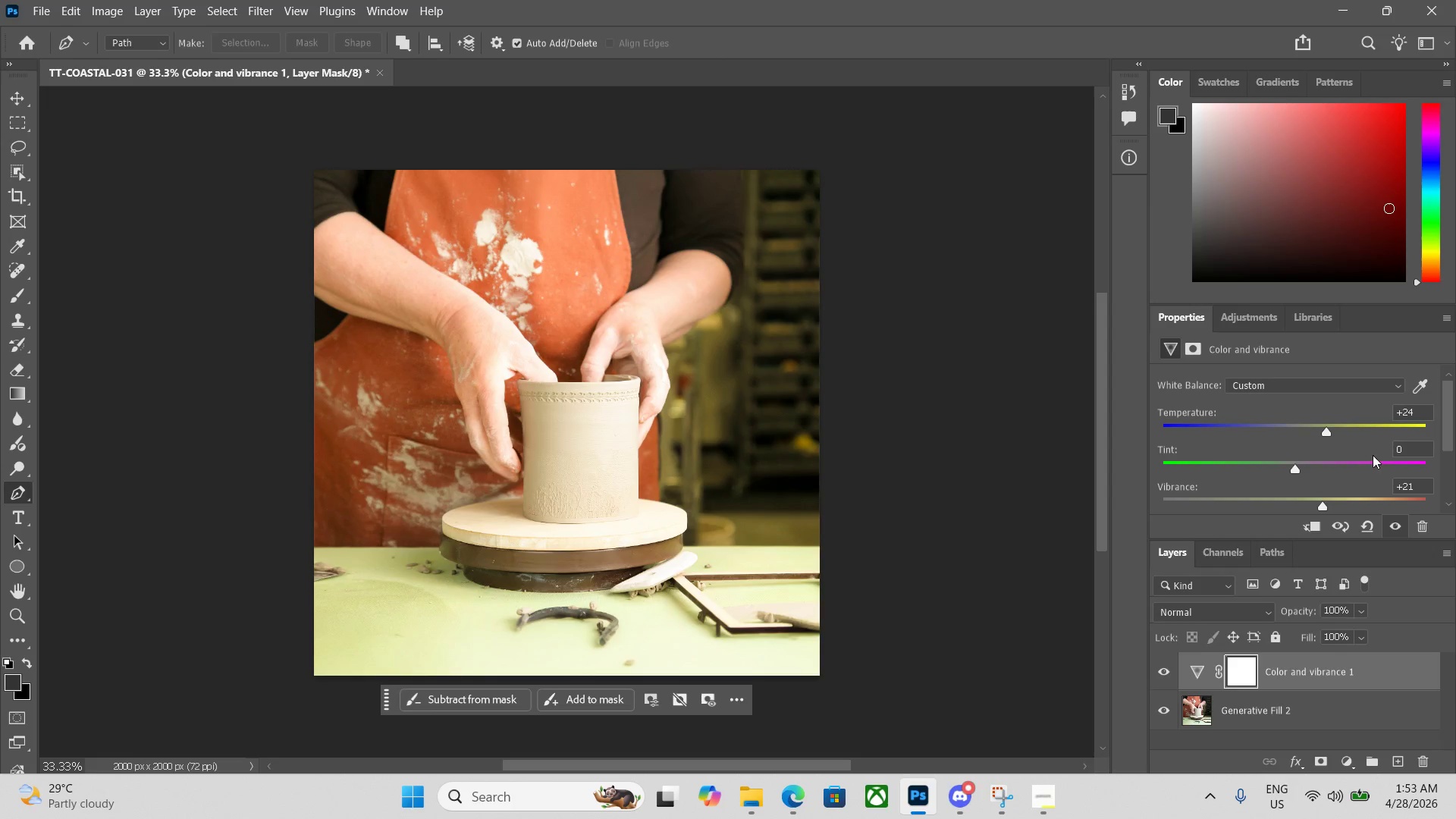 
left_click([1335, 497])
 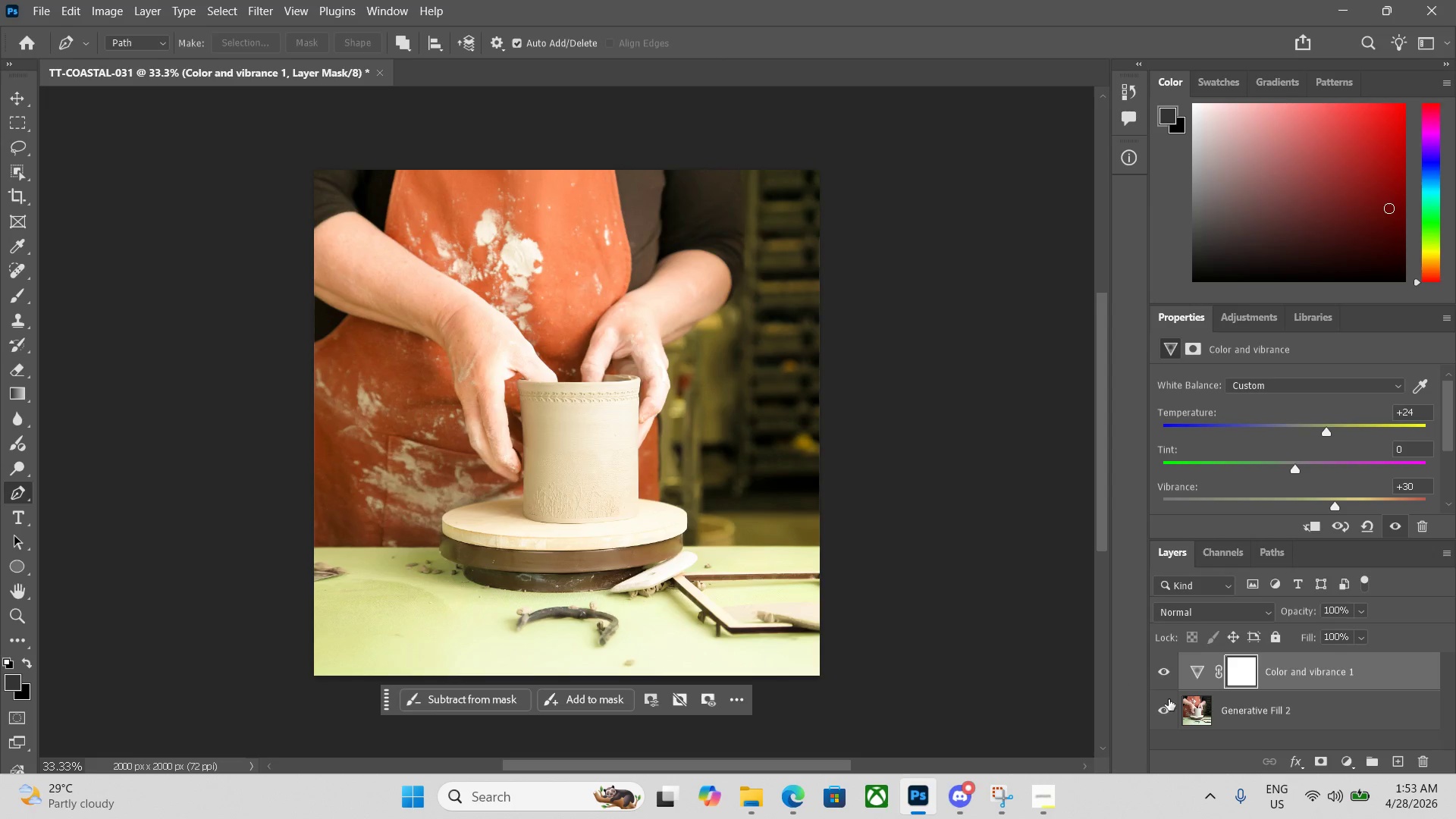 
key(Alt+Control+Shift+W)
 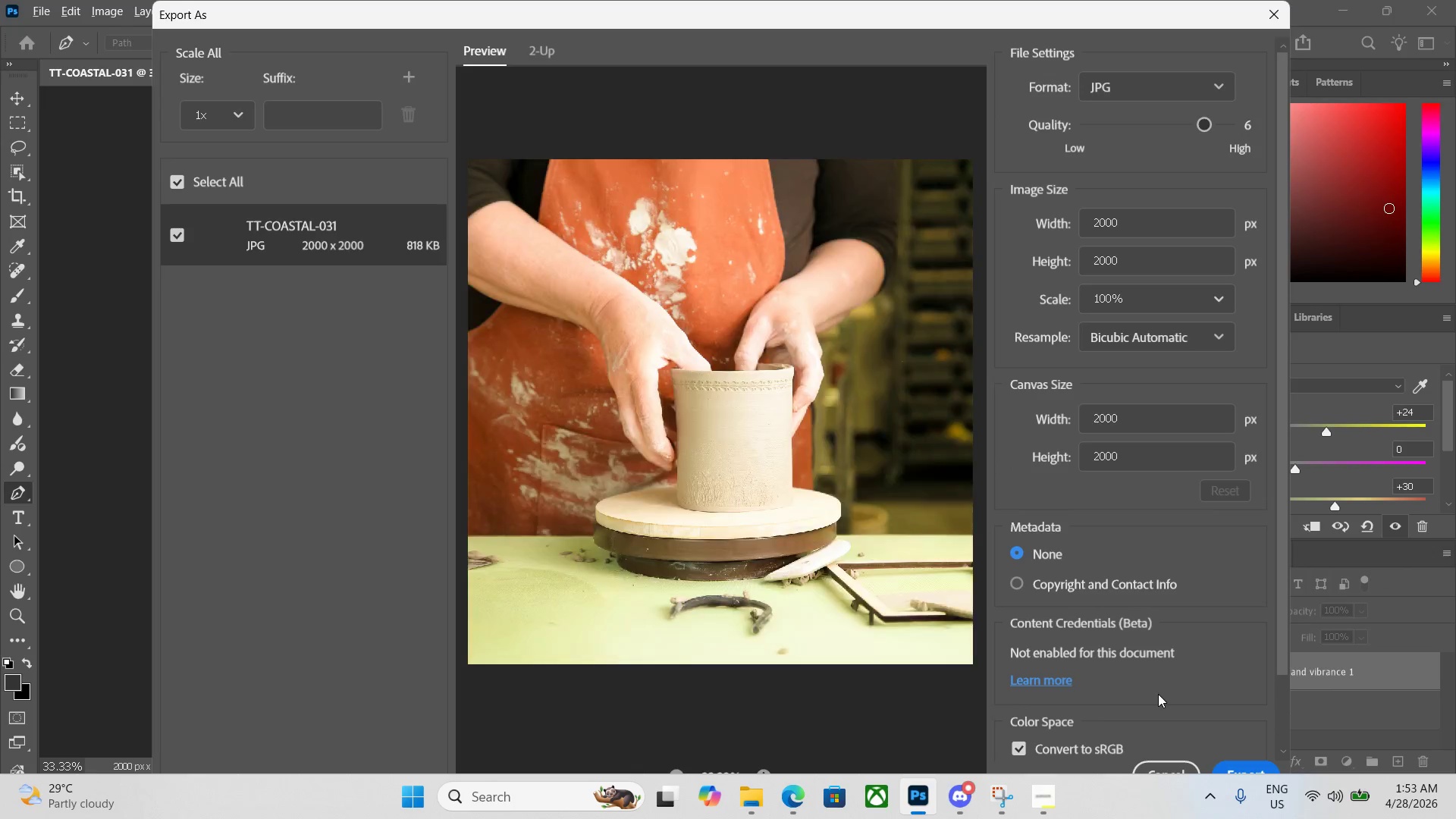 
scroll: coordinate [1236, 666], scroll_direction: down, amount: 3.0
 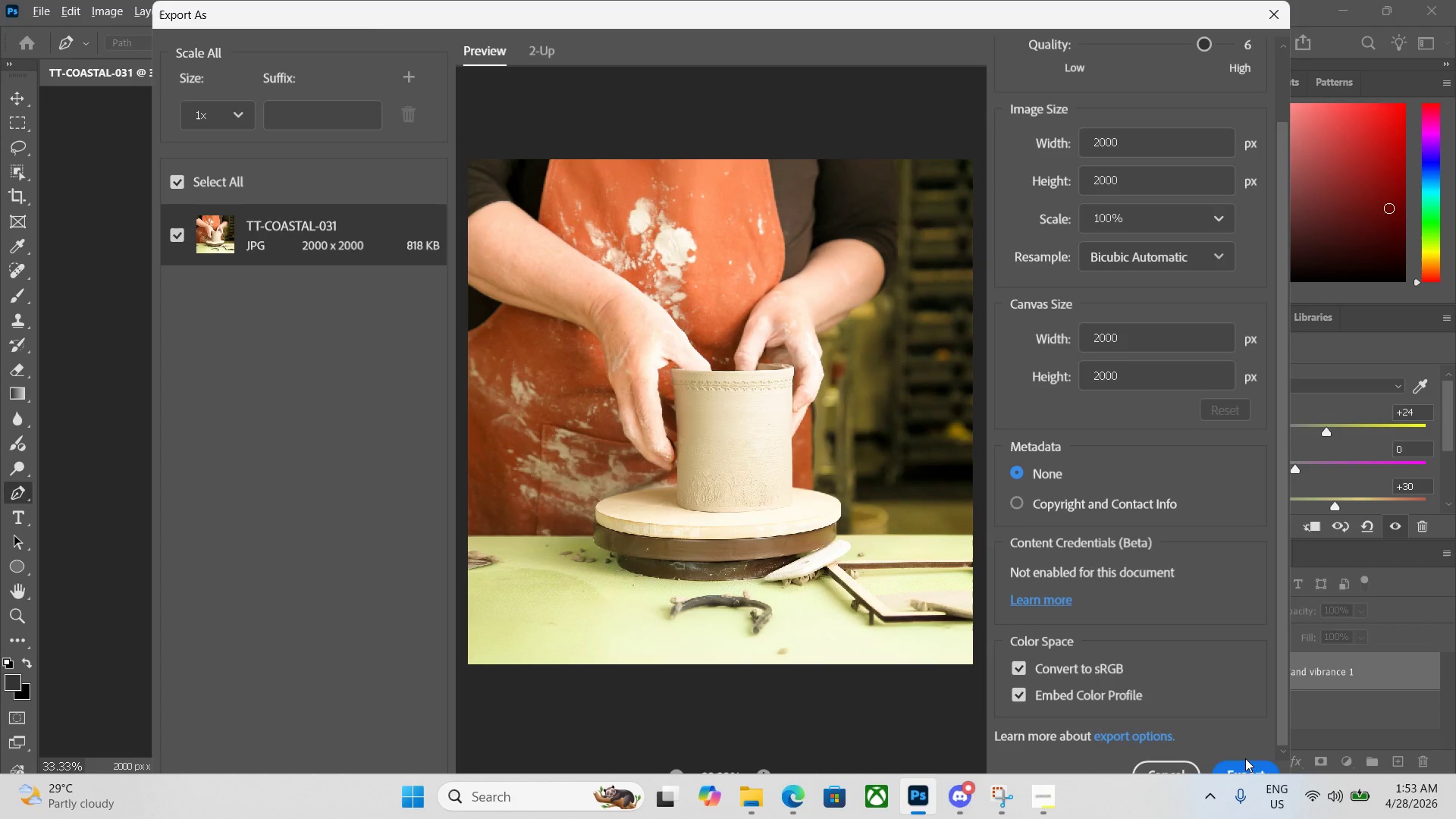 
left_click([1241, 764])
 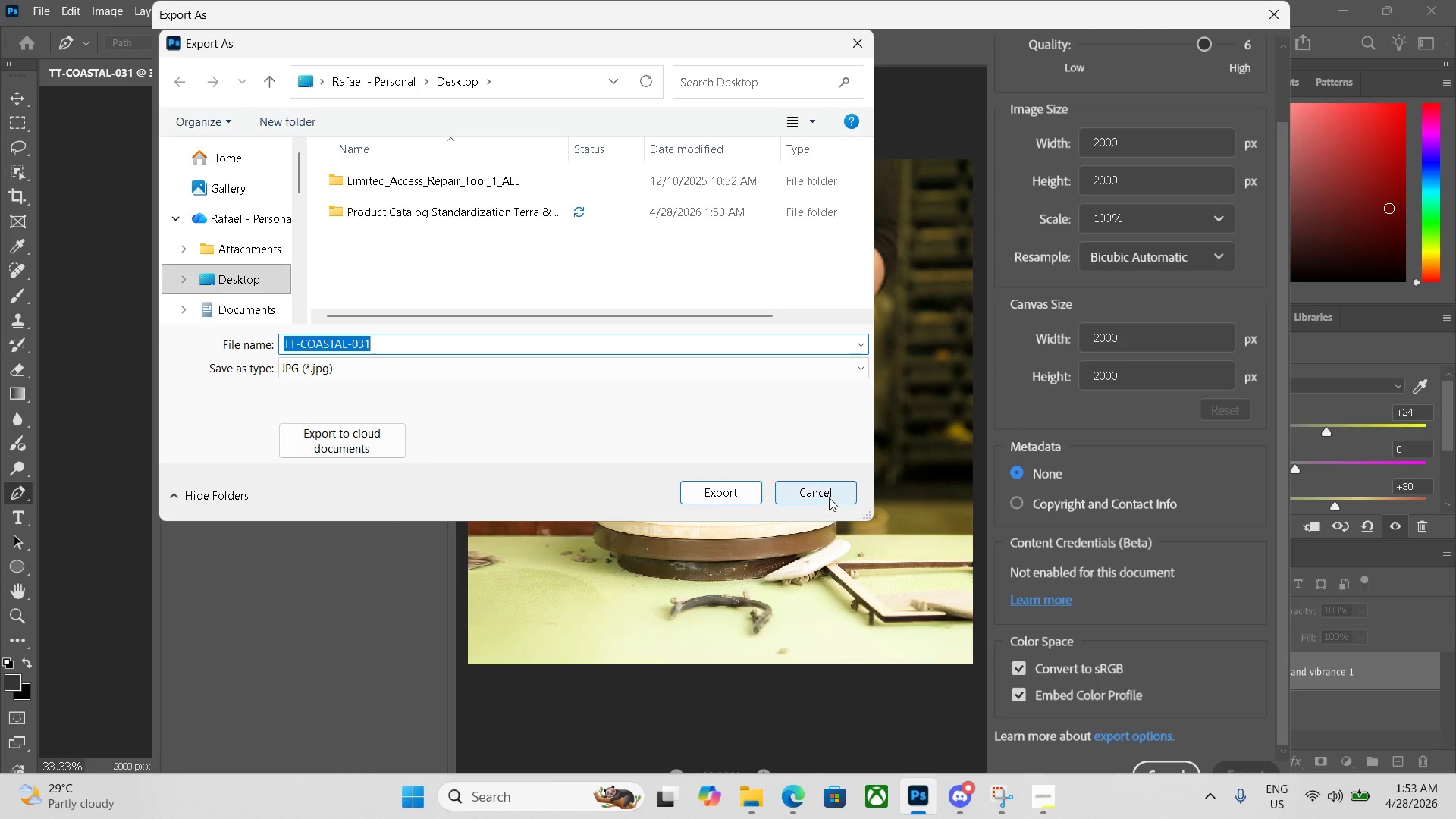 
left_click([735, 497])
 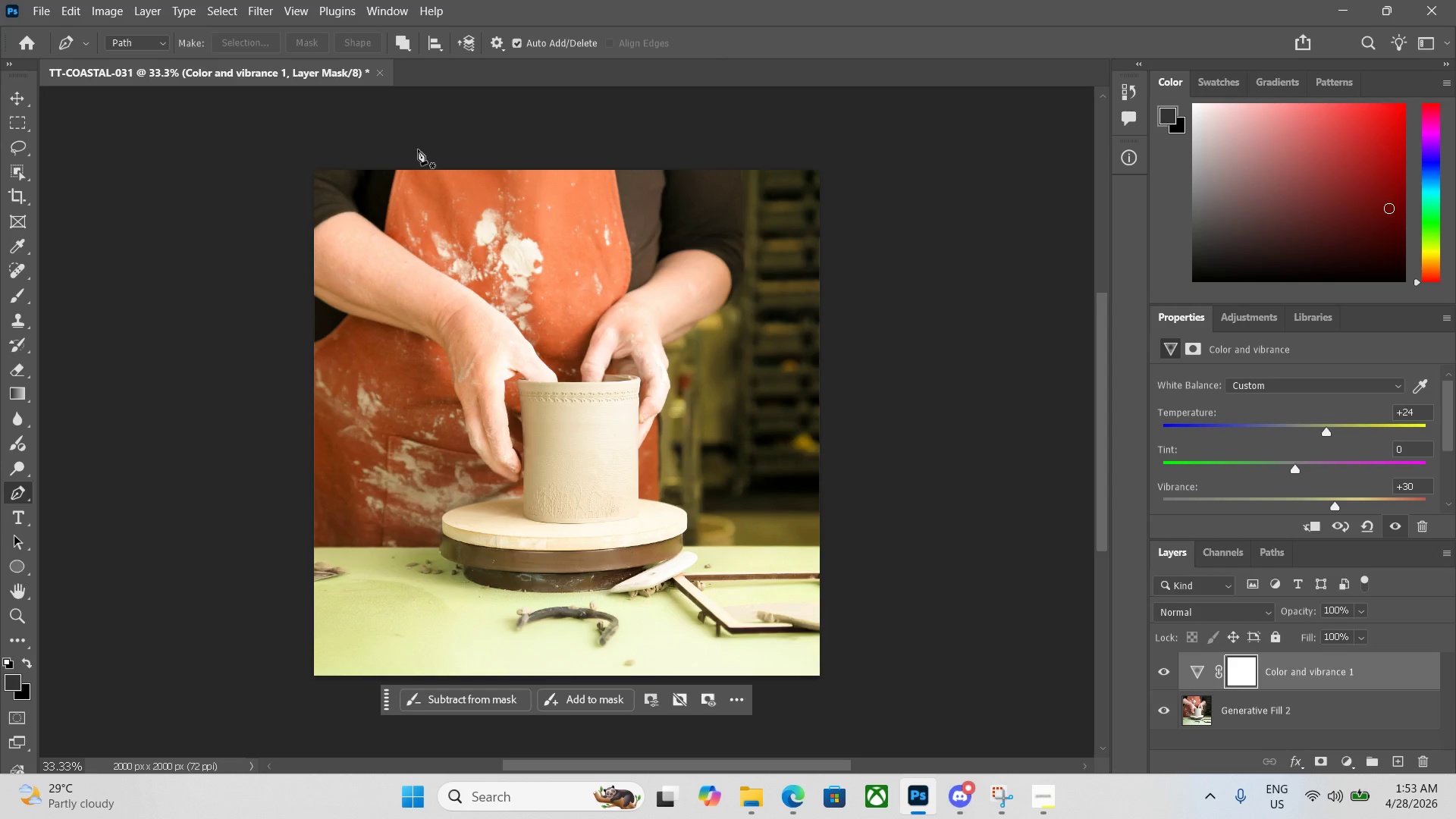 
left_click([384, 74])
 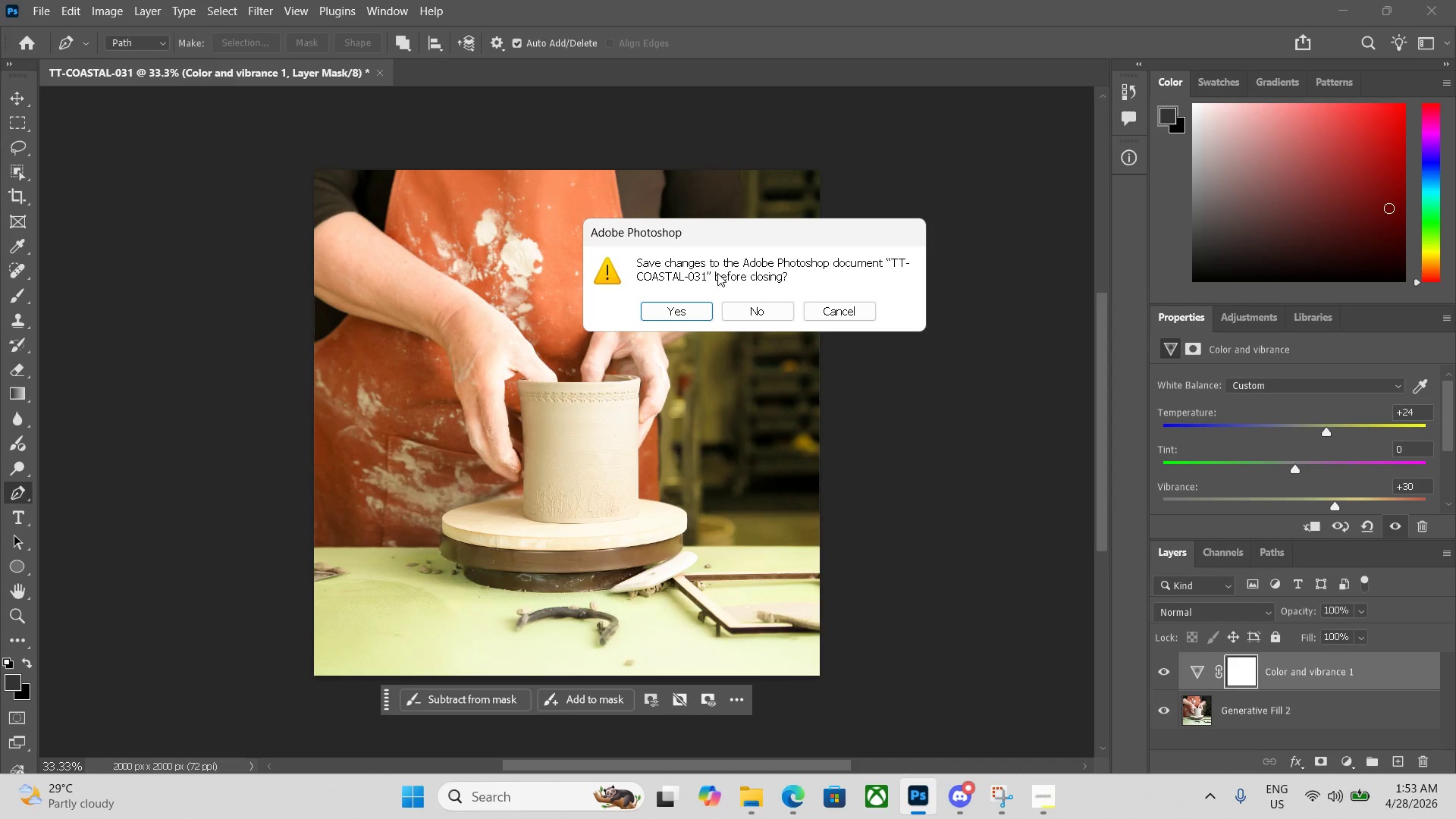 
left_click([762, 316])
 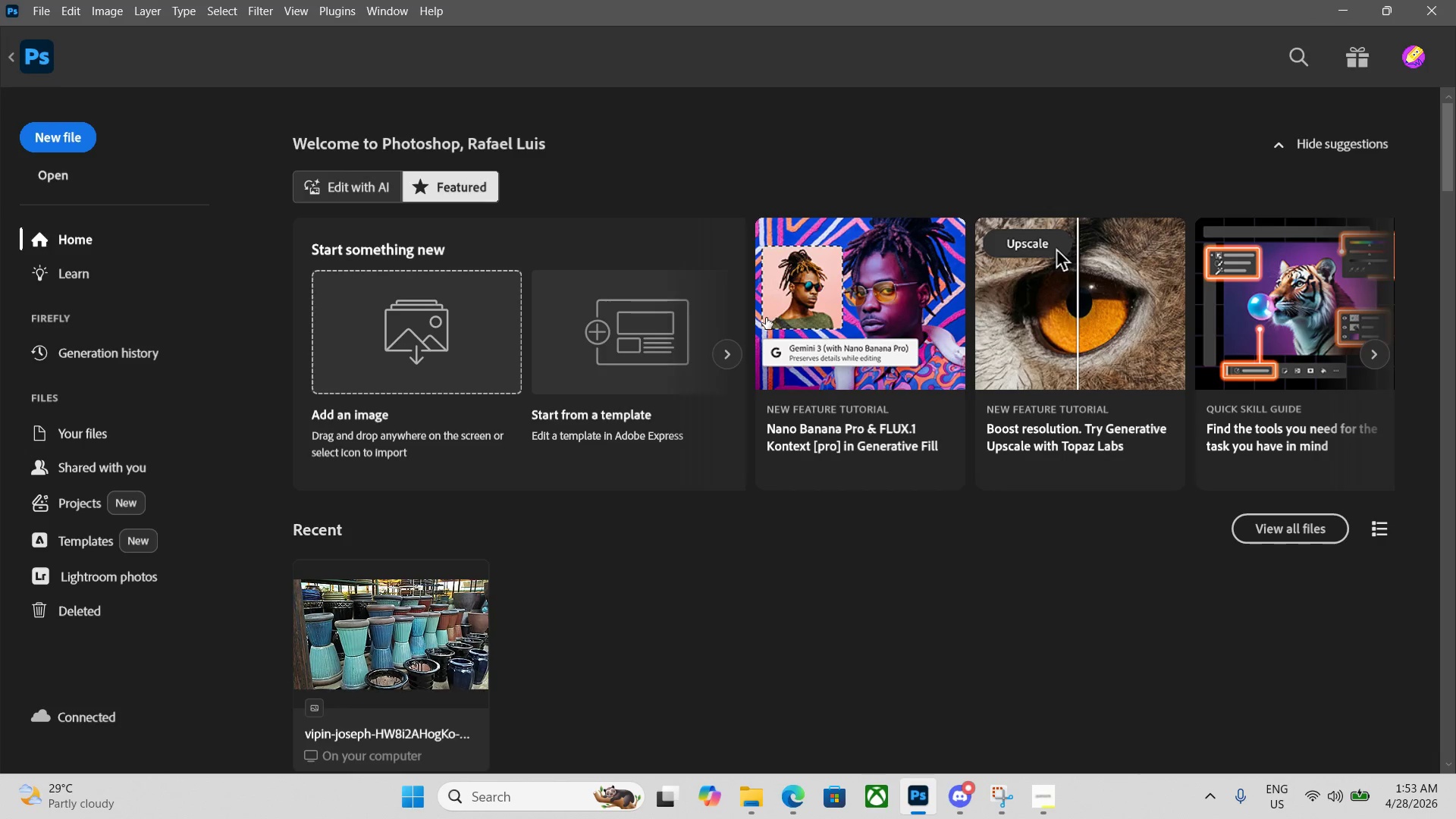 
key(Control+N)
 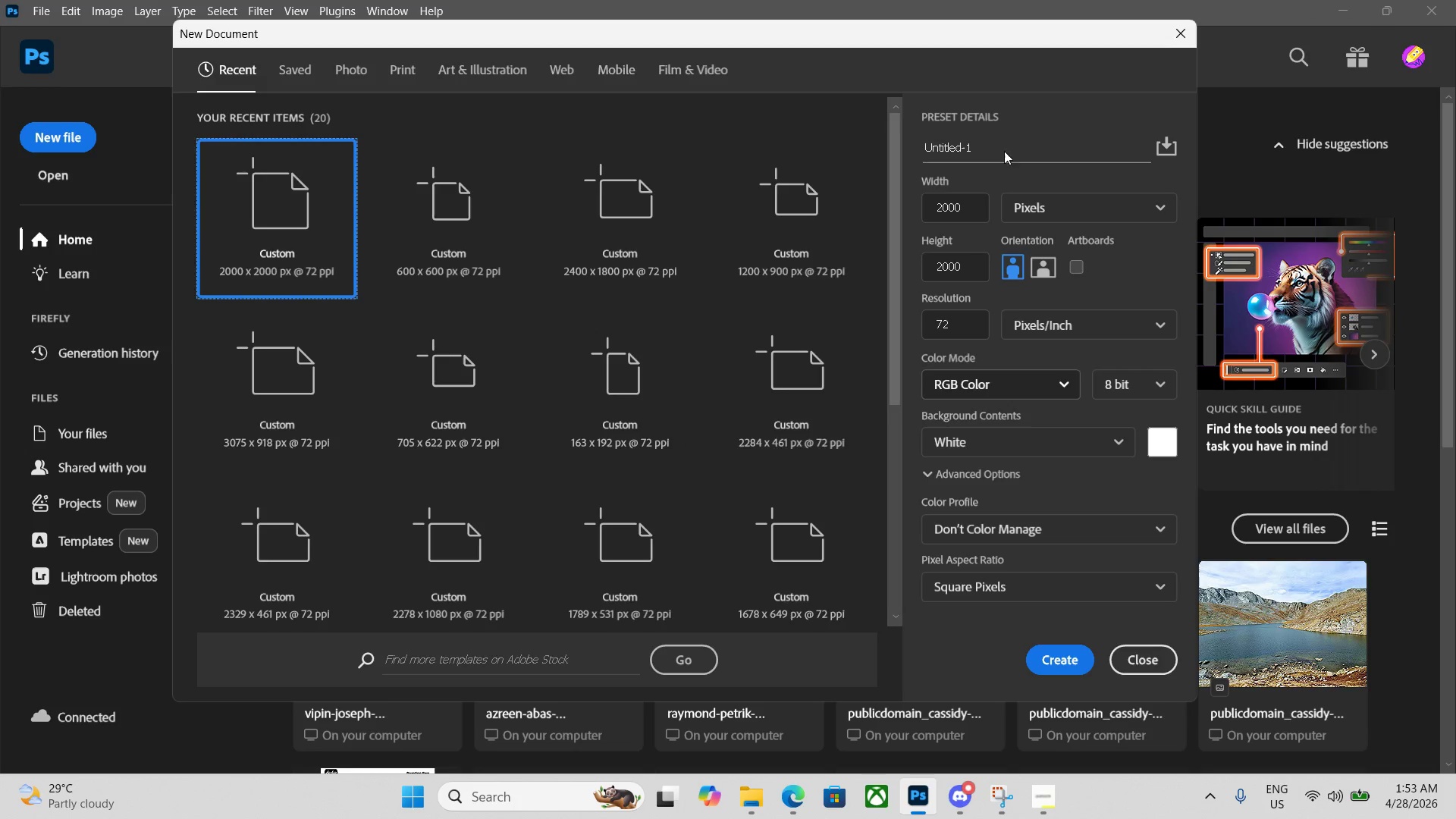 
double_click([1006, 148])
 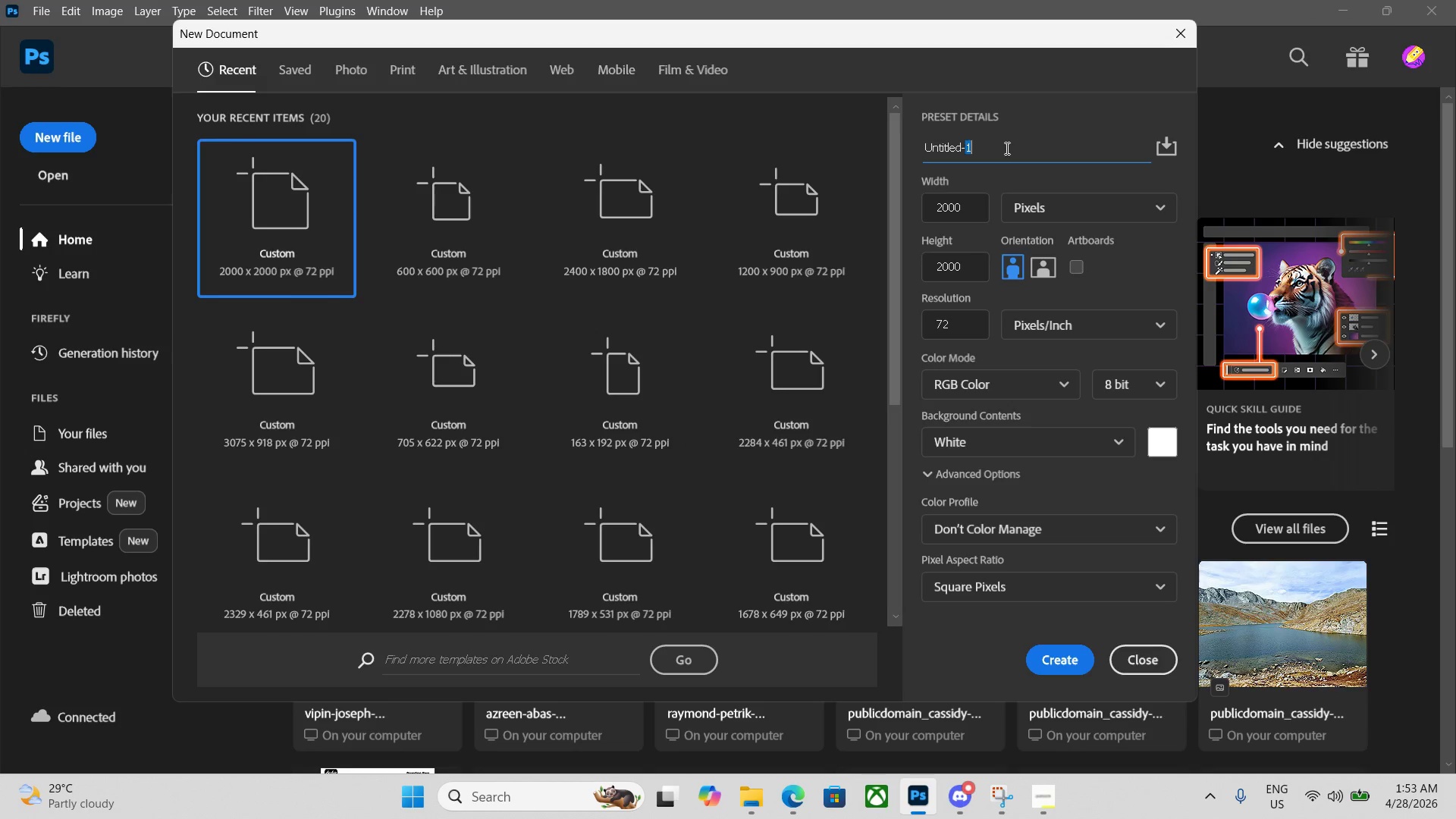 
triple_click([1006, 148])
 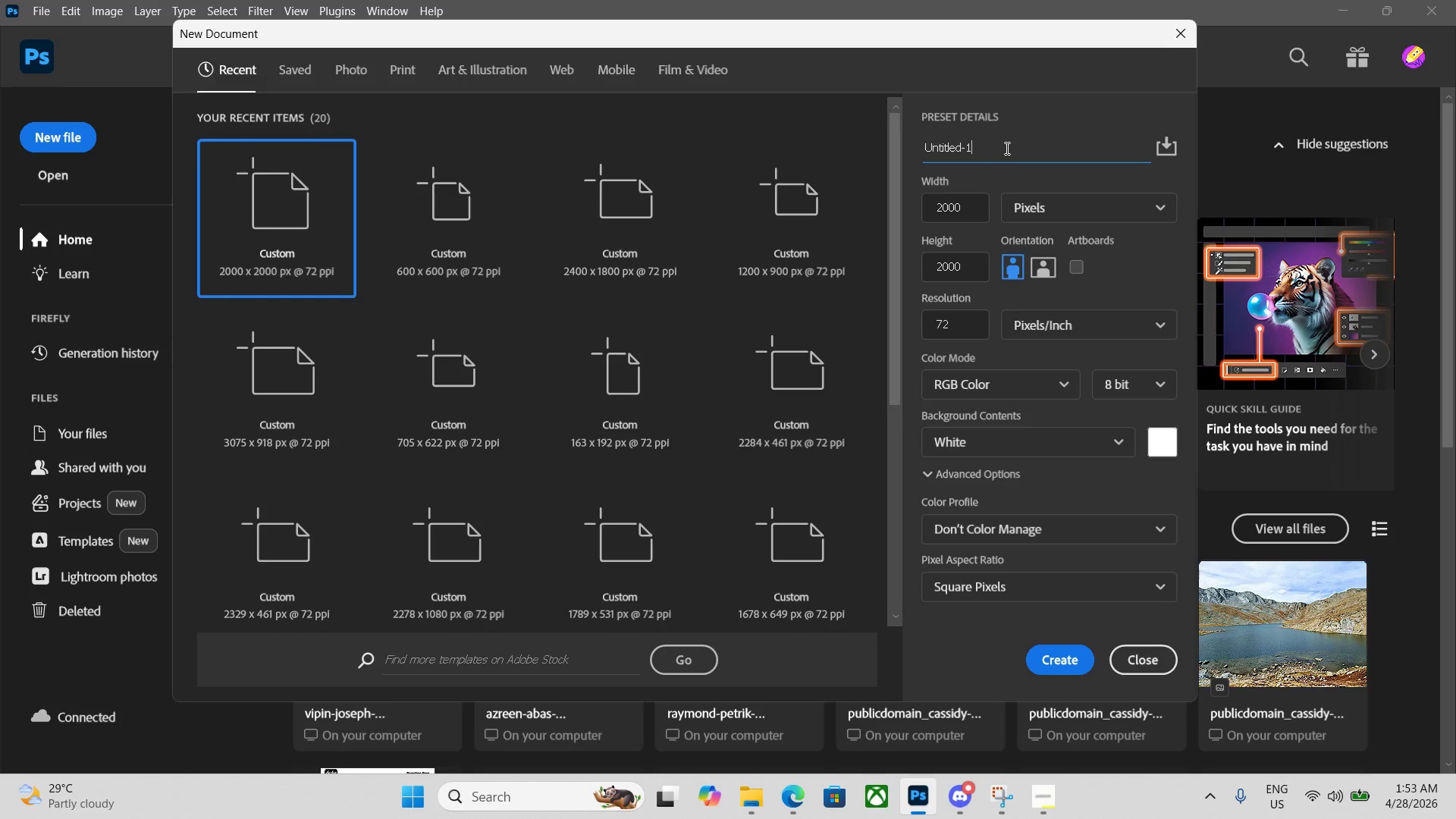 
triple_click([1006, 148])
 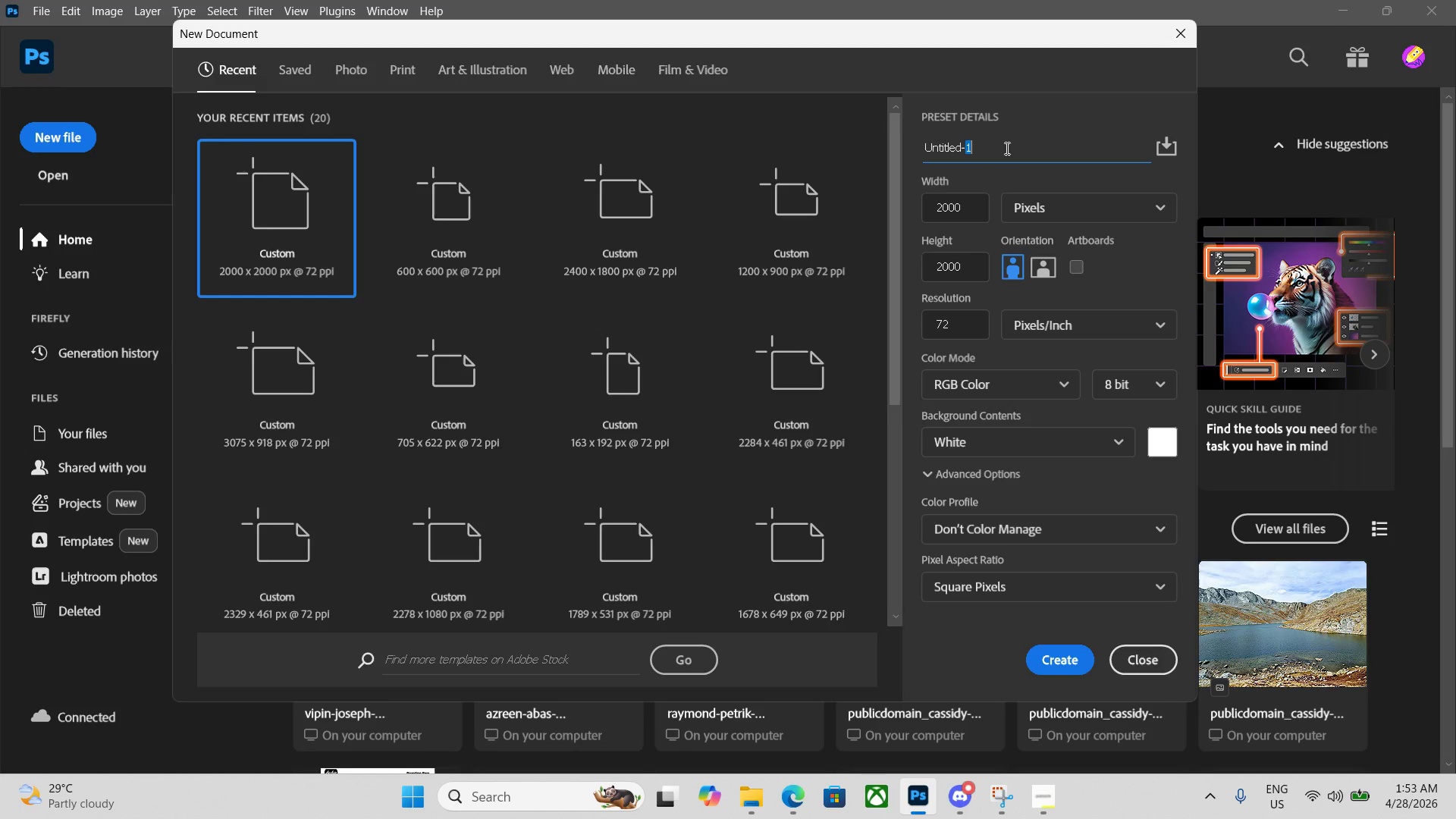 
left_click_drag(start_coordinate=[1006, 148], to_coordinate=[904, 142])
 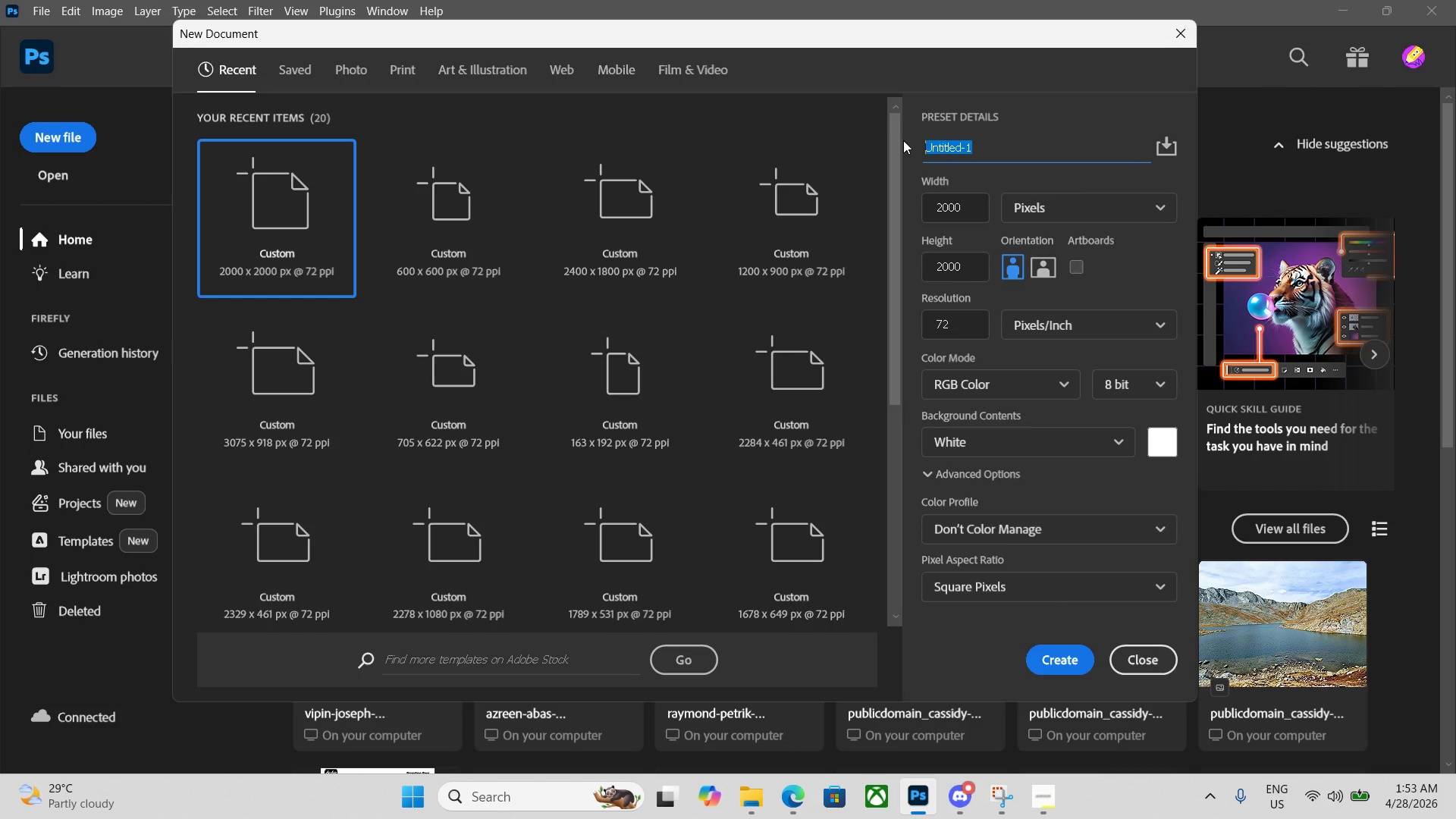 
key(Backspace)
 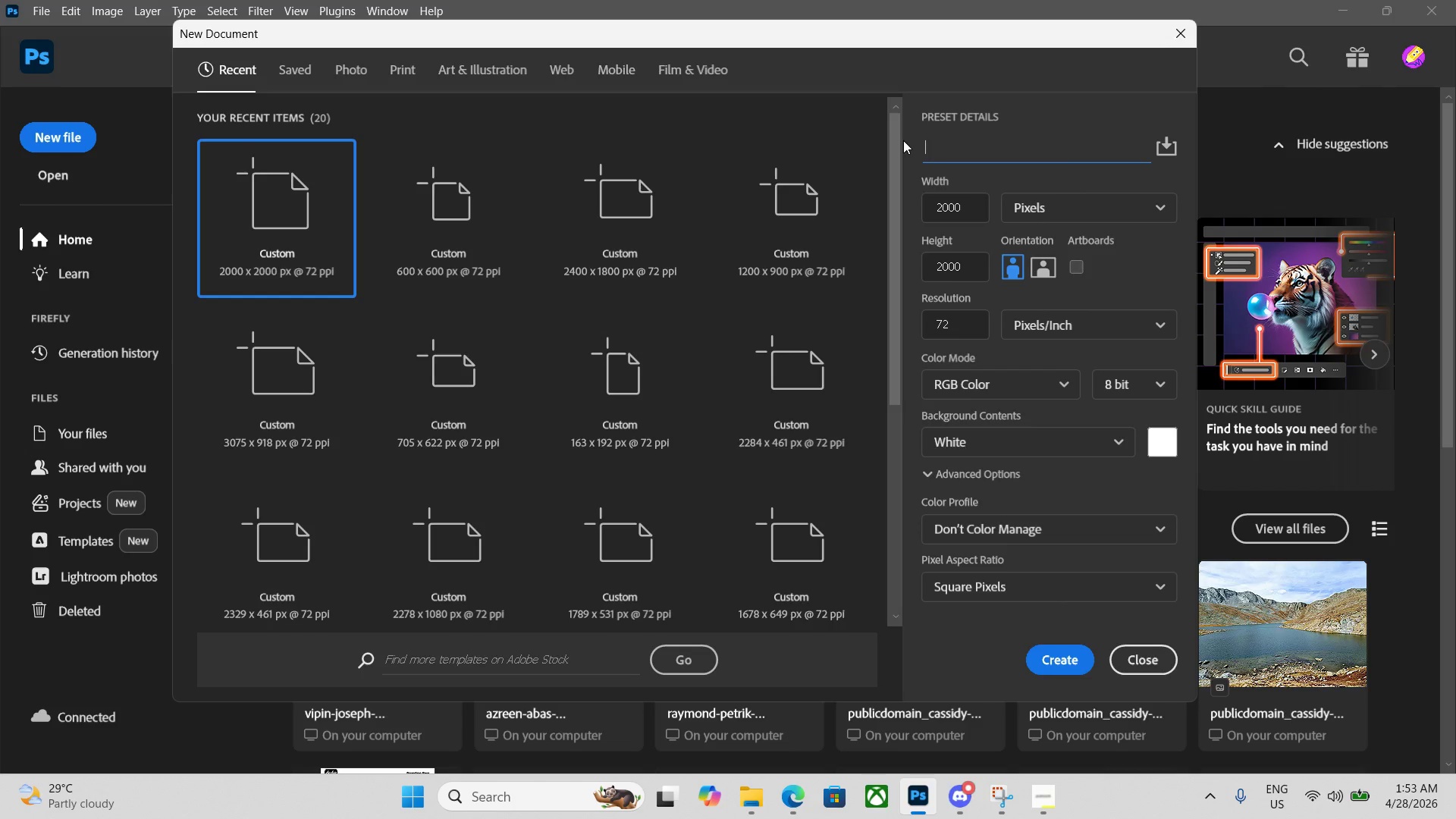 
key(Control+V)
 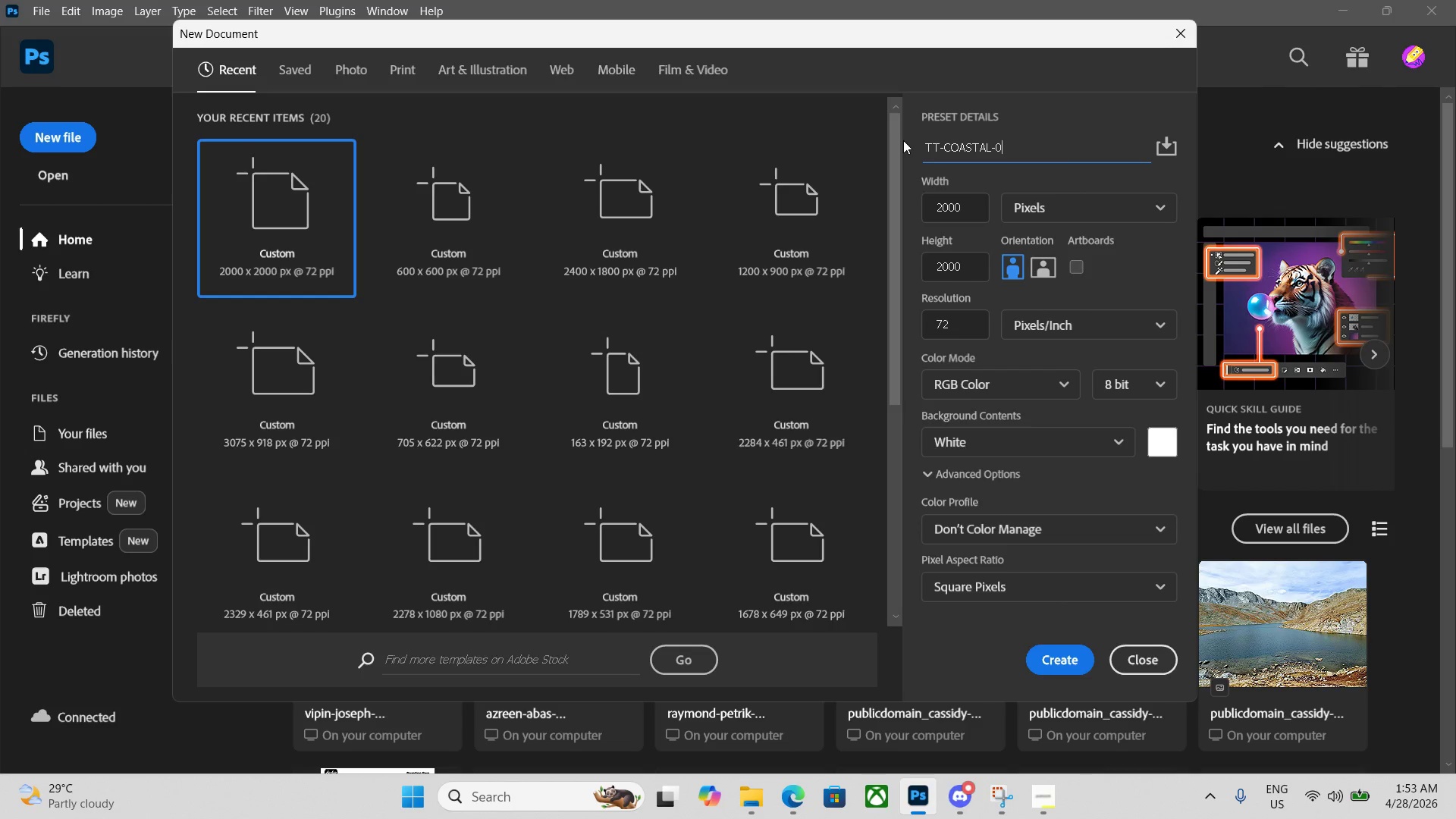 
key(Numpad3)
 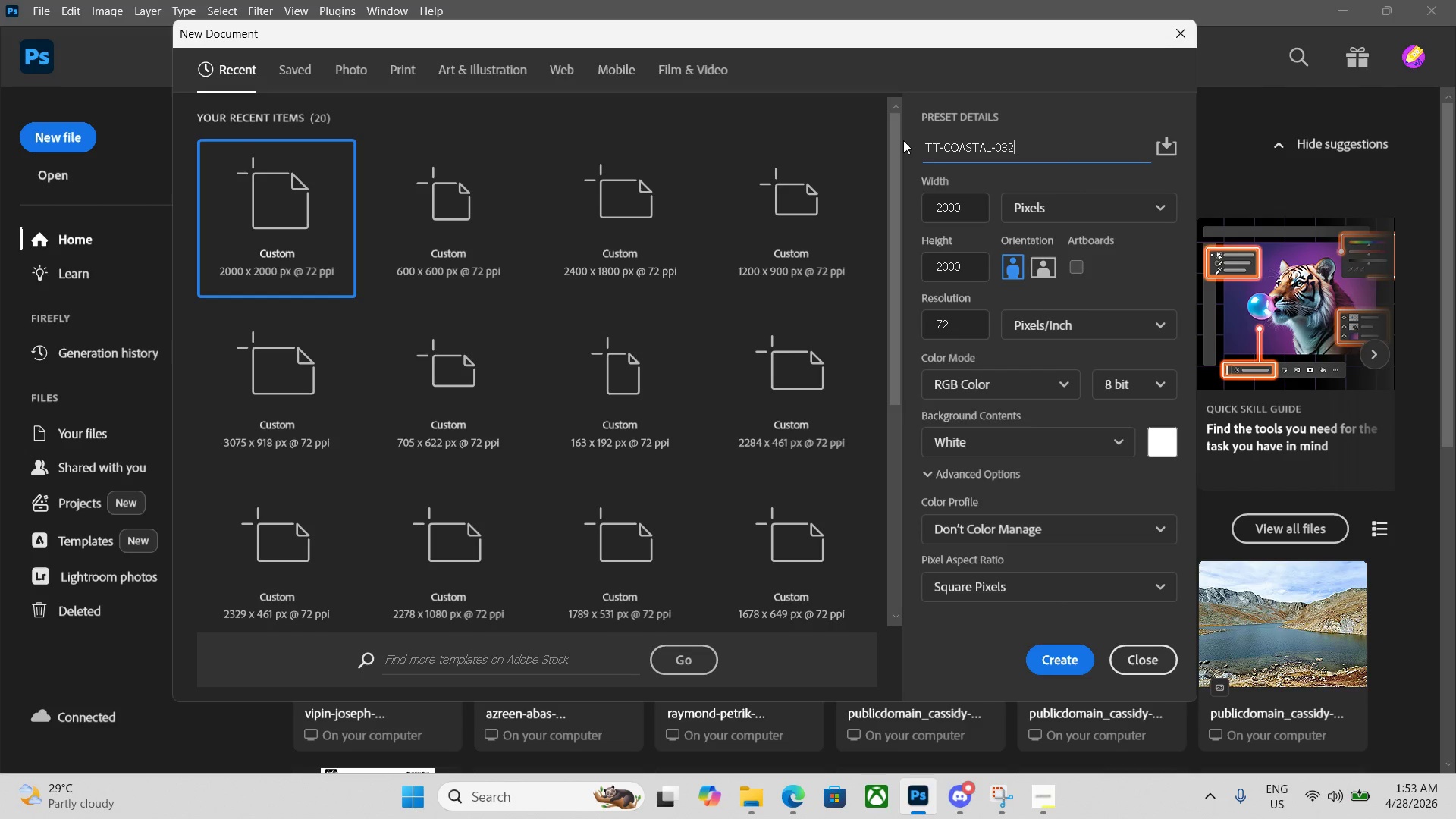 
key(Numpad2)
 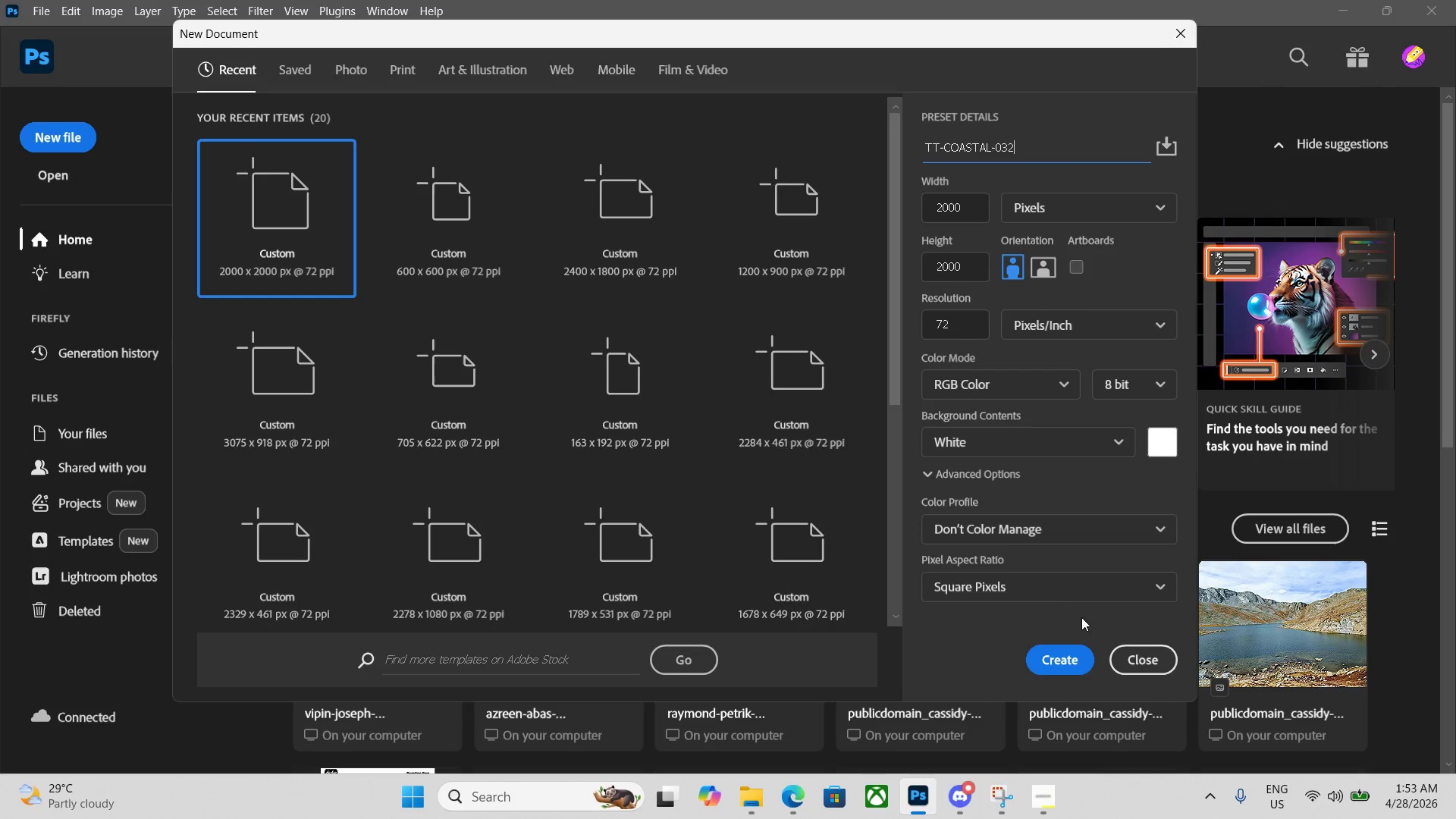 
left_click([1076, 650])
 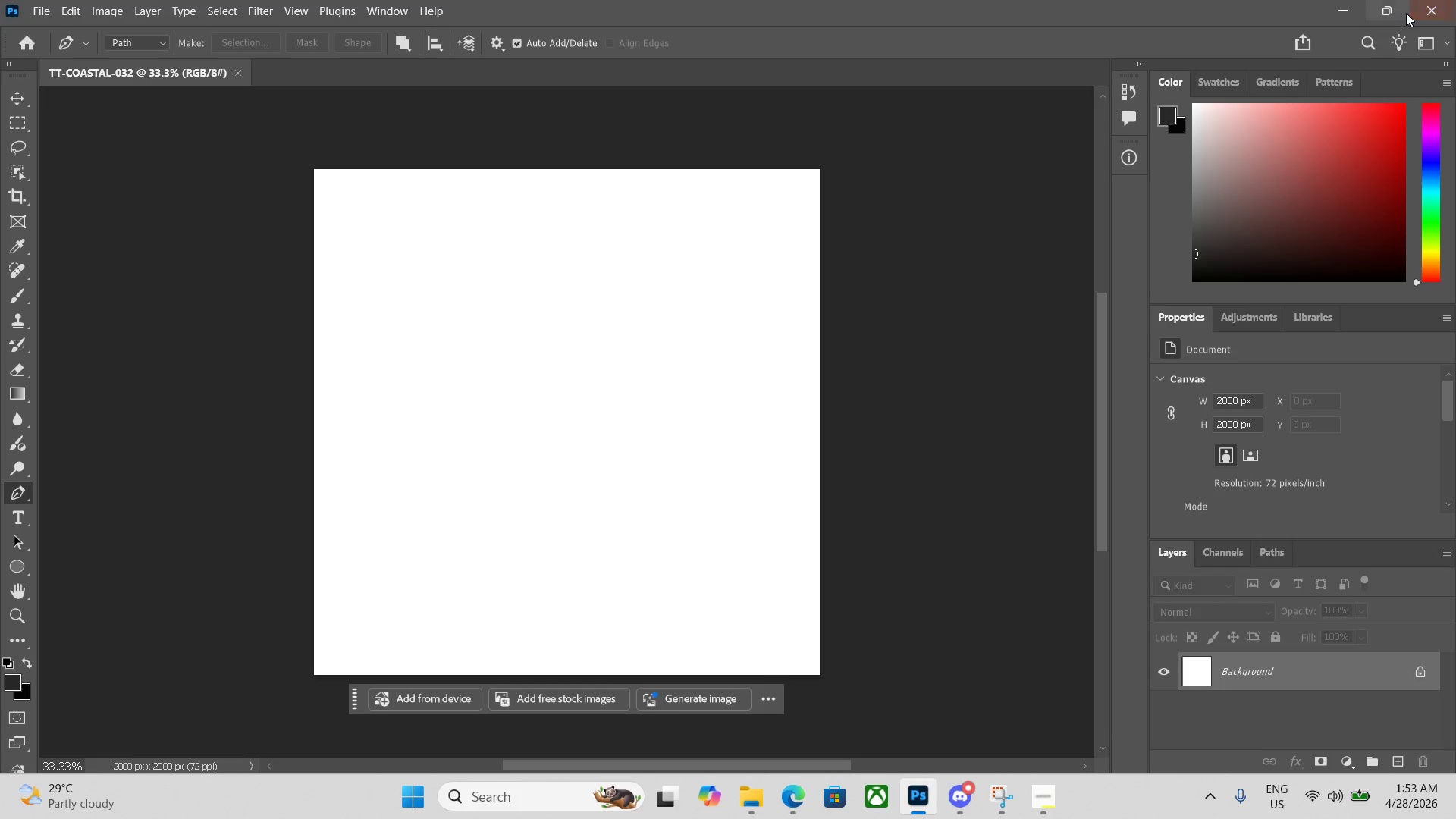 
left_click([1394, 9])
 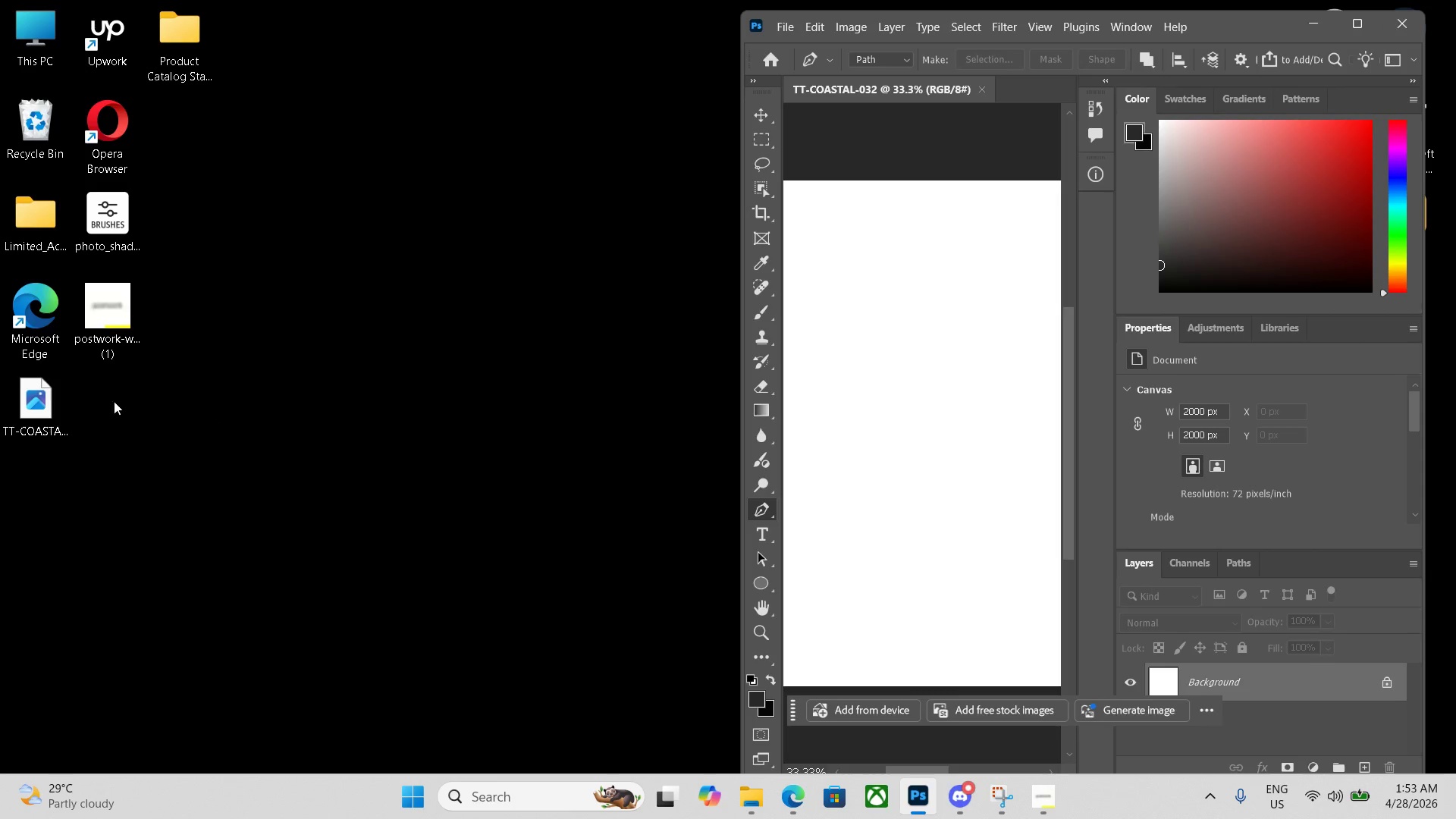 
left_click_drag(start_coordinate=[23, 398], to_coordinate=[155, 32])
 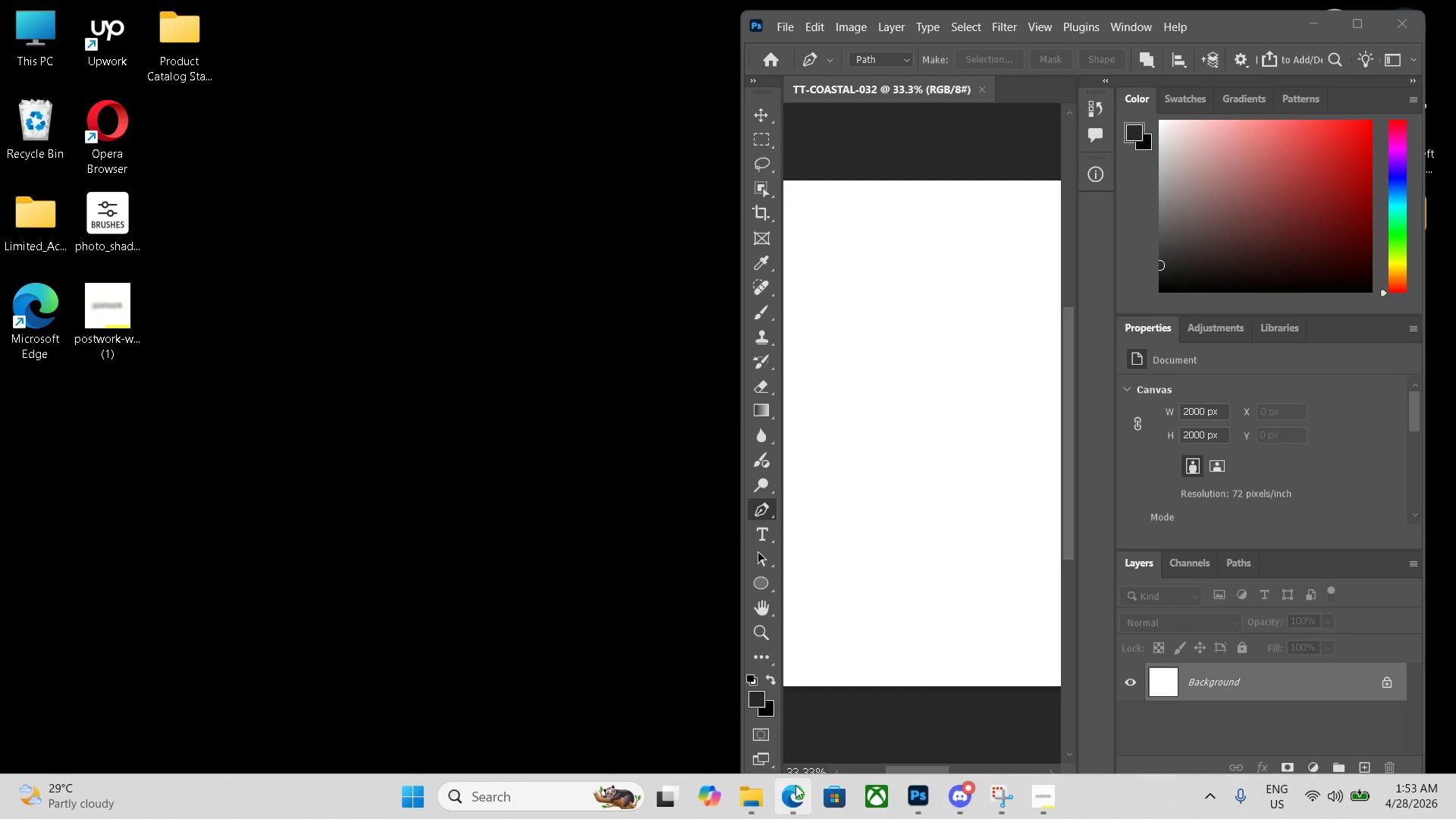 
wait(6.33)
 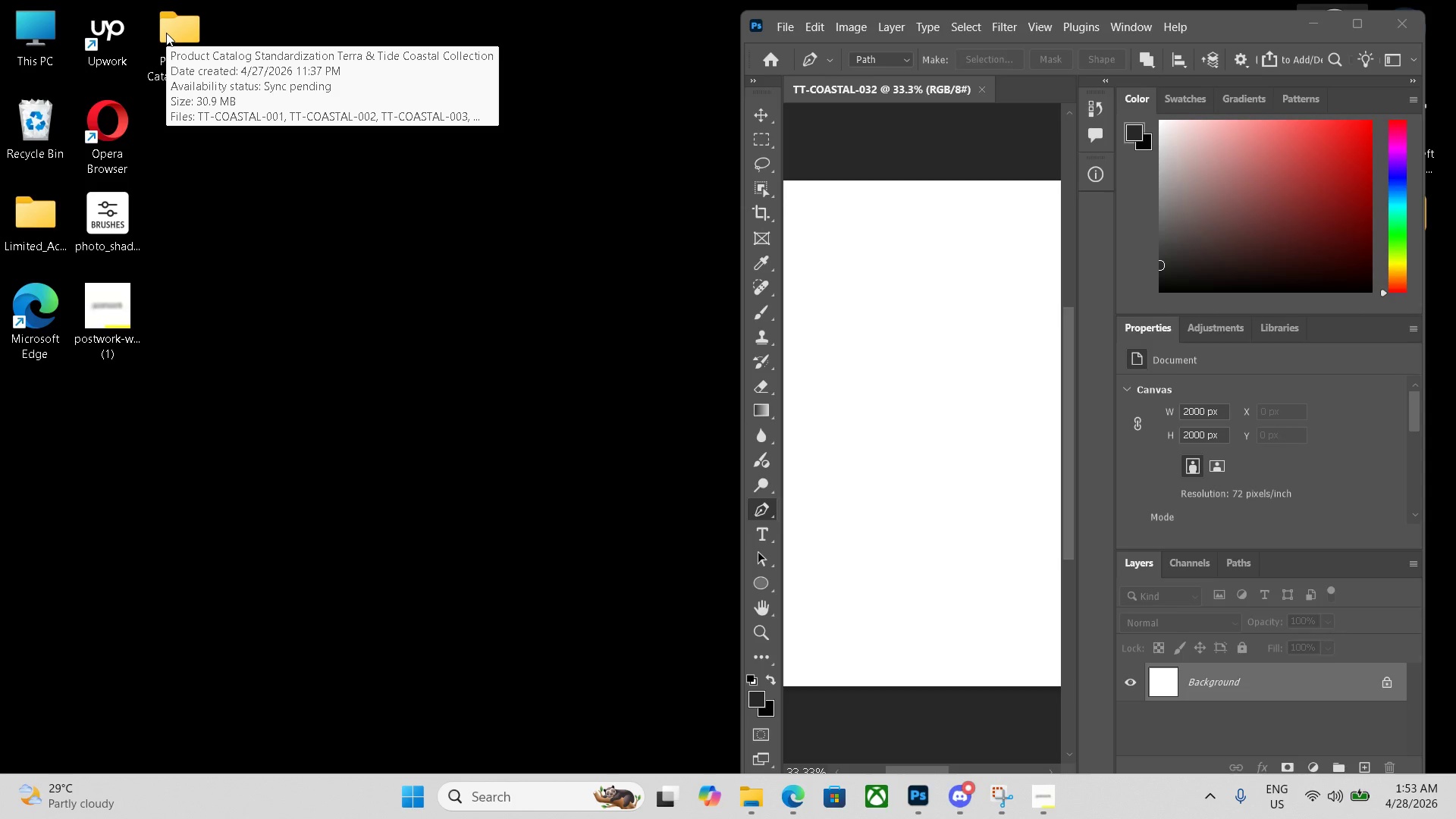 
key(ArrowRight)
 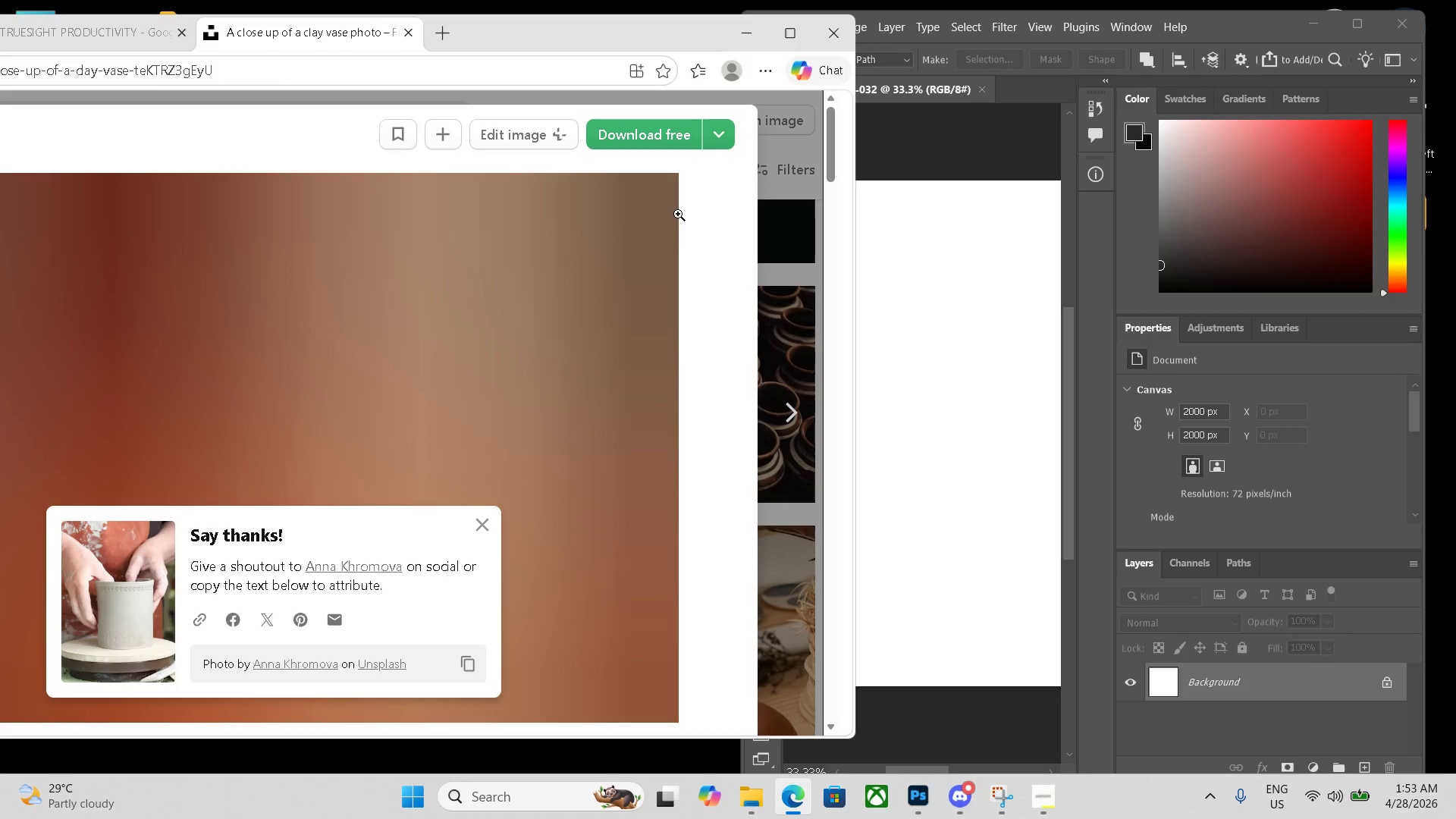 
left_click([650, 199])
 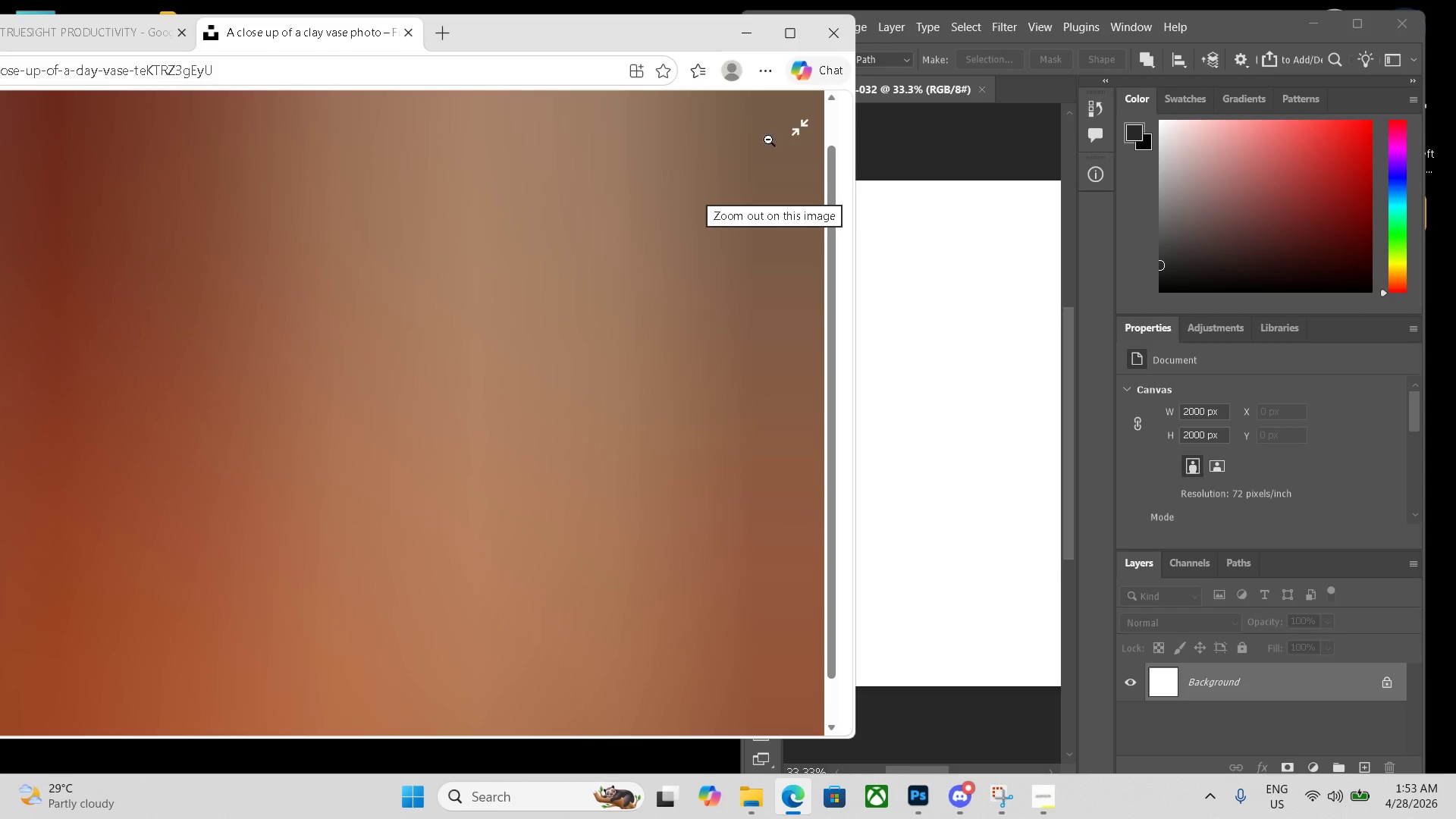 
left_click([793, 135])
 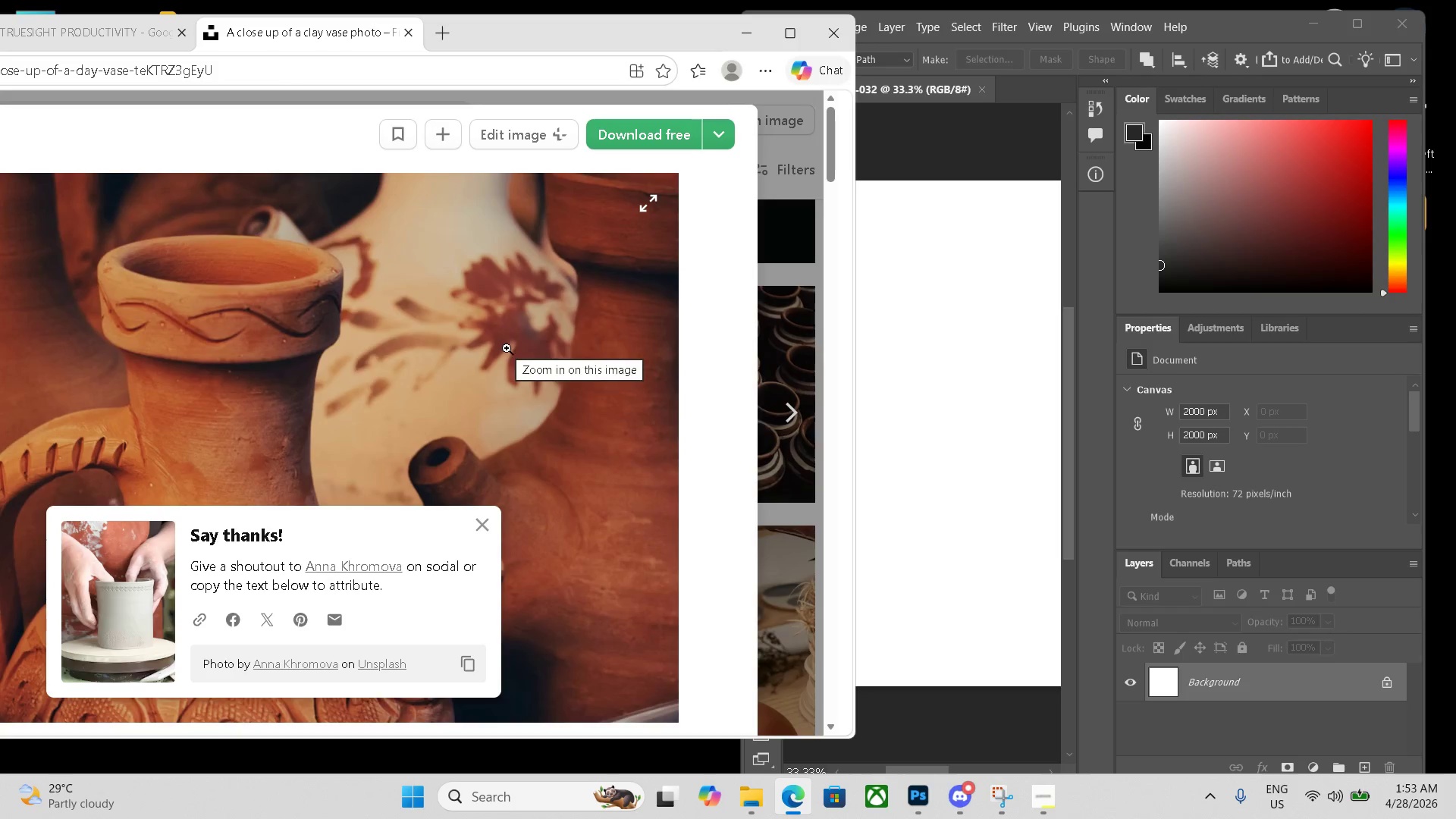 
key(ArrowRight)
 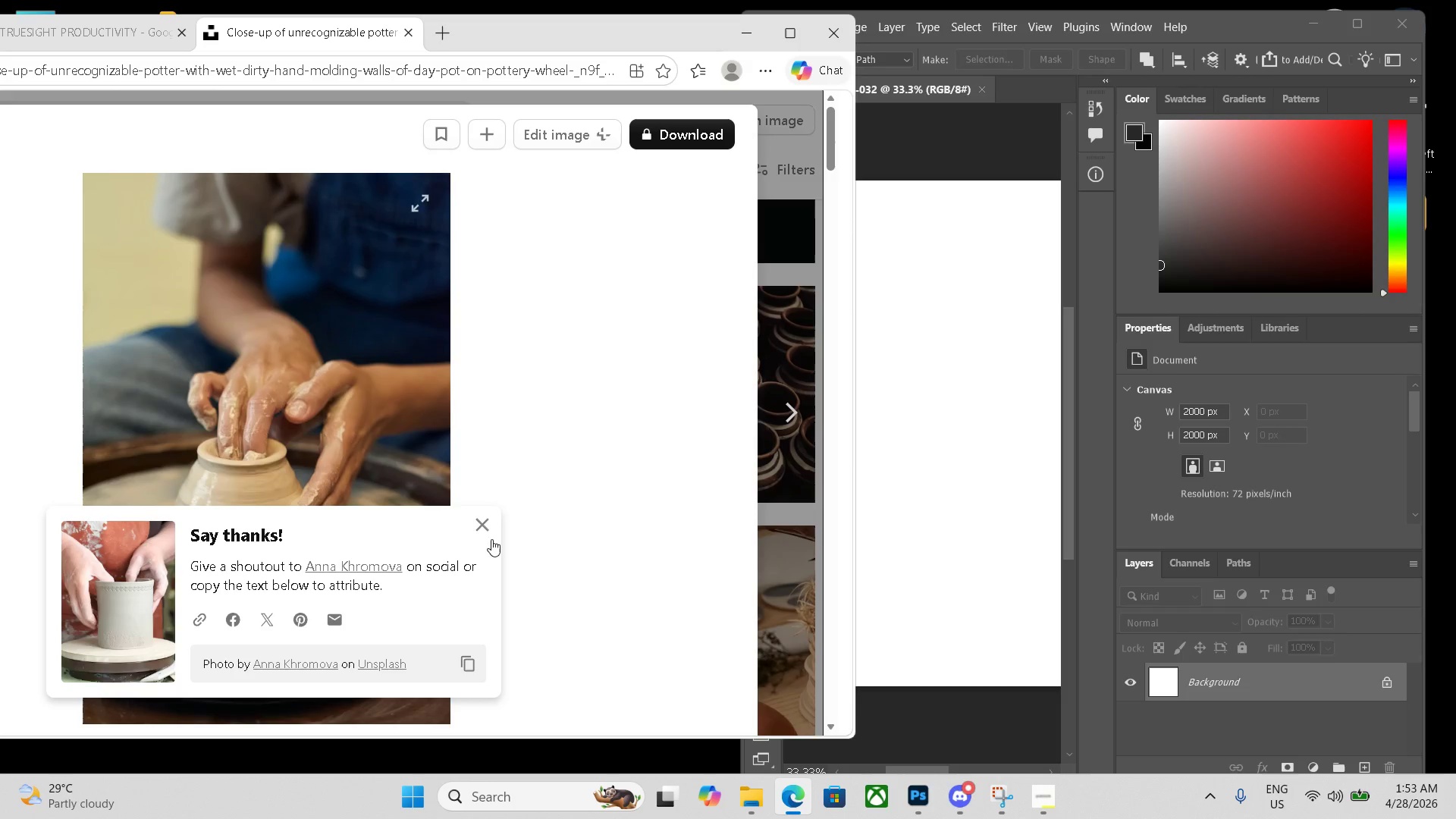 
left_click([492, 532])
 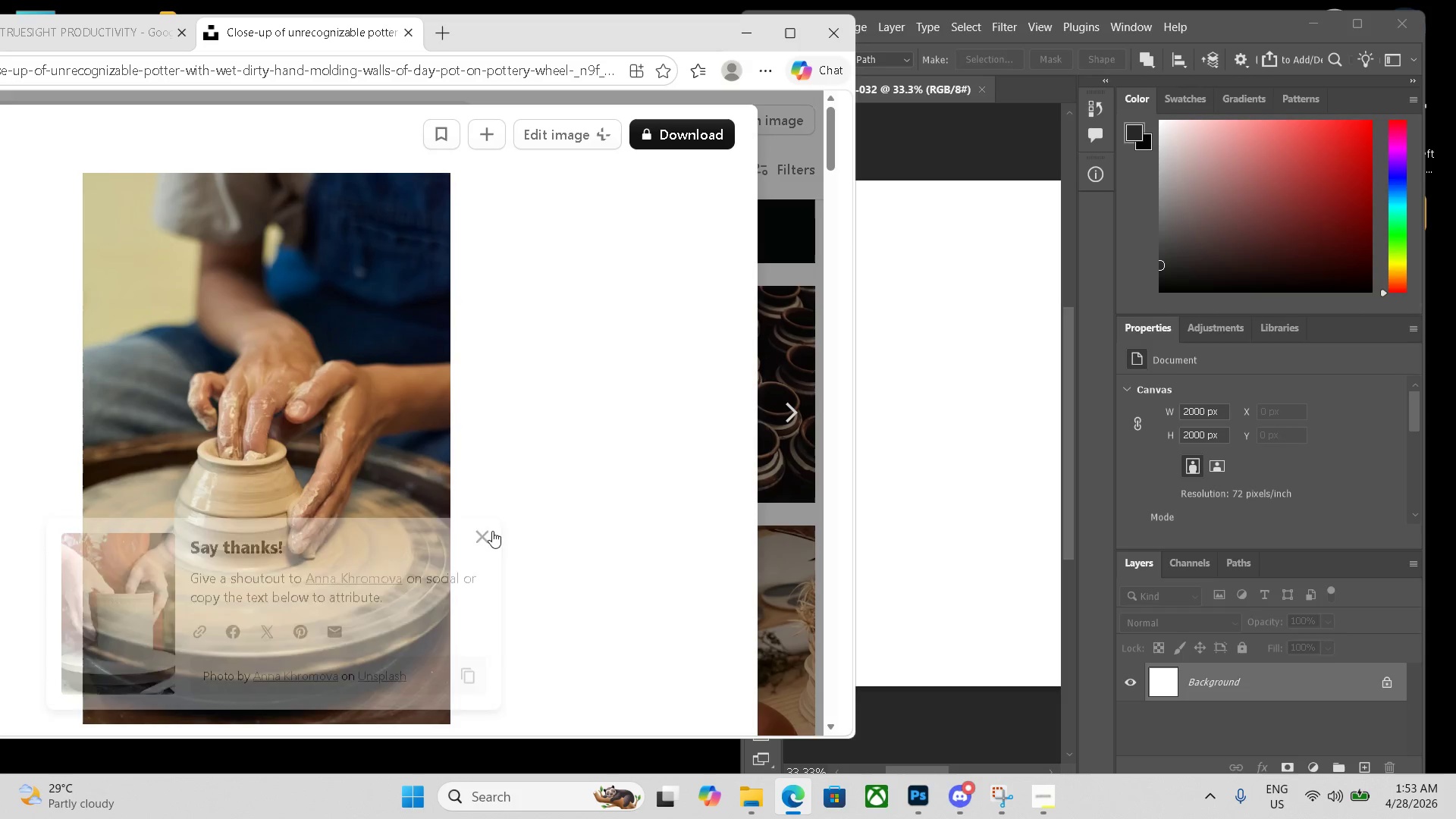 
key(ArrowRight)
 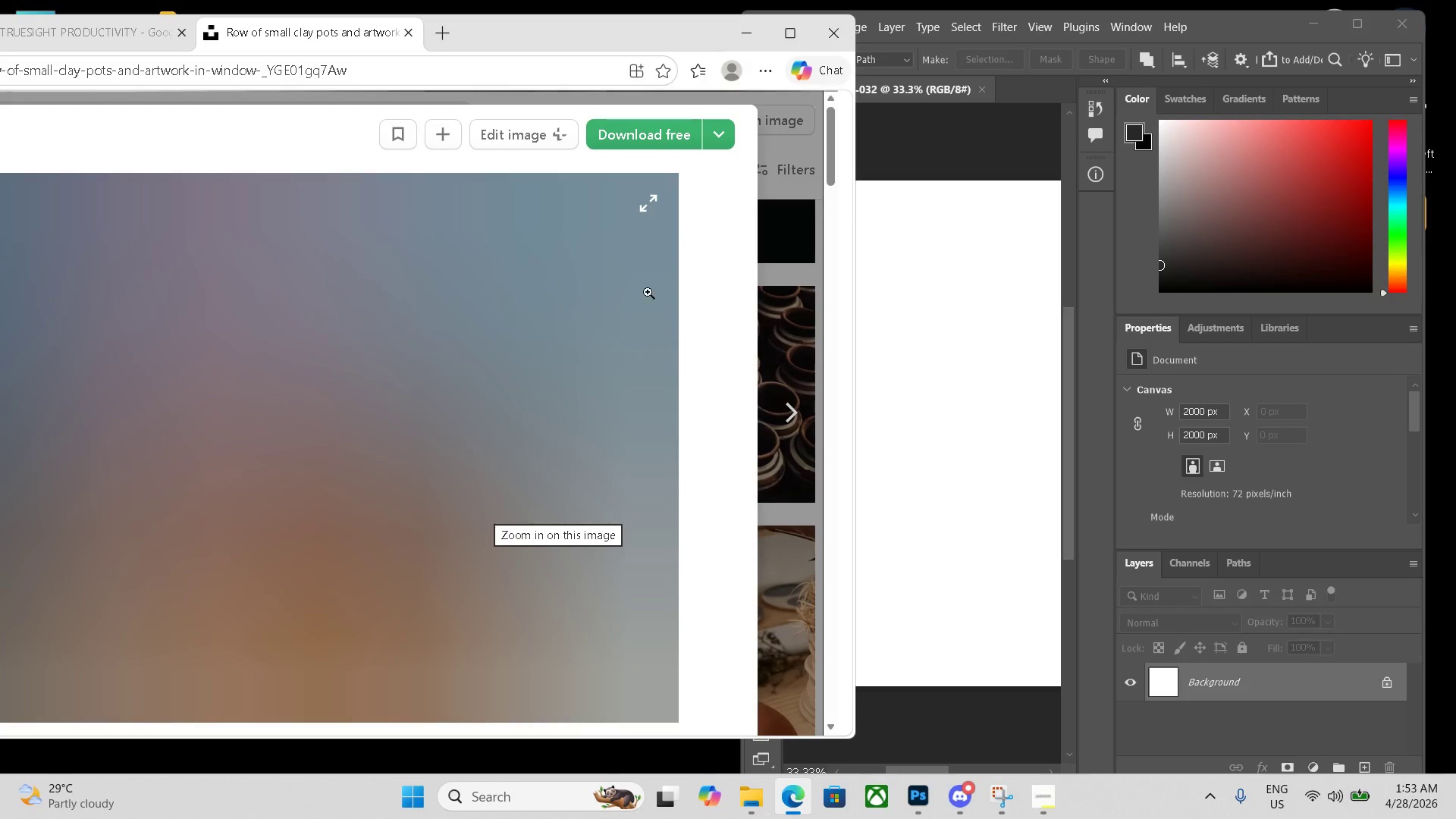 
left_click([651, 215])
 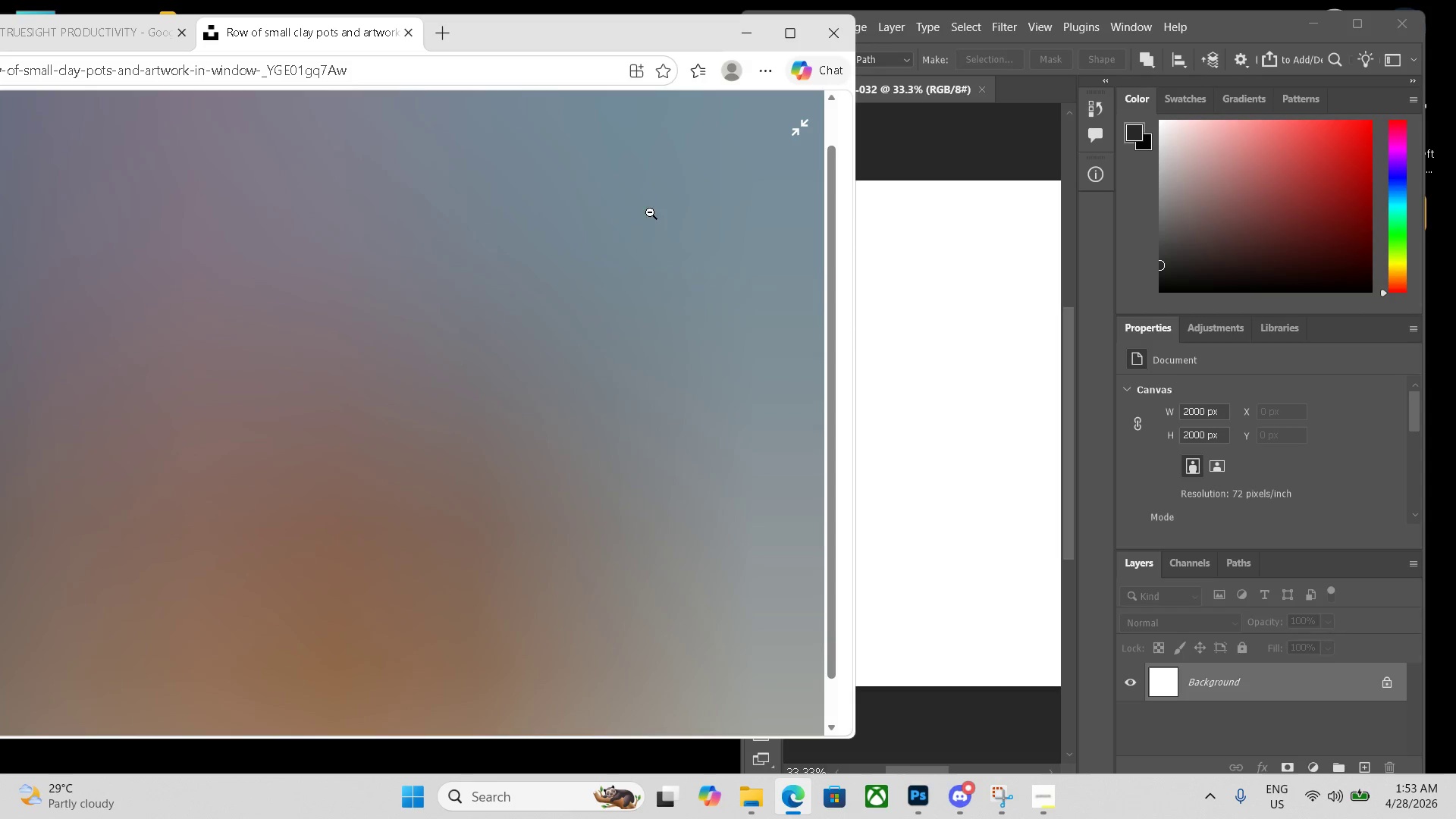 
left_click([677, 205])
 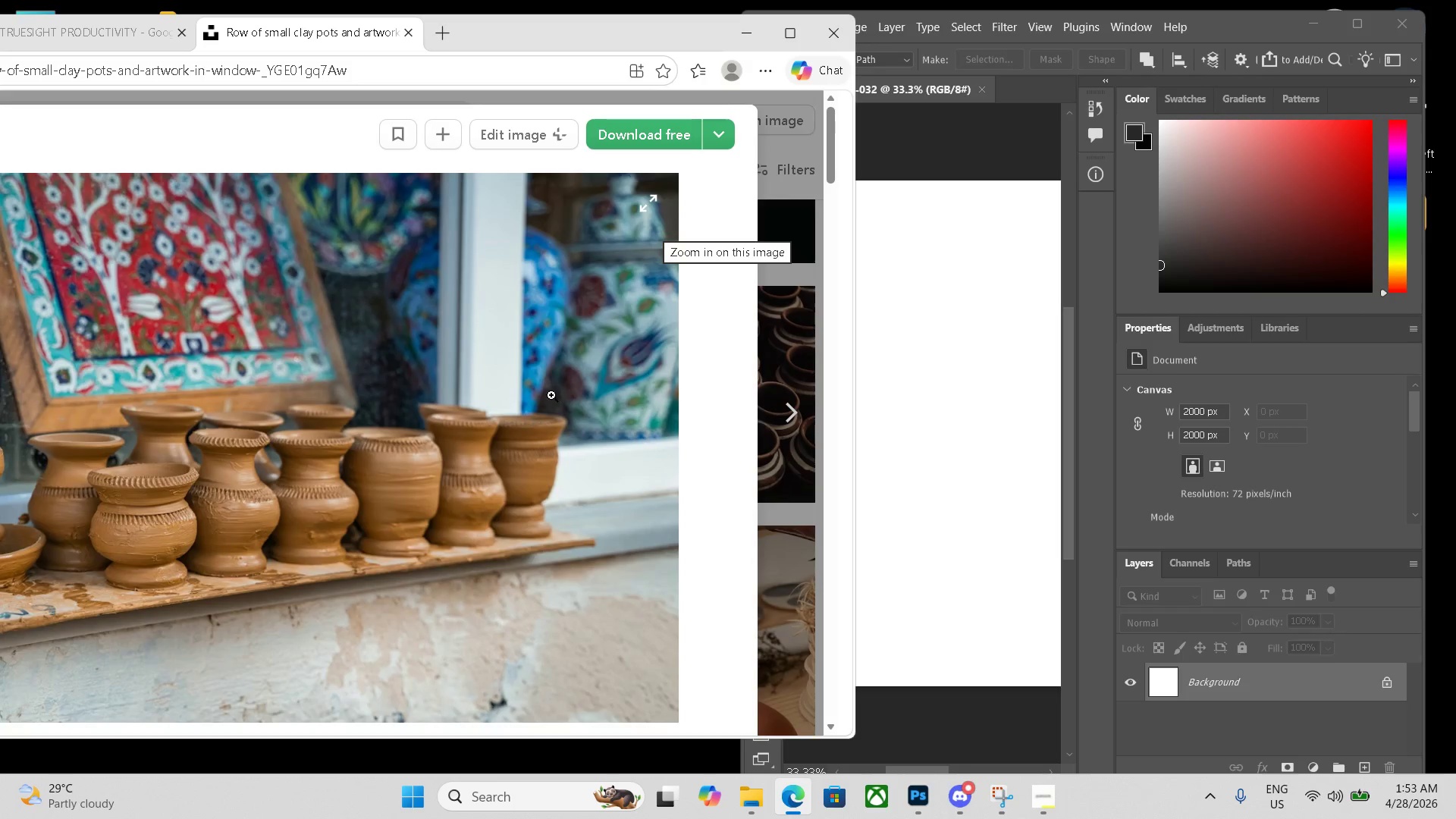 
left_click([629, 136])
 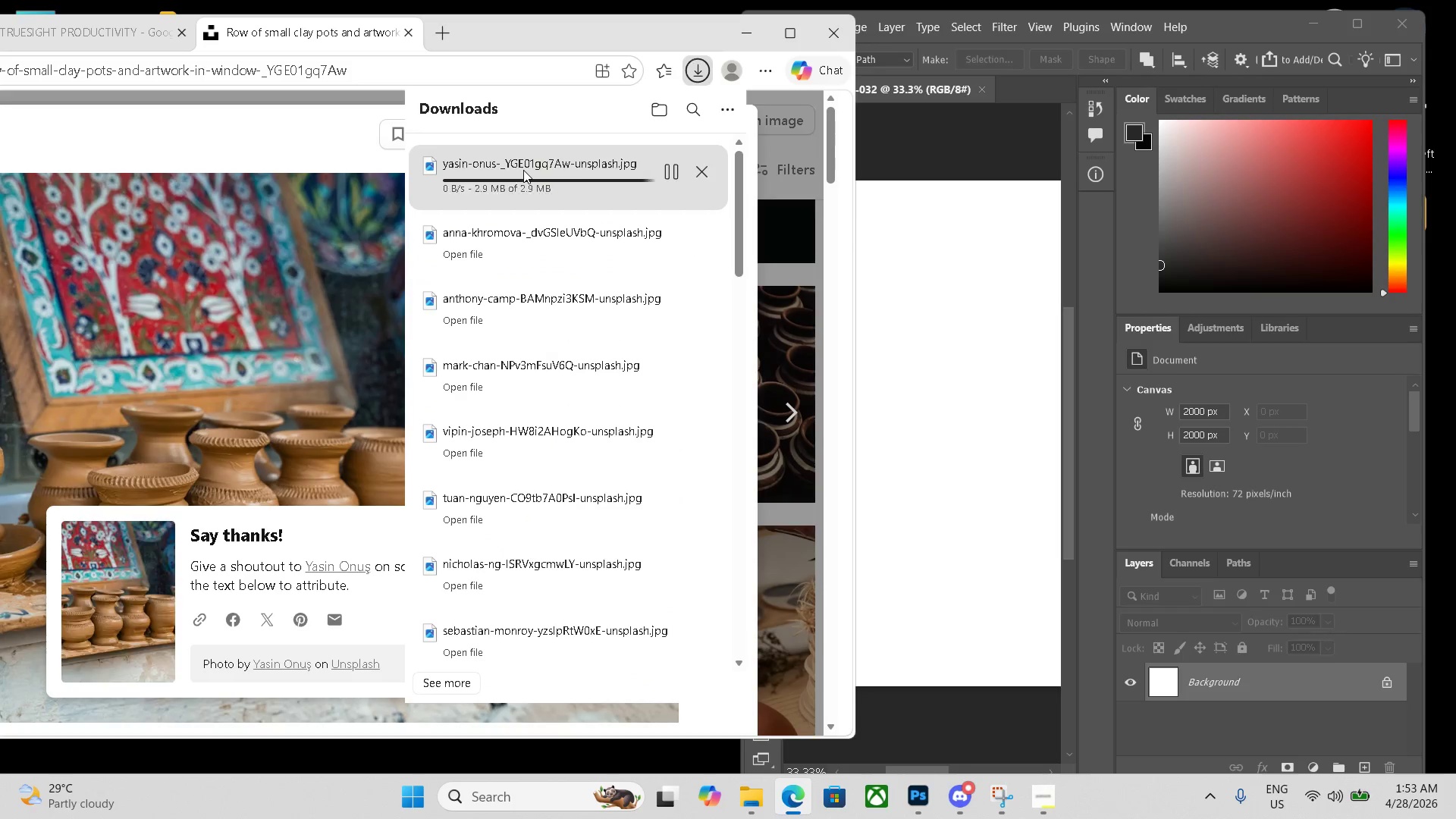 
left_click_drag(start_coordinate=[525, 171], to_coordinate=[956, 317])
 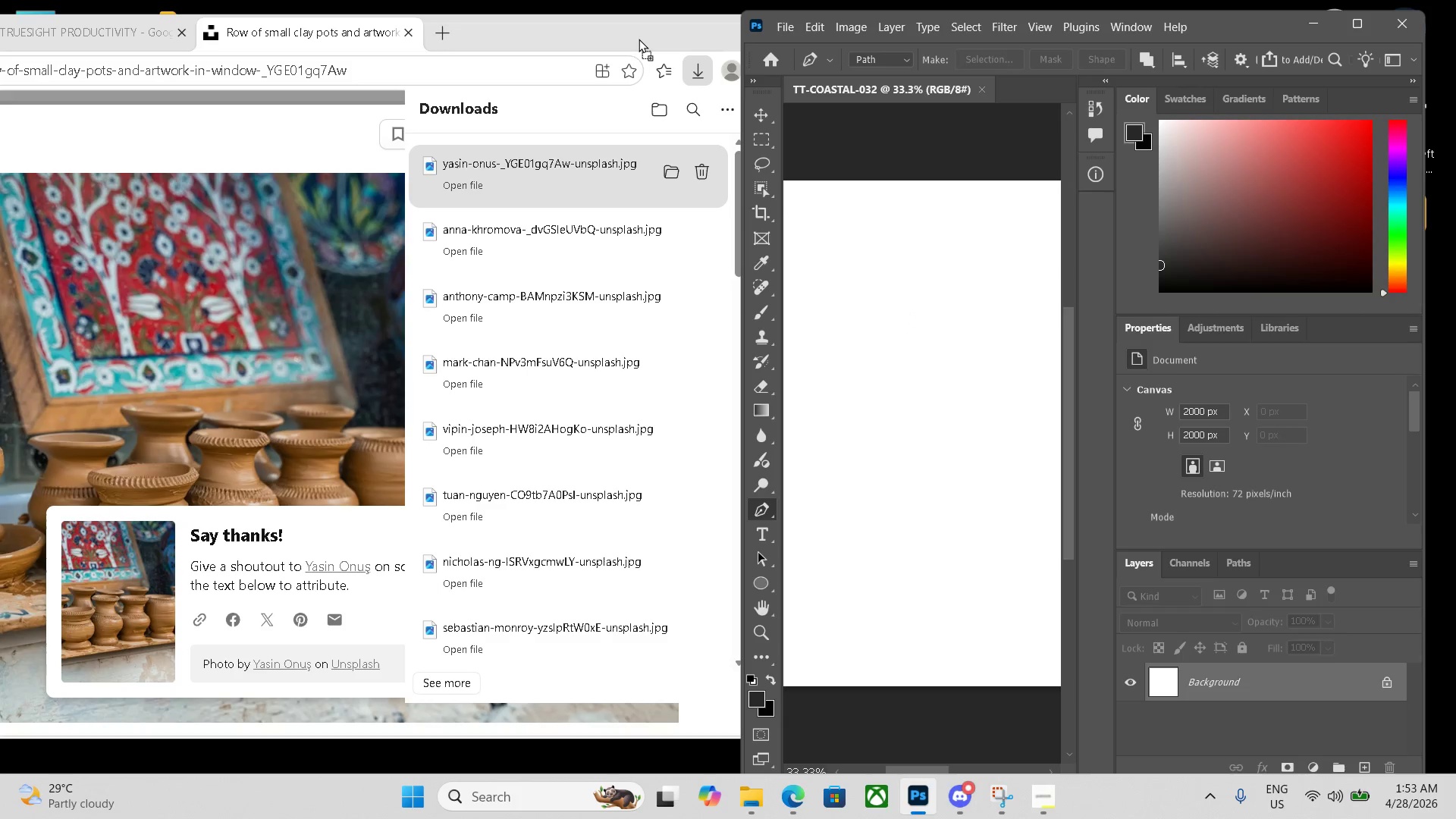 
left_click([626, 35])
 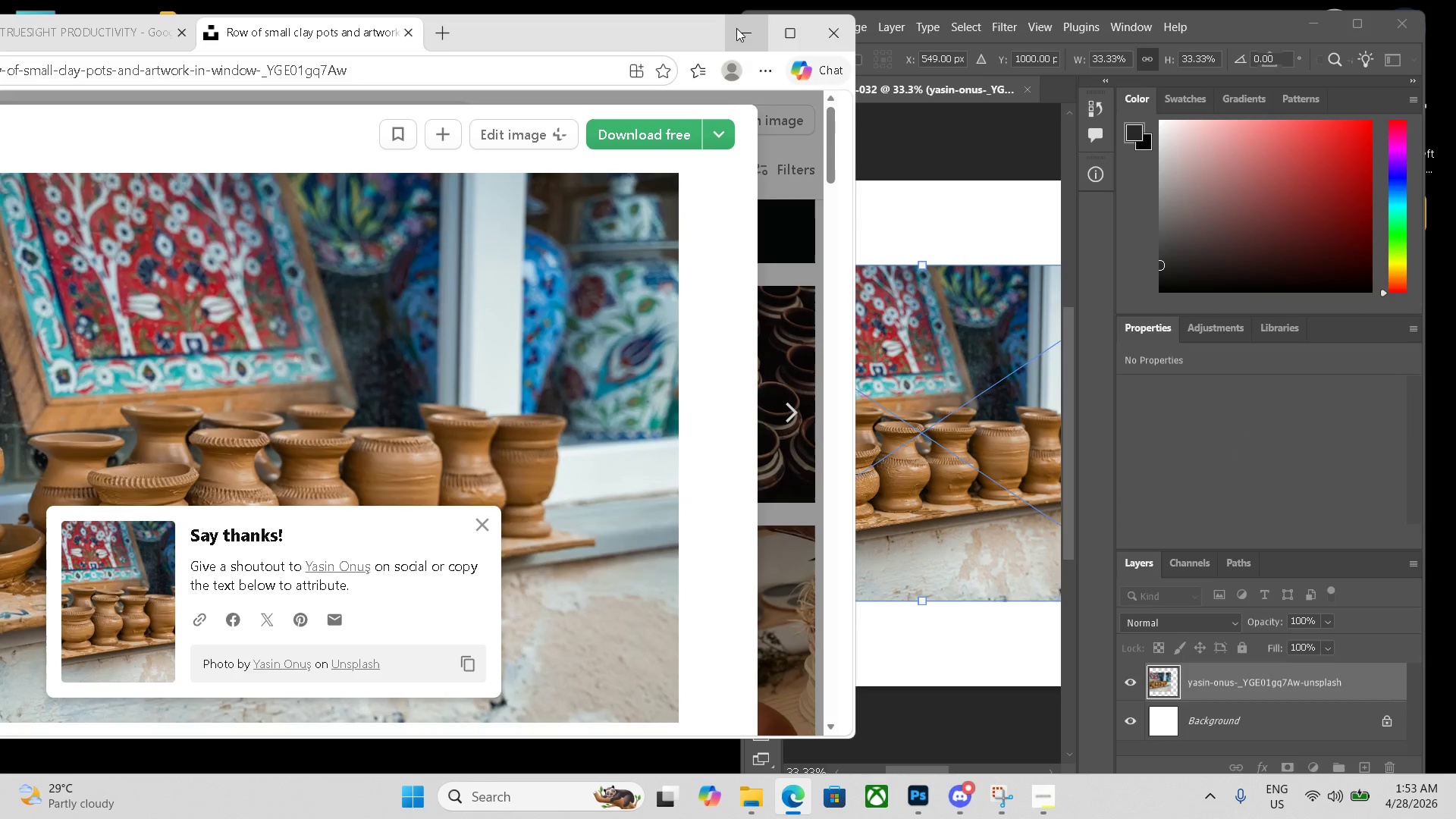 
left_click([740, 28])
 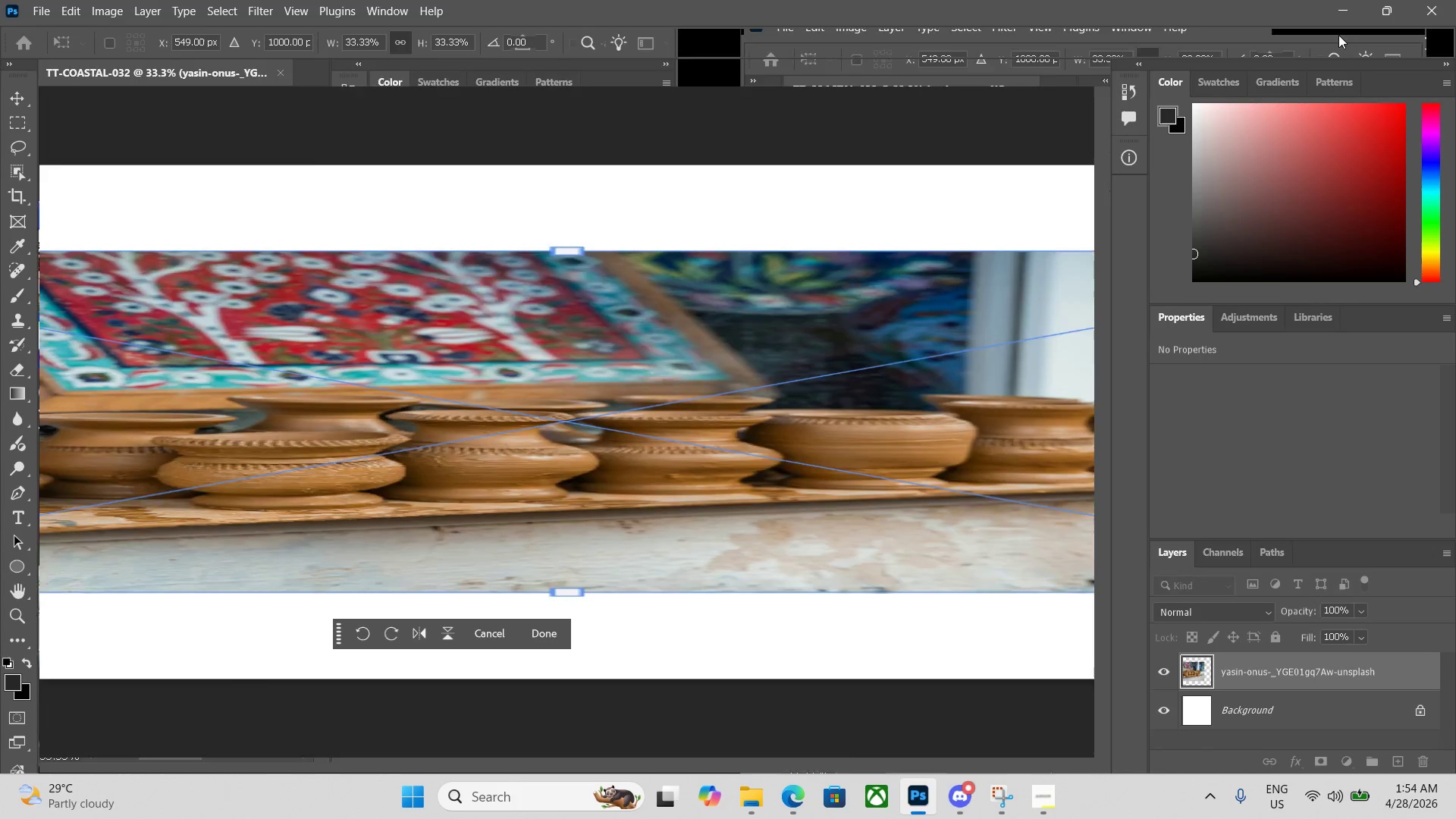 
left_click_drag(start_coordinate=[544, 438], to_coordinate=[657, 438])
 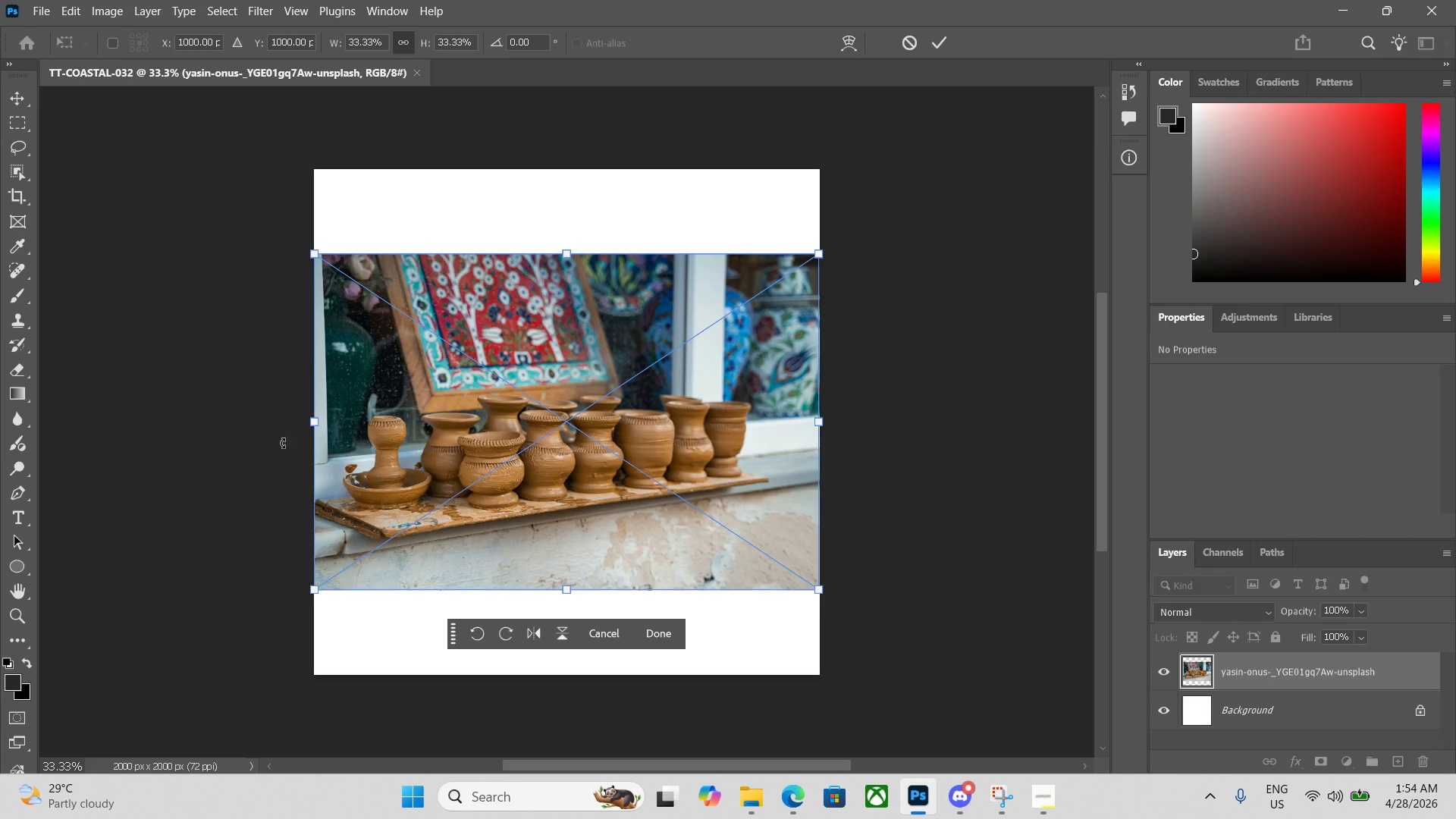 
left_click_drag(start_coordinate=[312, 585], to_coordinate=[308, 585])
 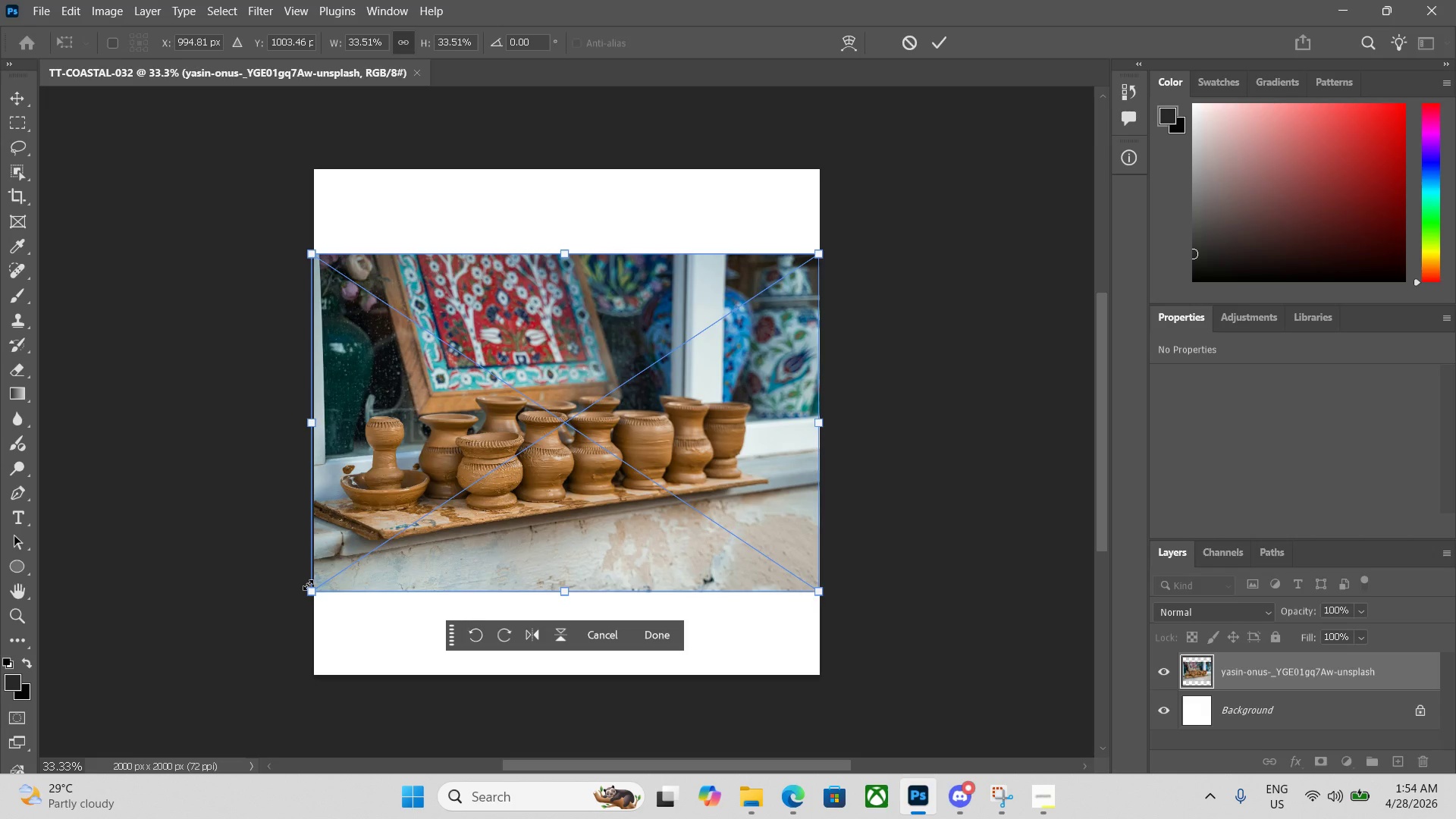 
key(Enter)
 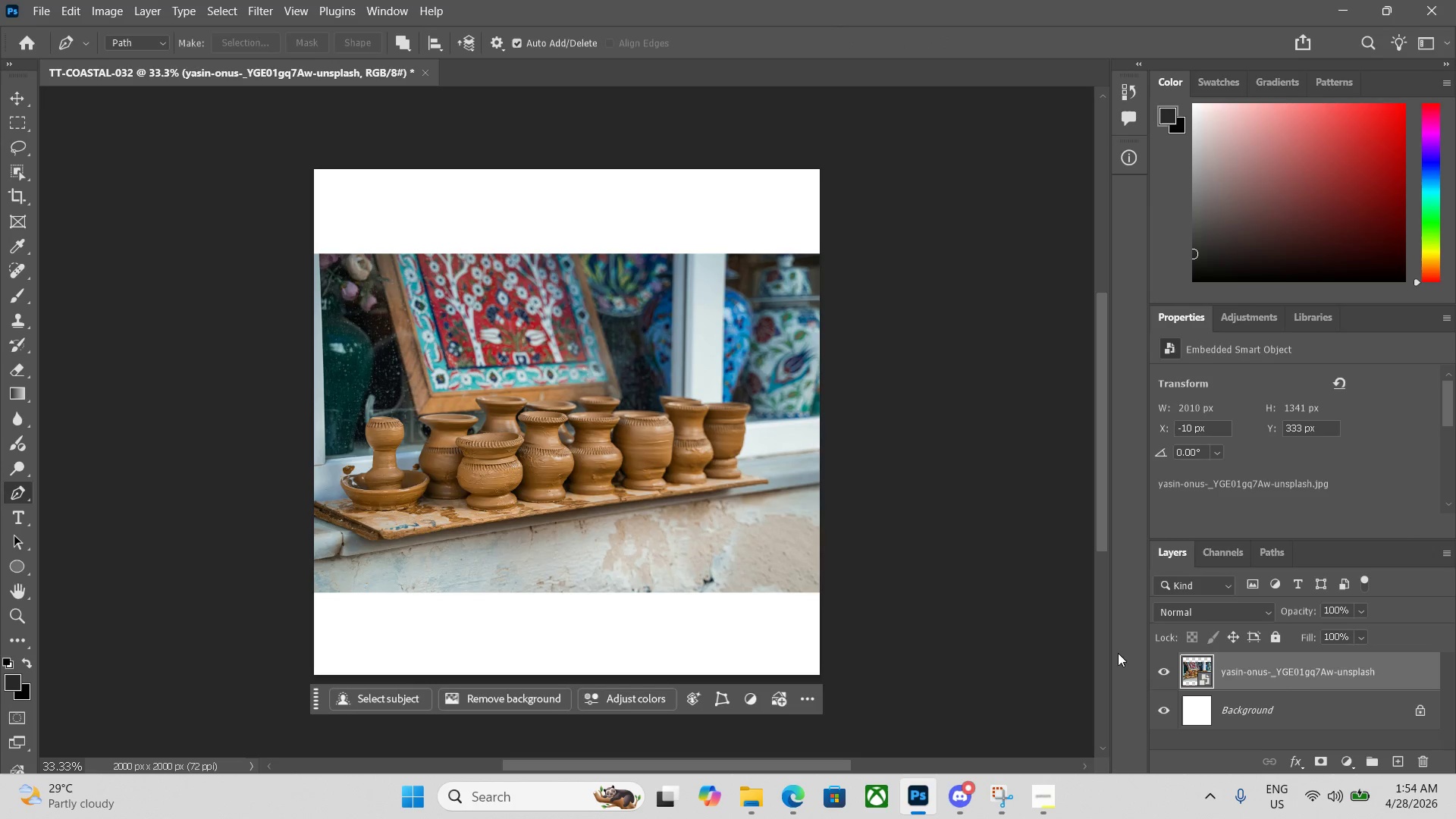 
left_click([1418, 714])
 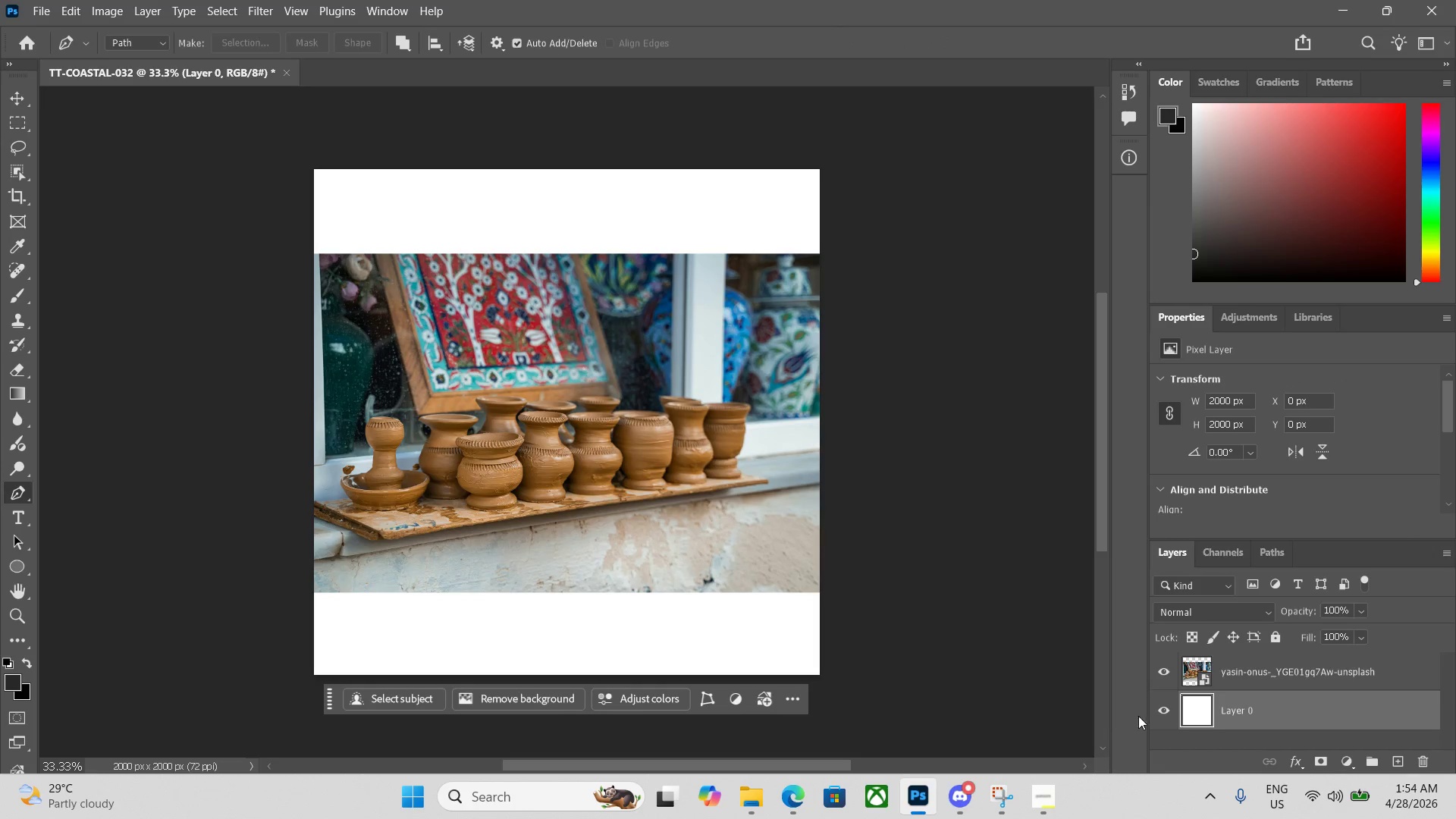 
left_click([1159, 714])
 